 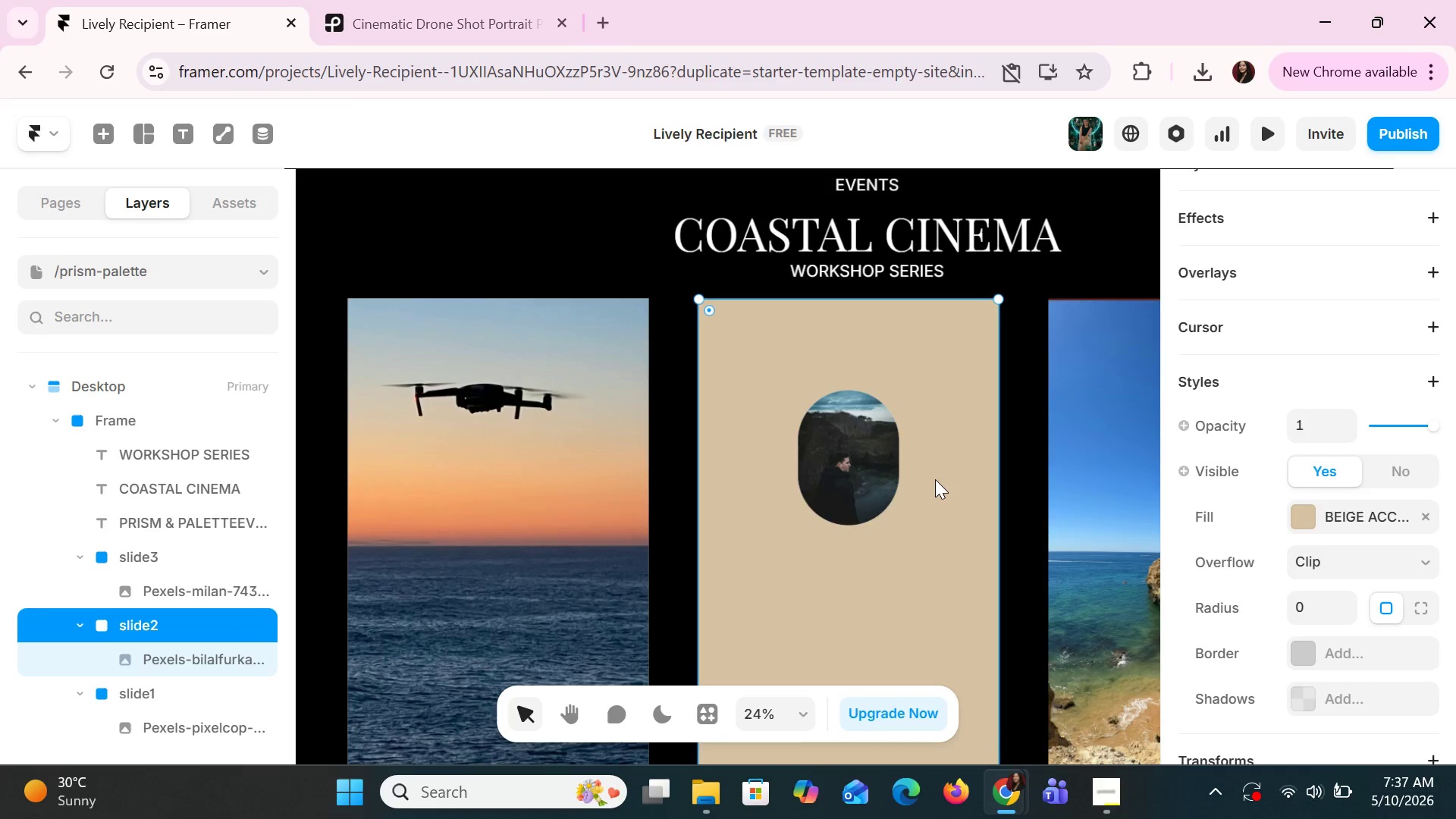 
scroll: coordinate [935, 479], scroll_direction: down, amount: 5.0
 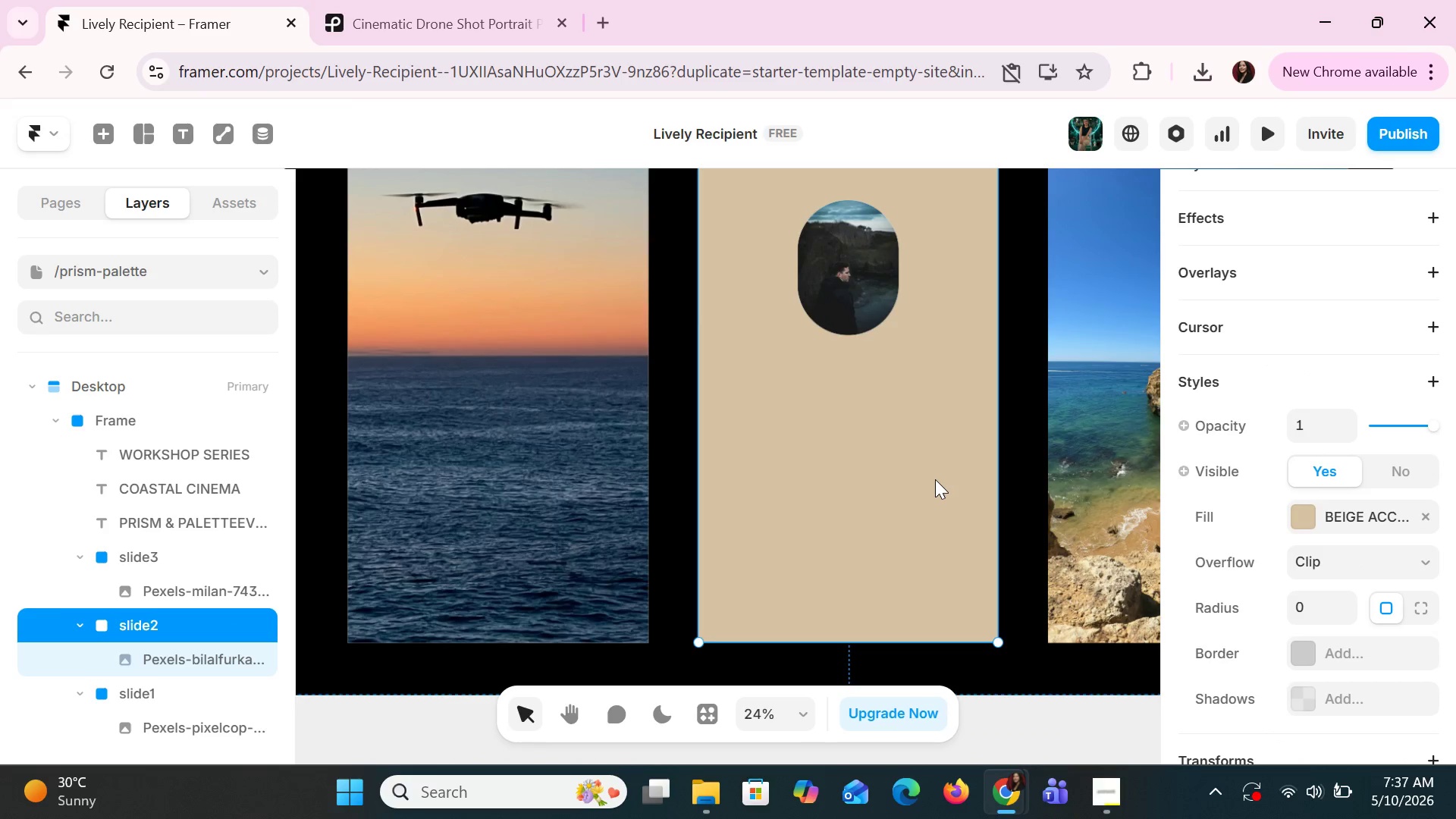 
left_click([935, 479])
 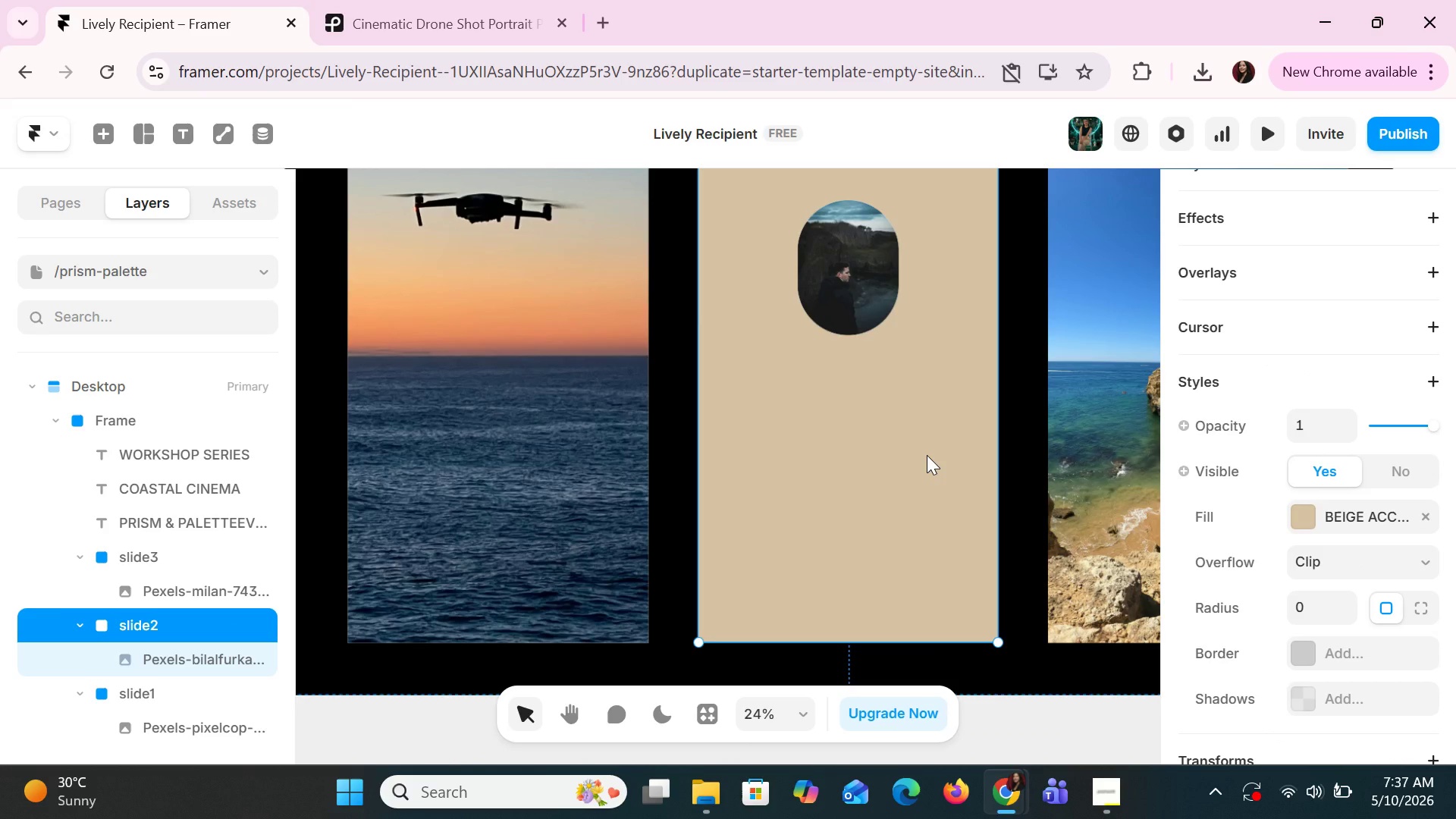 
wait(12.11)
 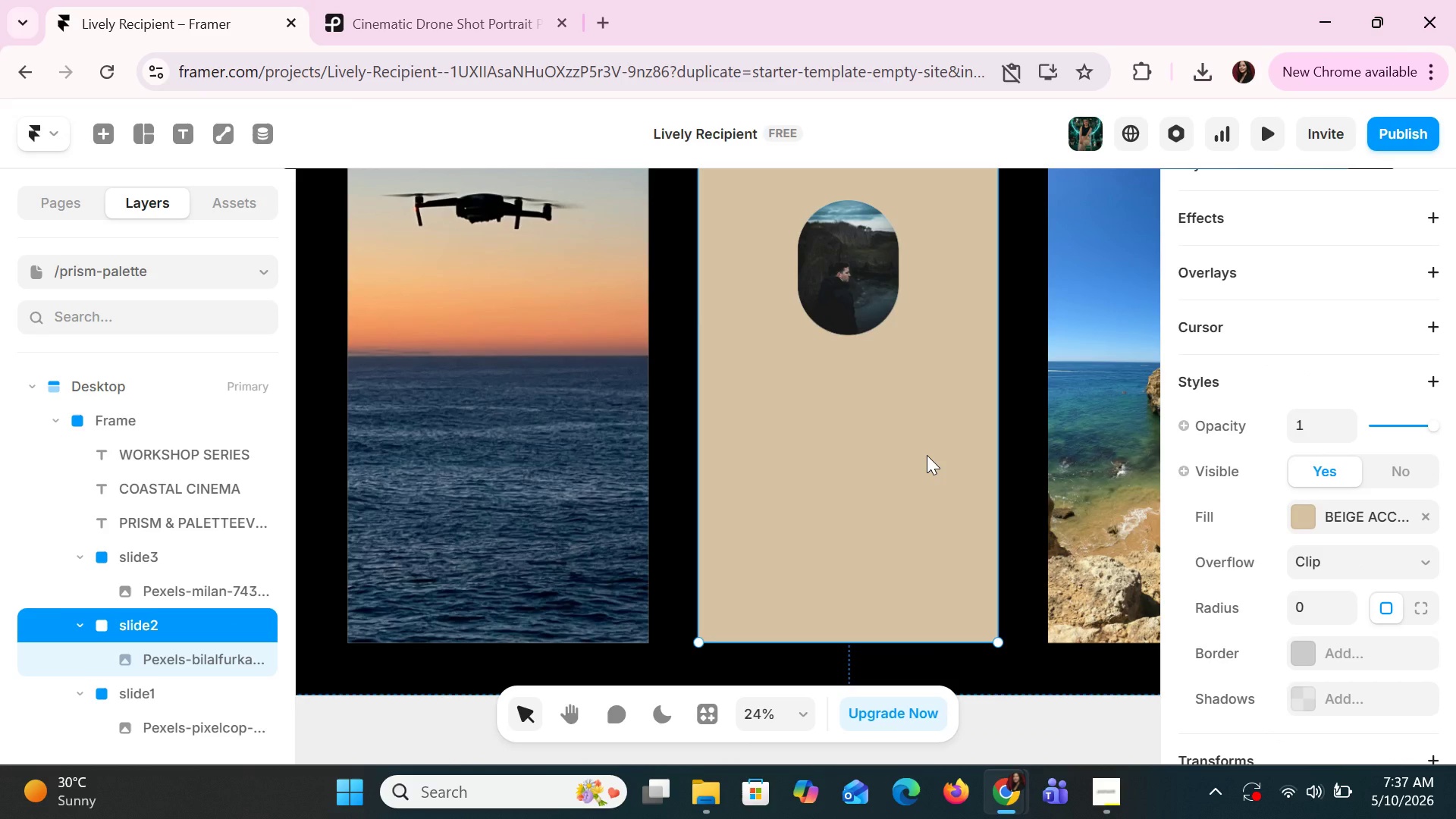 
hold_key(key=ShiftLeft, duration=0.72)
hold_key(key=ControlLeft, duration=1.19)
scroll: coordinate [1067, 485], scroll_direction: down, amount: 6.0
 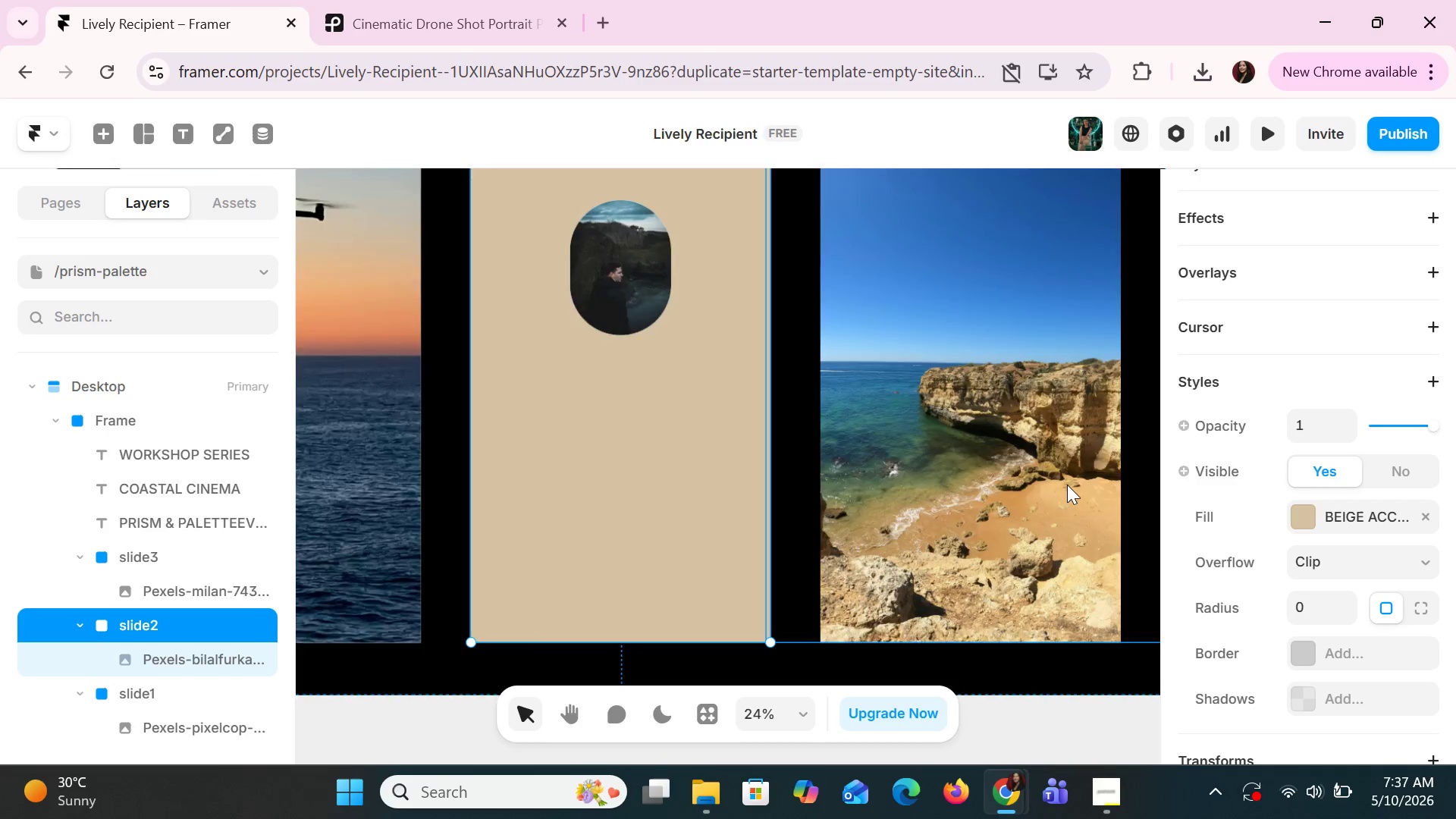 
left_click([623, 396])
 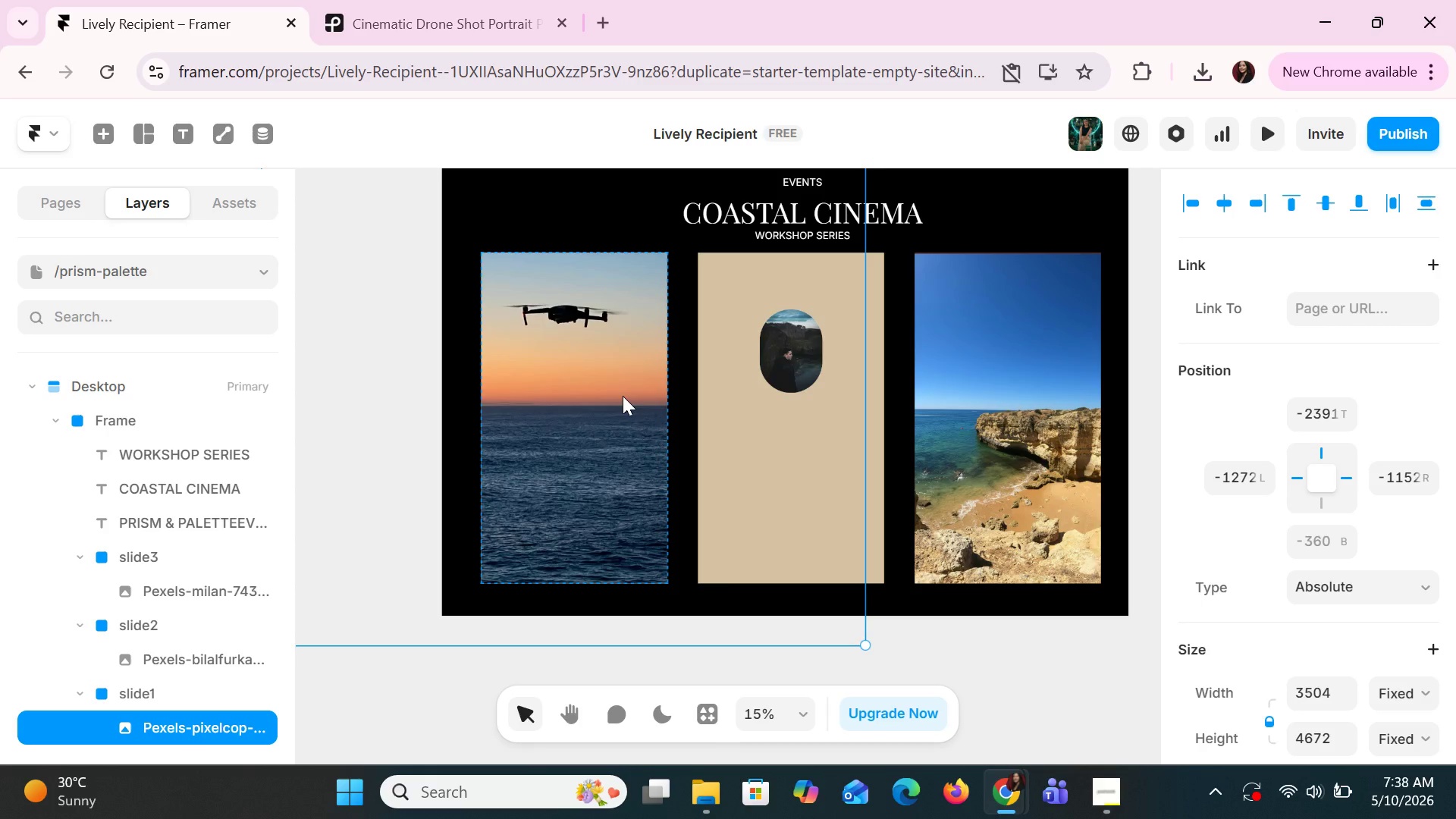 
wait(42.08)
 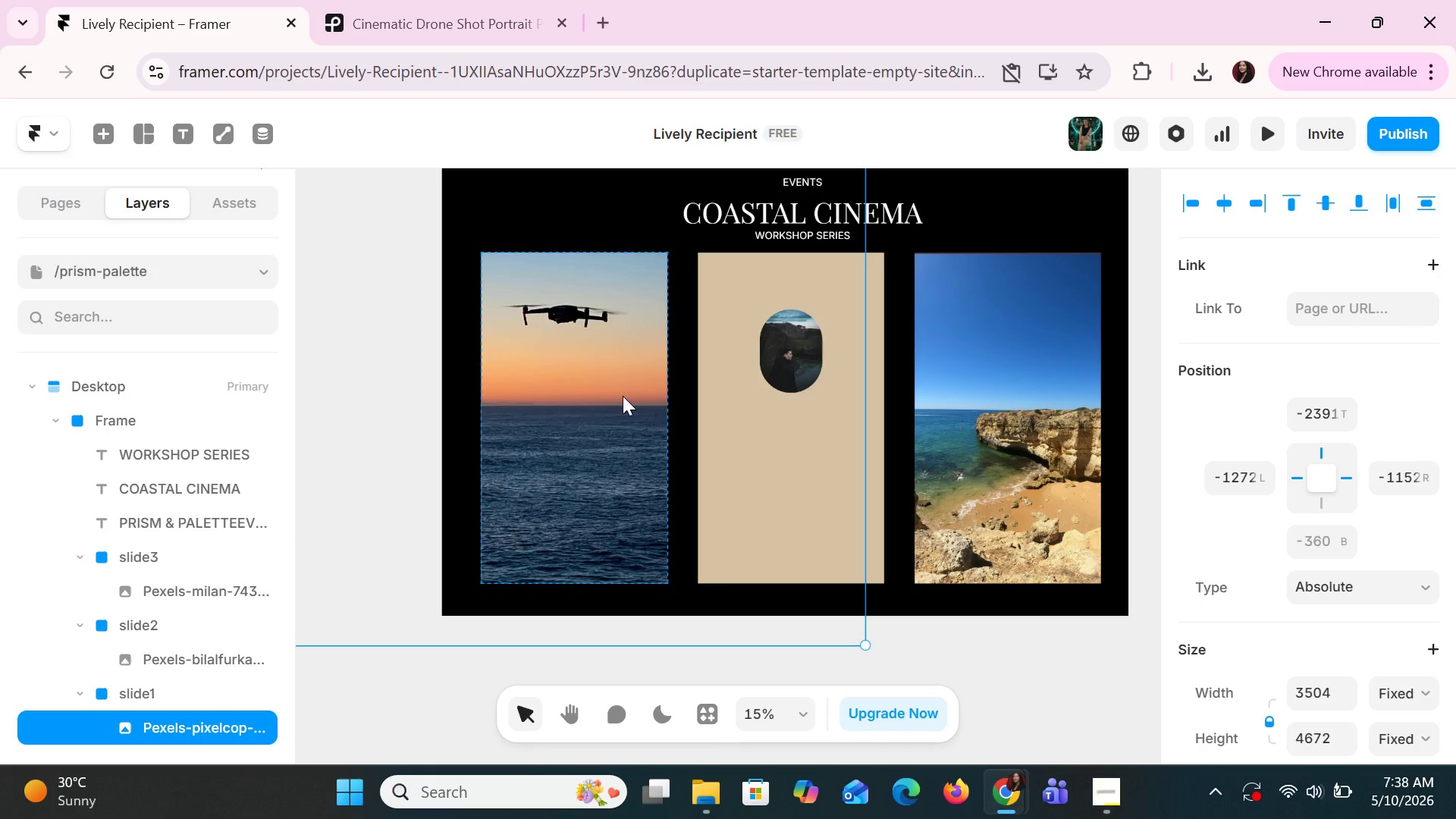 
left_click([829, 512])
 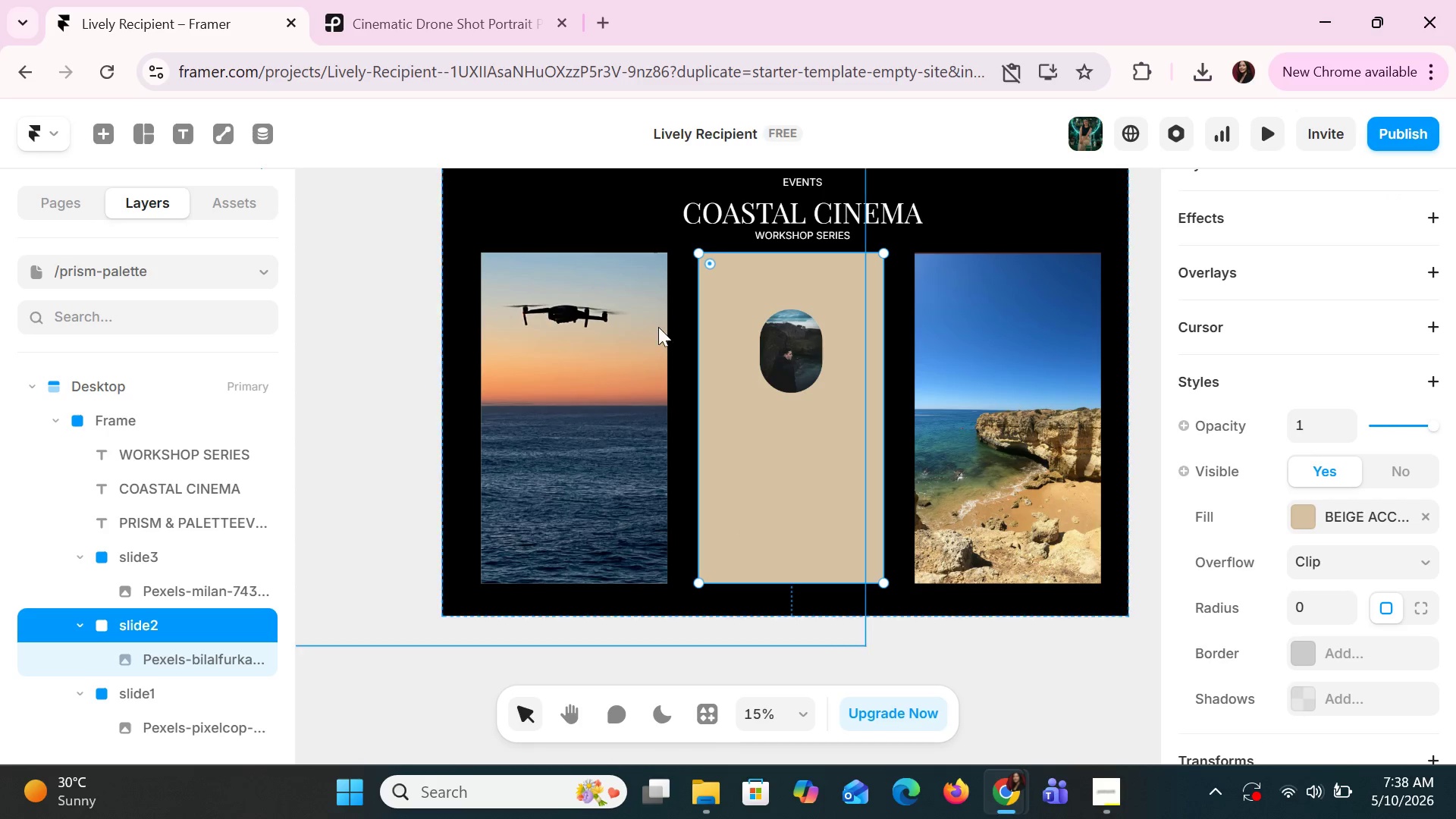 
left_click([639, 376])
 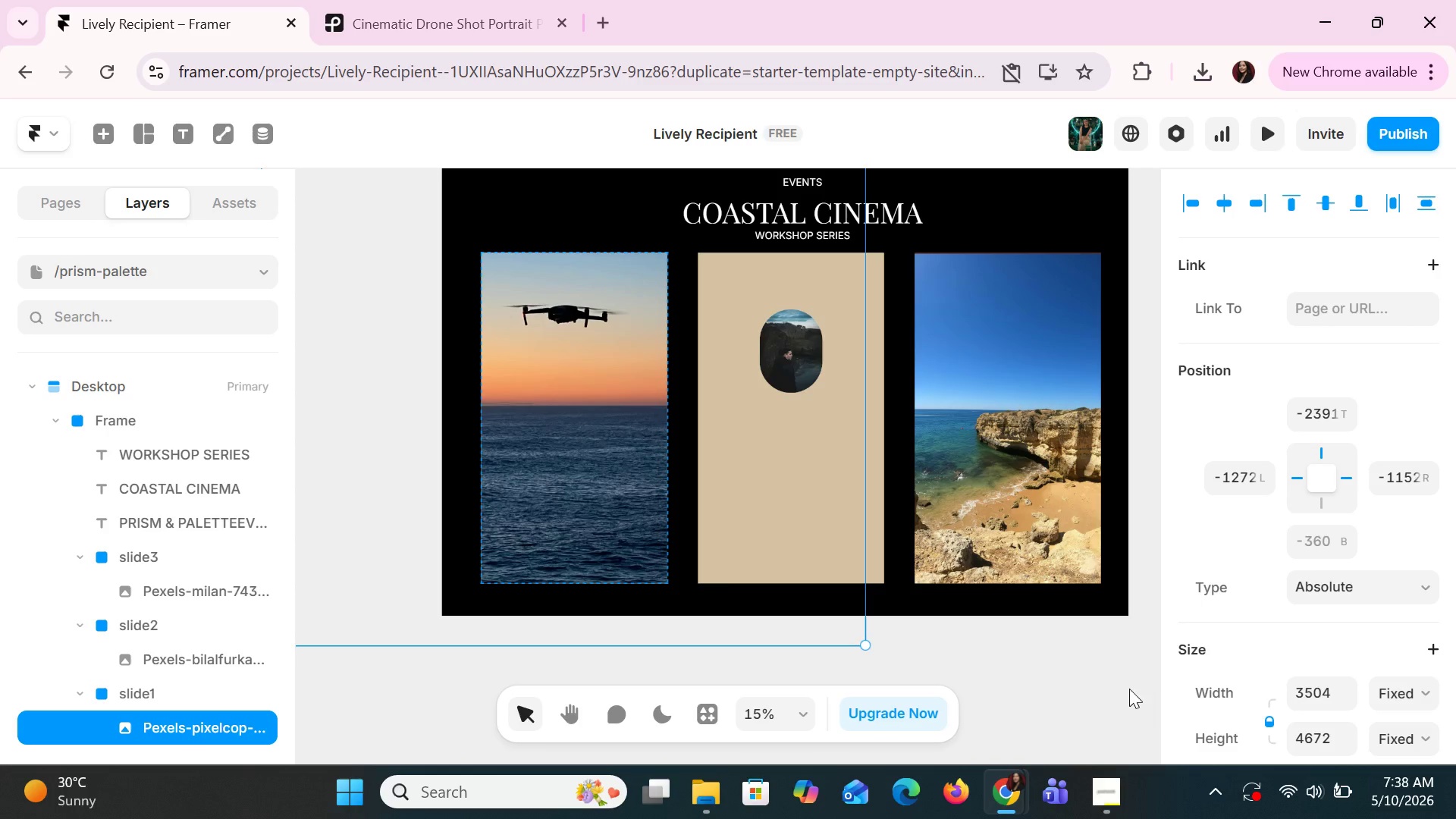 
left_click([1129, 689])
 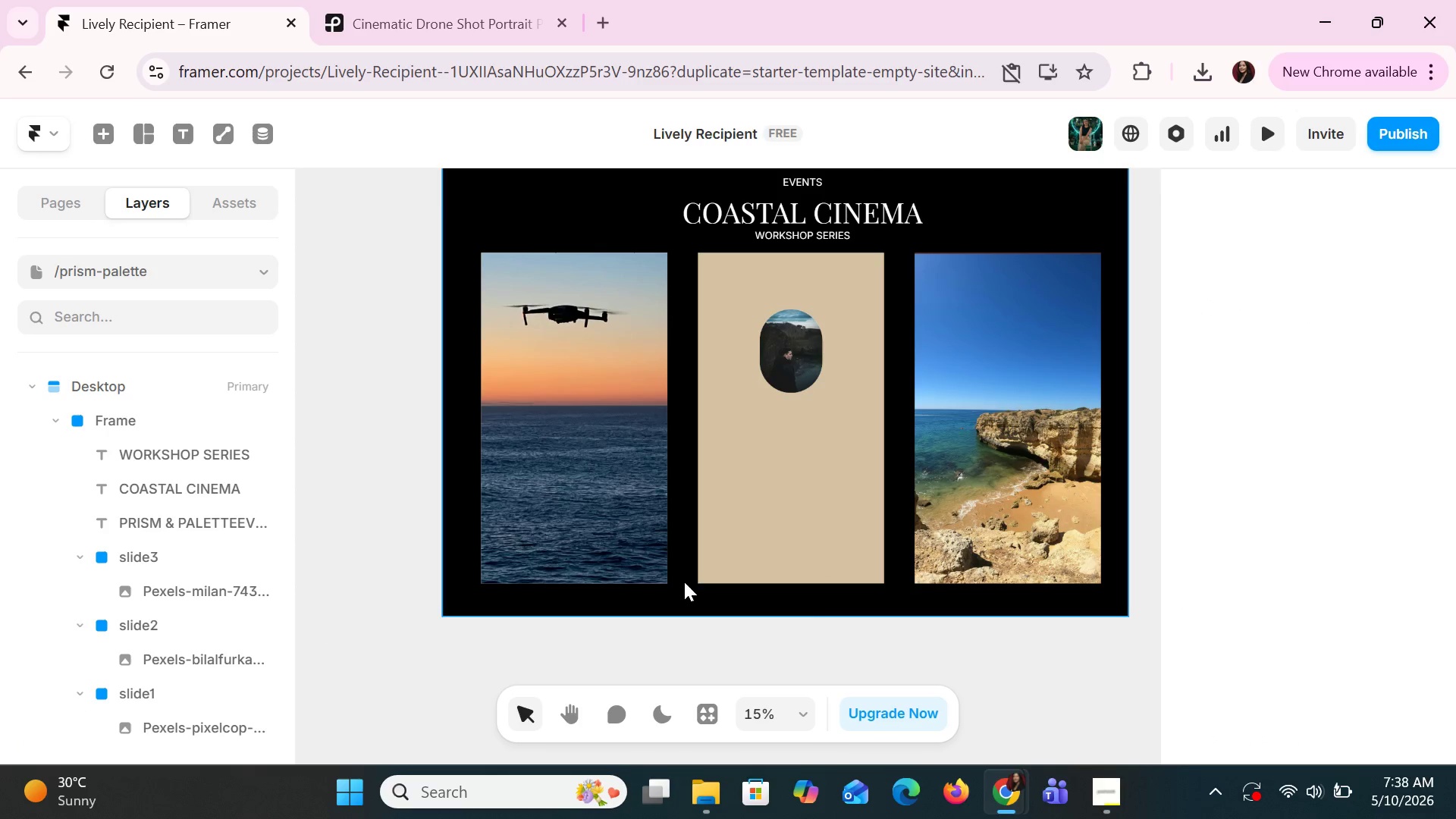 
left_click([822, 333])
 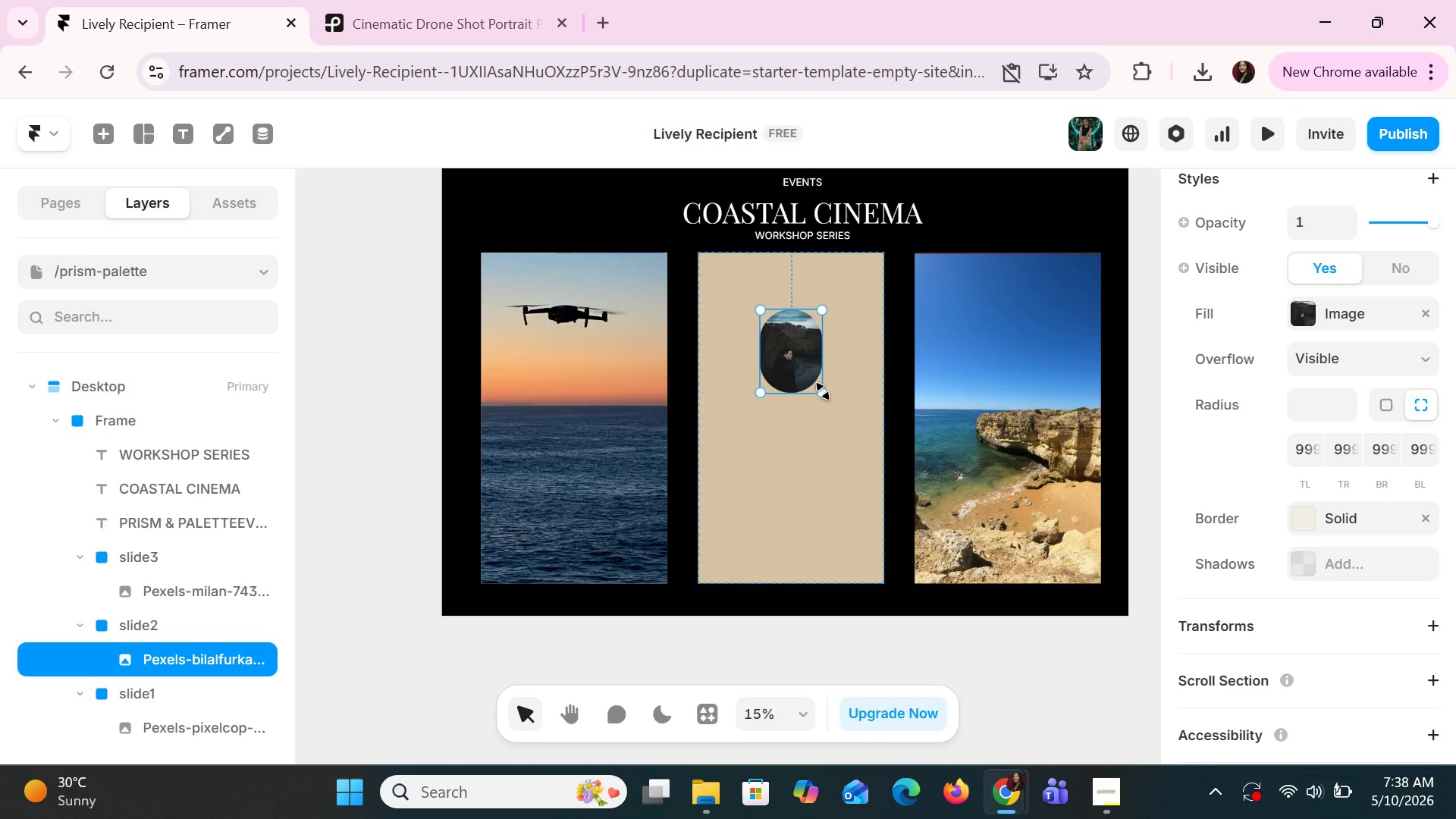 
left_click_drag(start_coordinate=[823, 391], to_coordinate=[868, 420])
 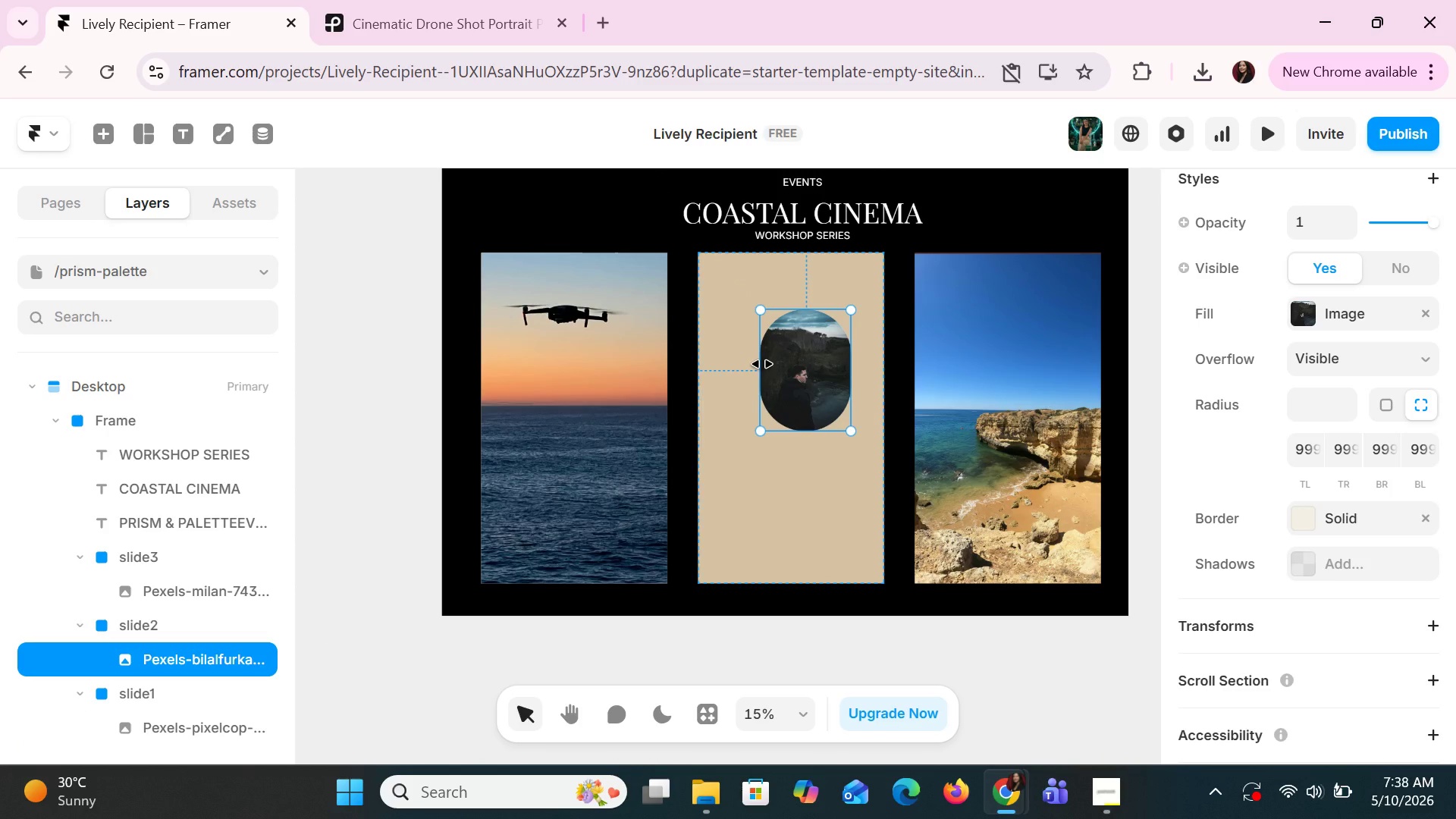 
left_click_drag(start_coordinate=[762, 364], to_coordinate=[751, 364])
 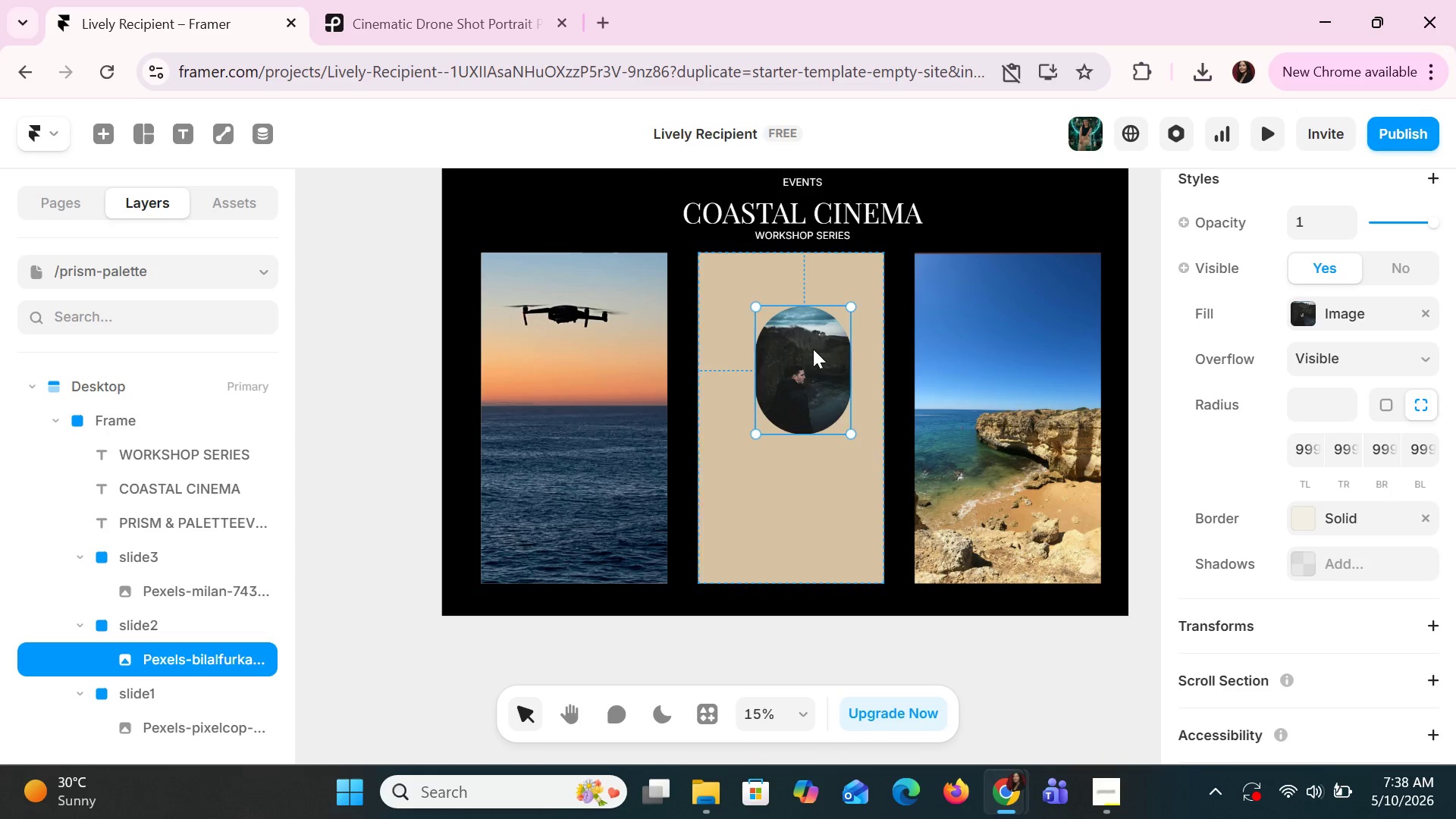 
left_click_drag(start_coordinate=[816, 349], to_coordinate=[806, 344])
 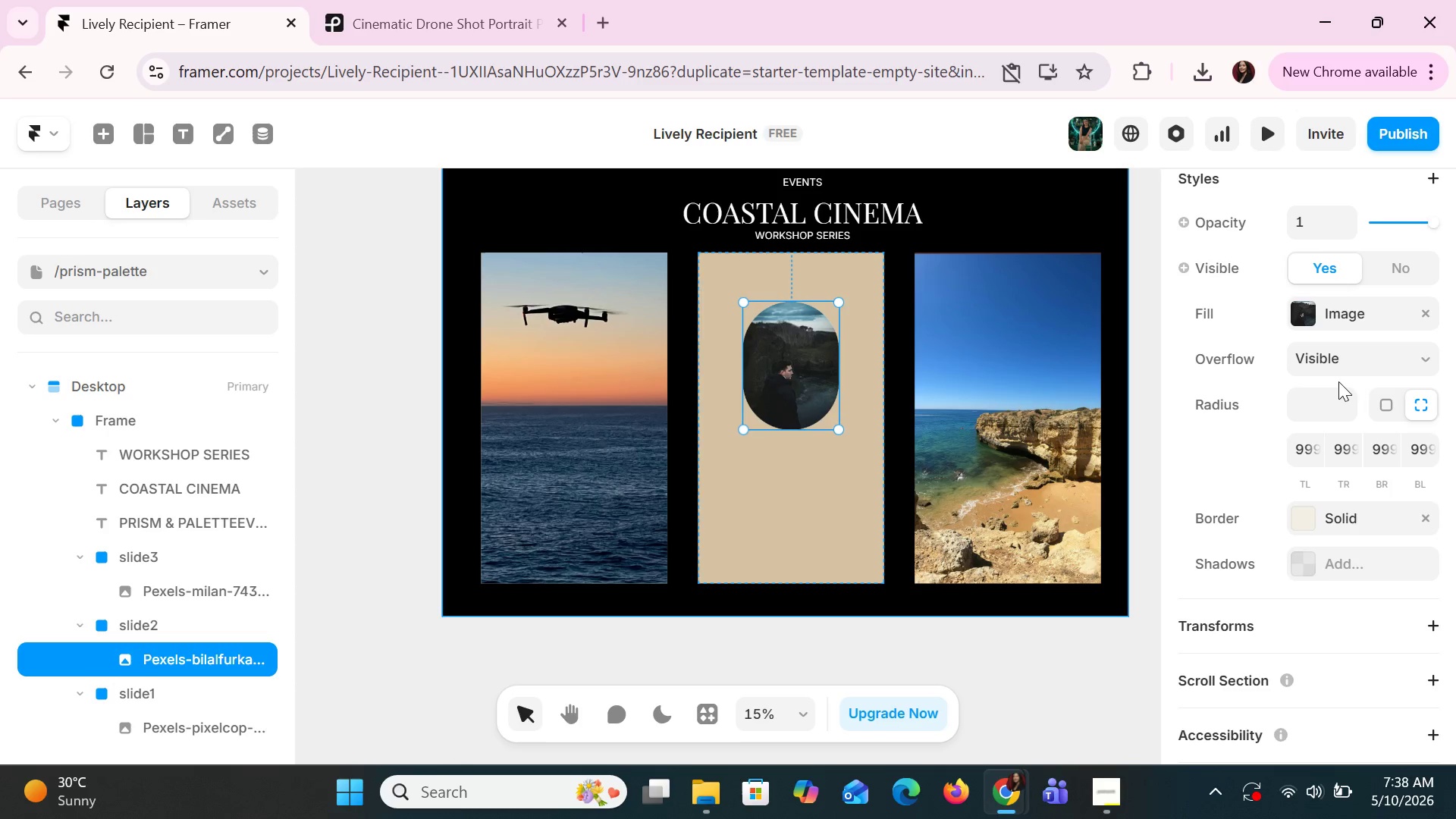 
left_click([1342, 399])
 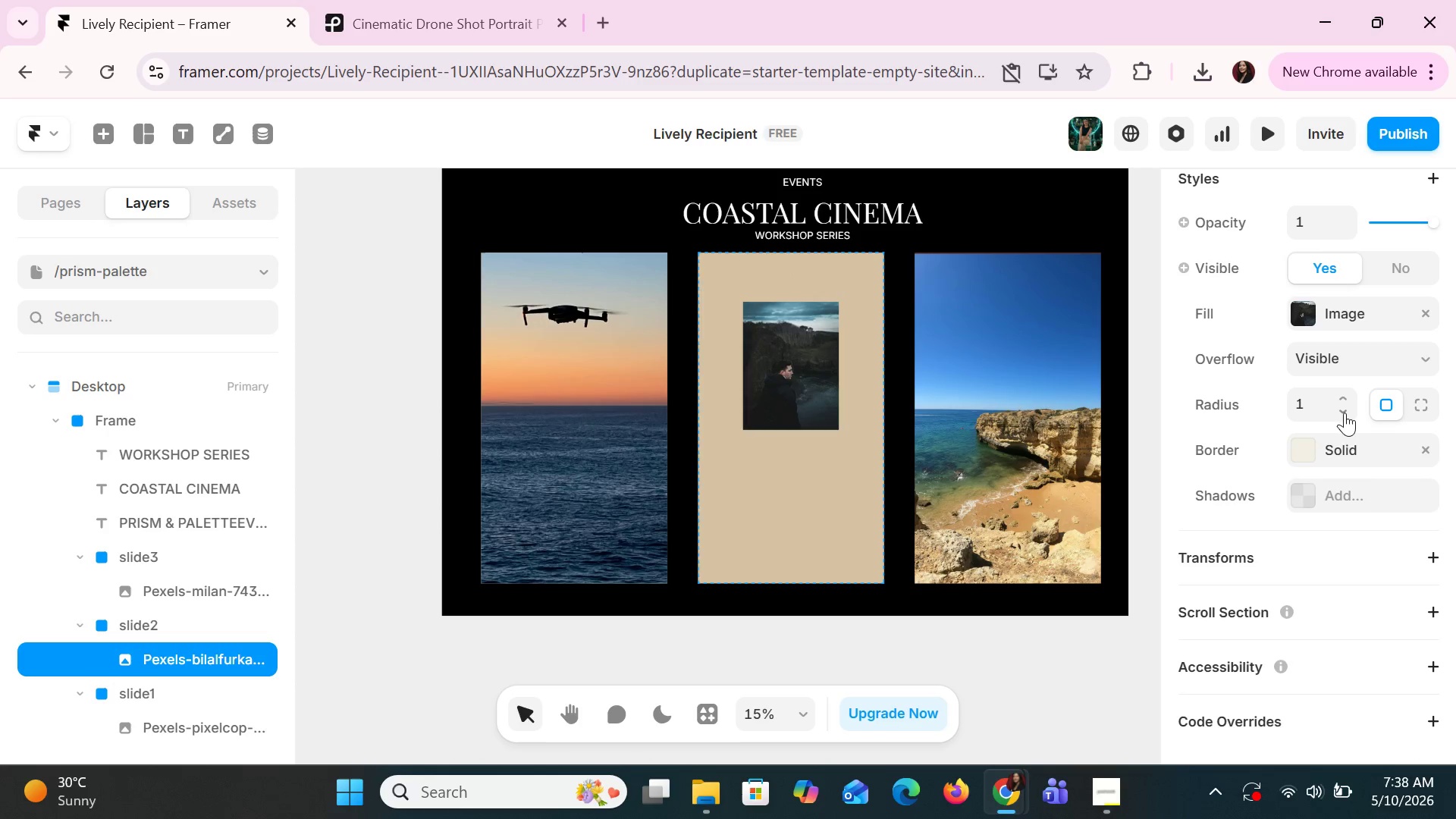 
double_click([1345, 413])
 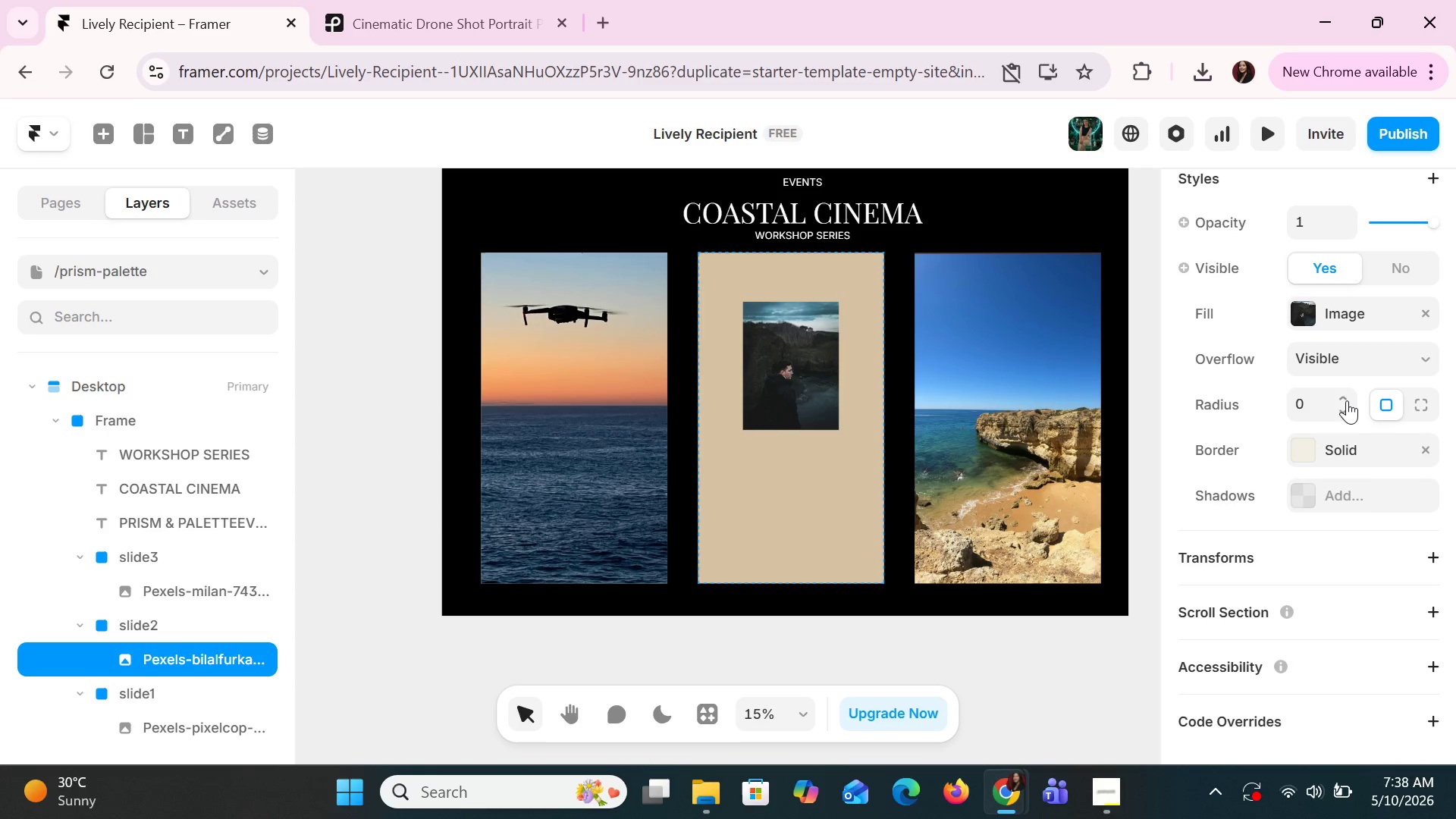 
double_click([1347, 400])
 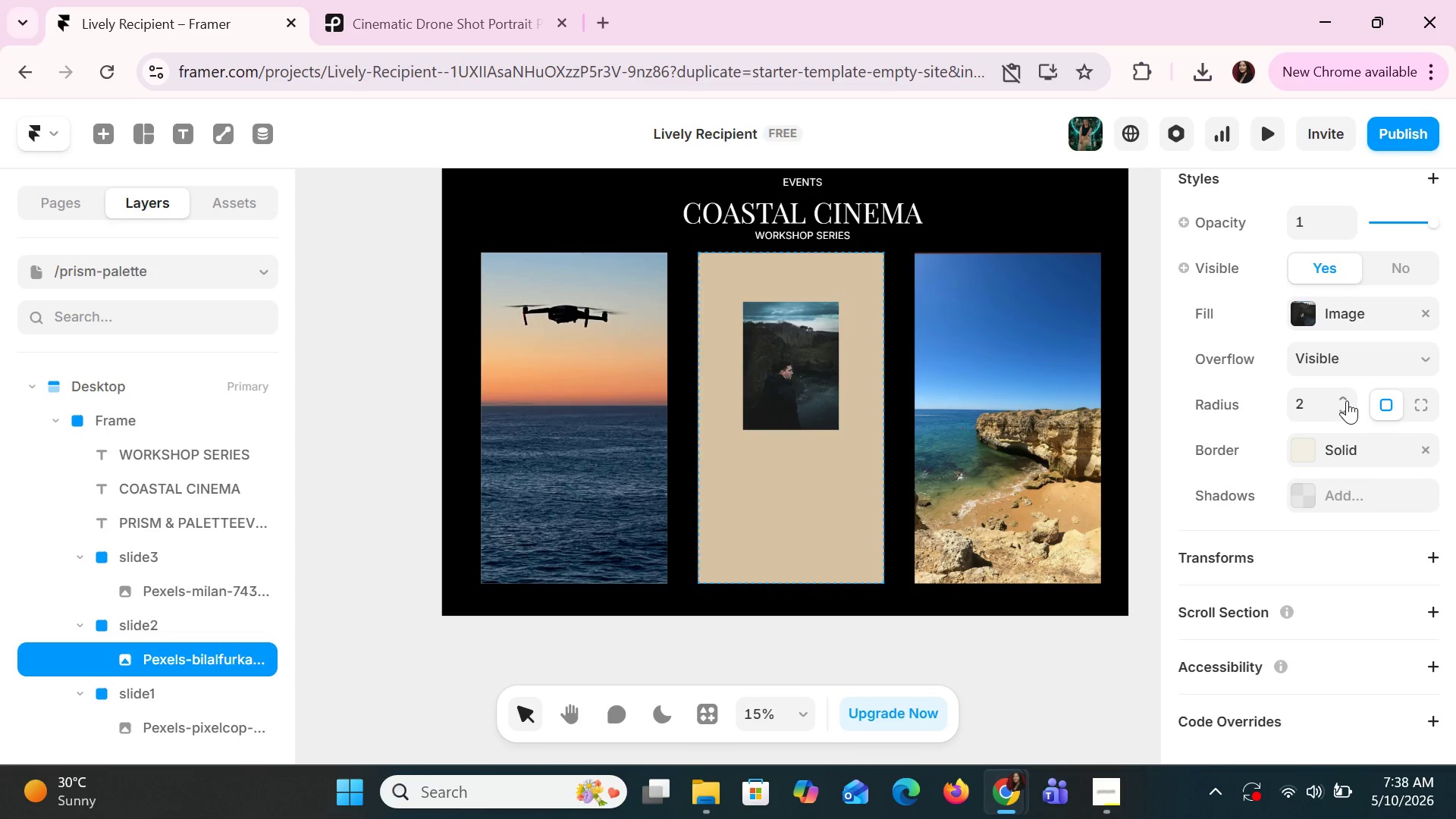 
triple_click([1347, 400])
 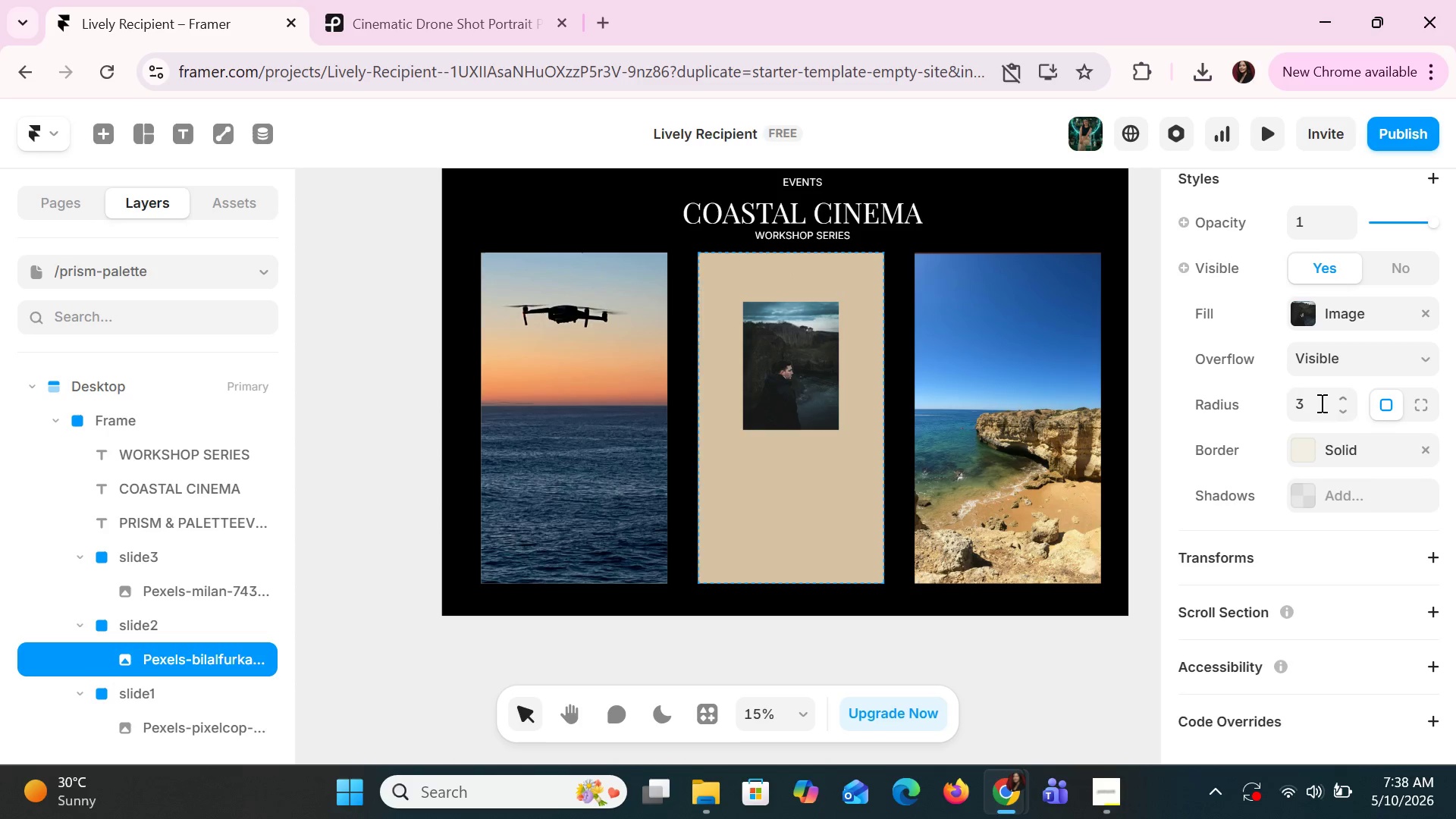 
left_click([1319, 403])
 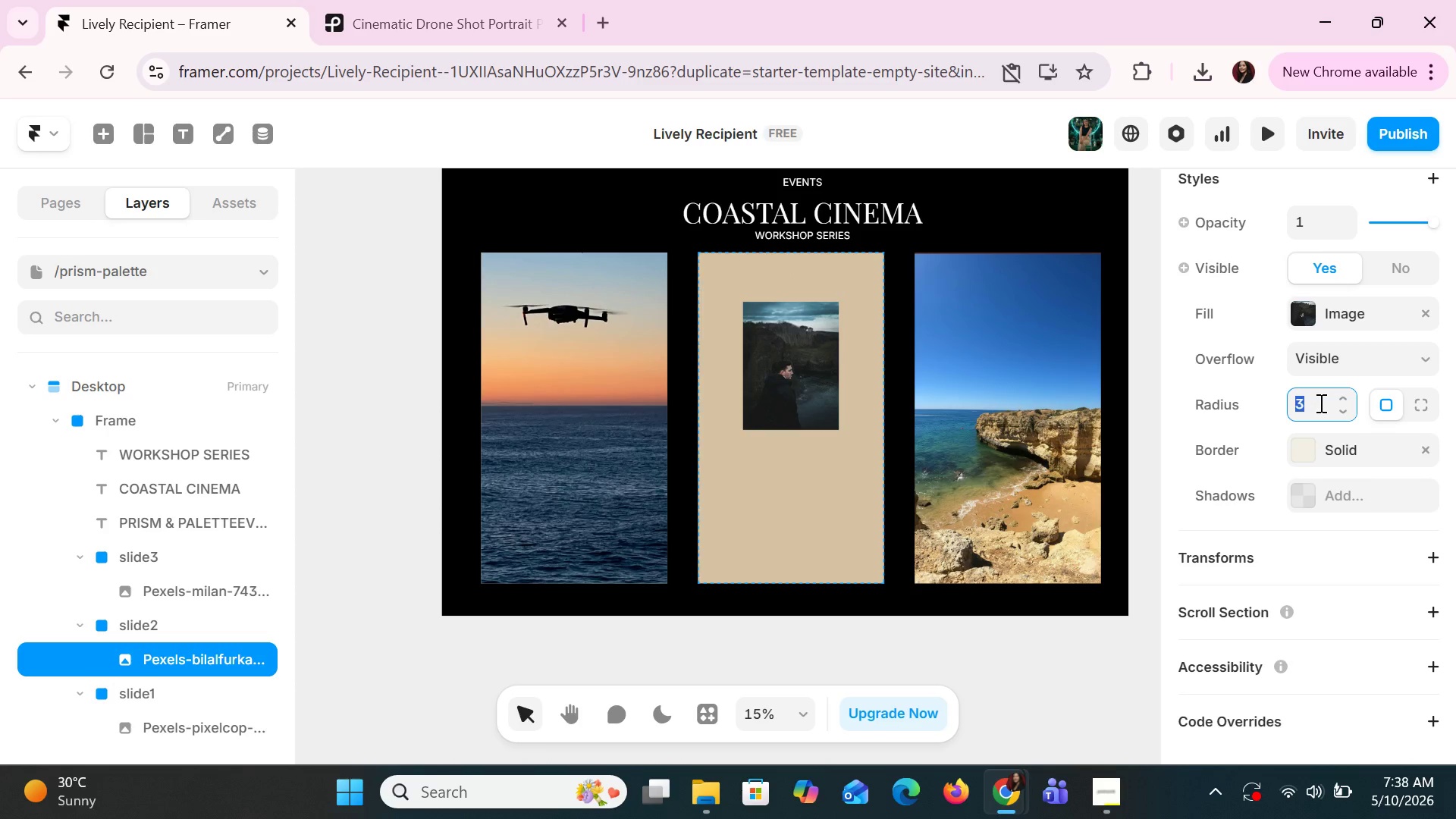 
type(9999)
 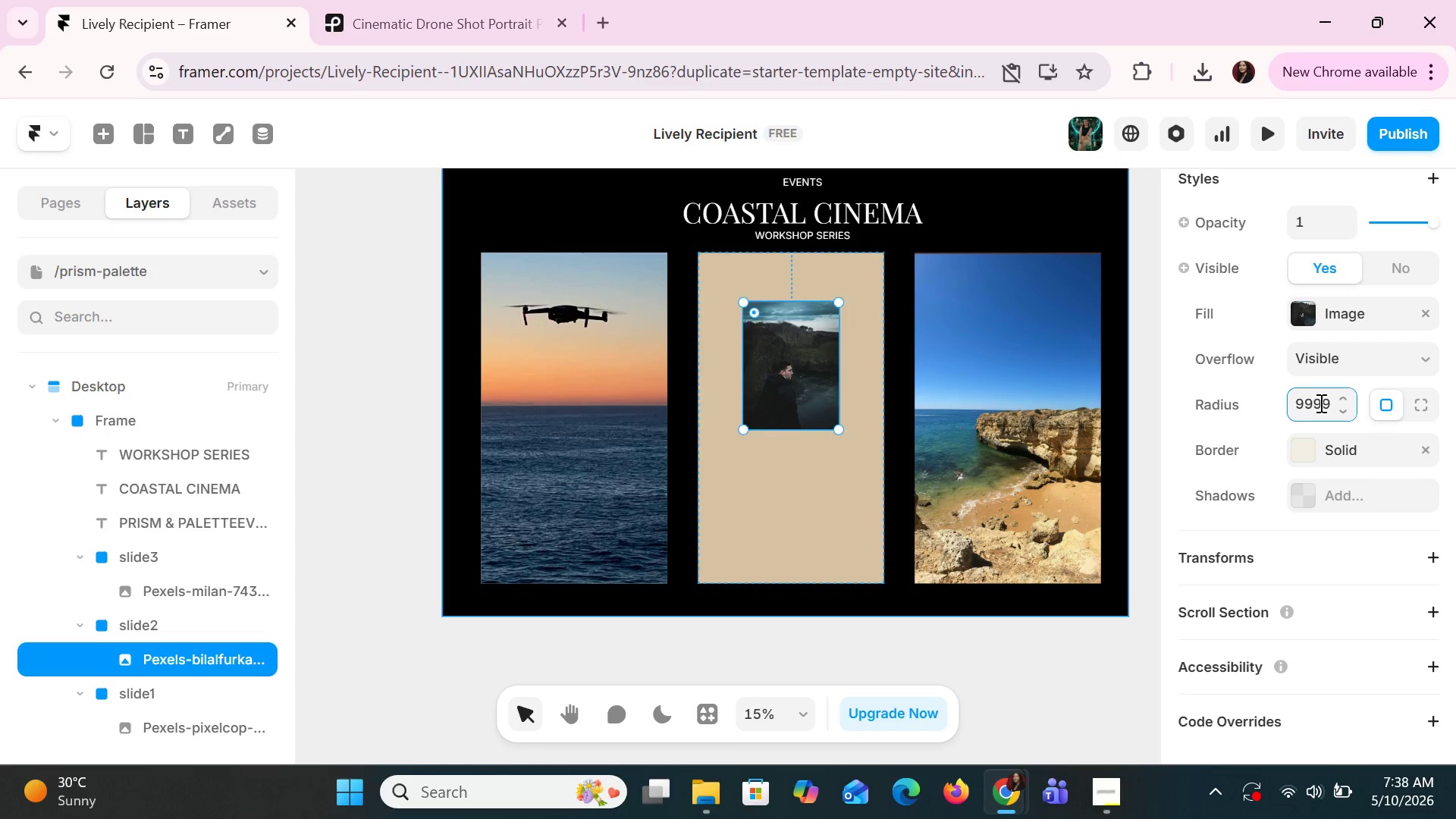 
key(Enter)
 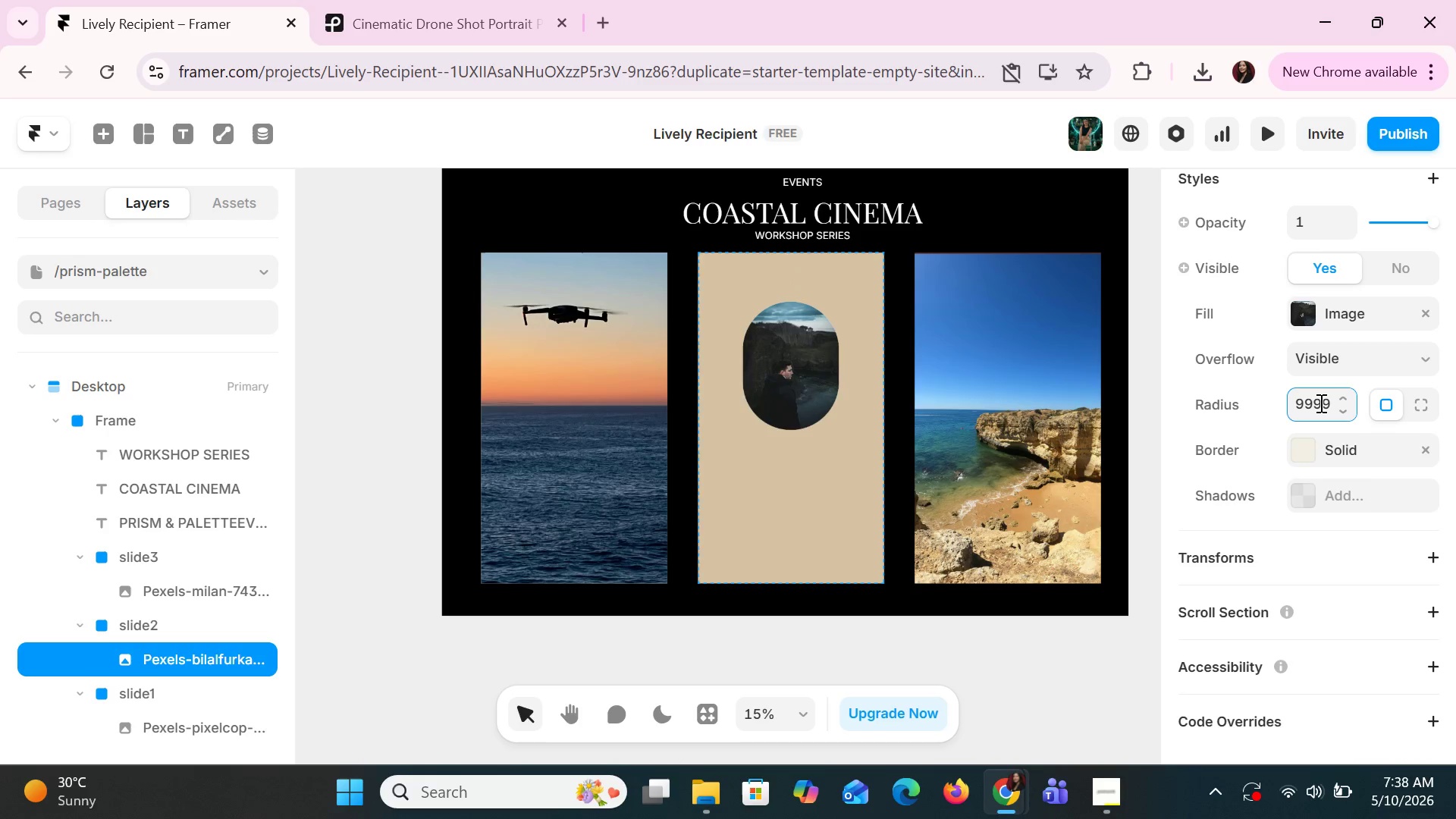 
key(9)
 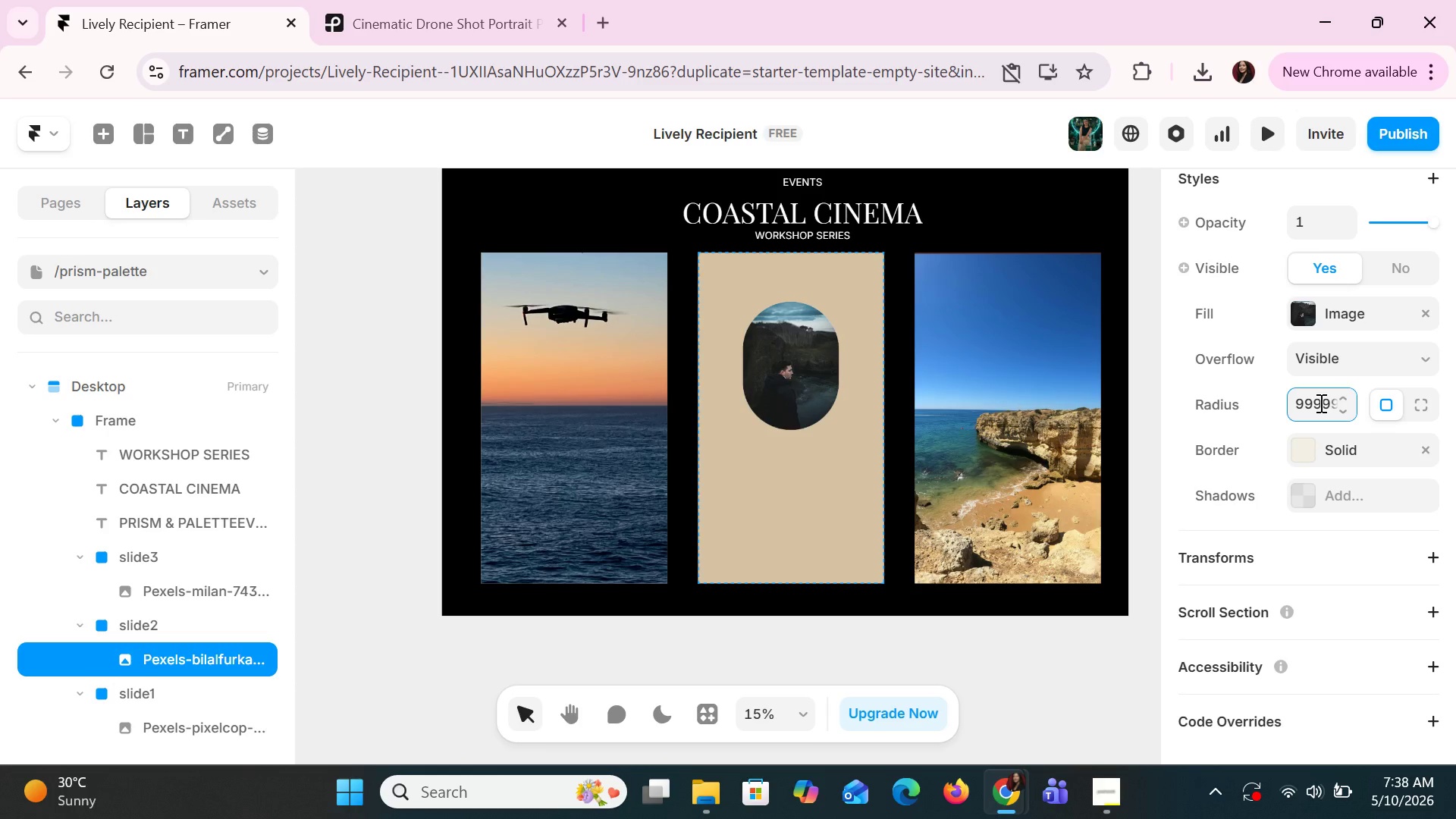 
key(Enter)
 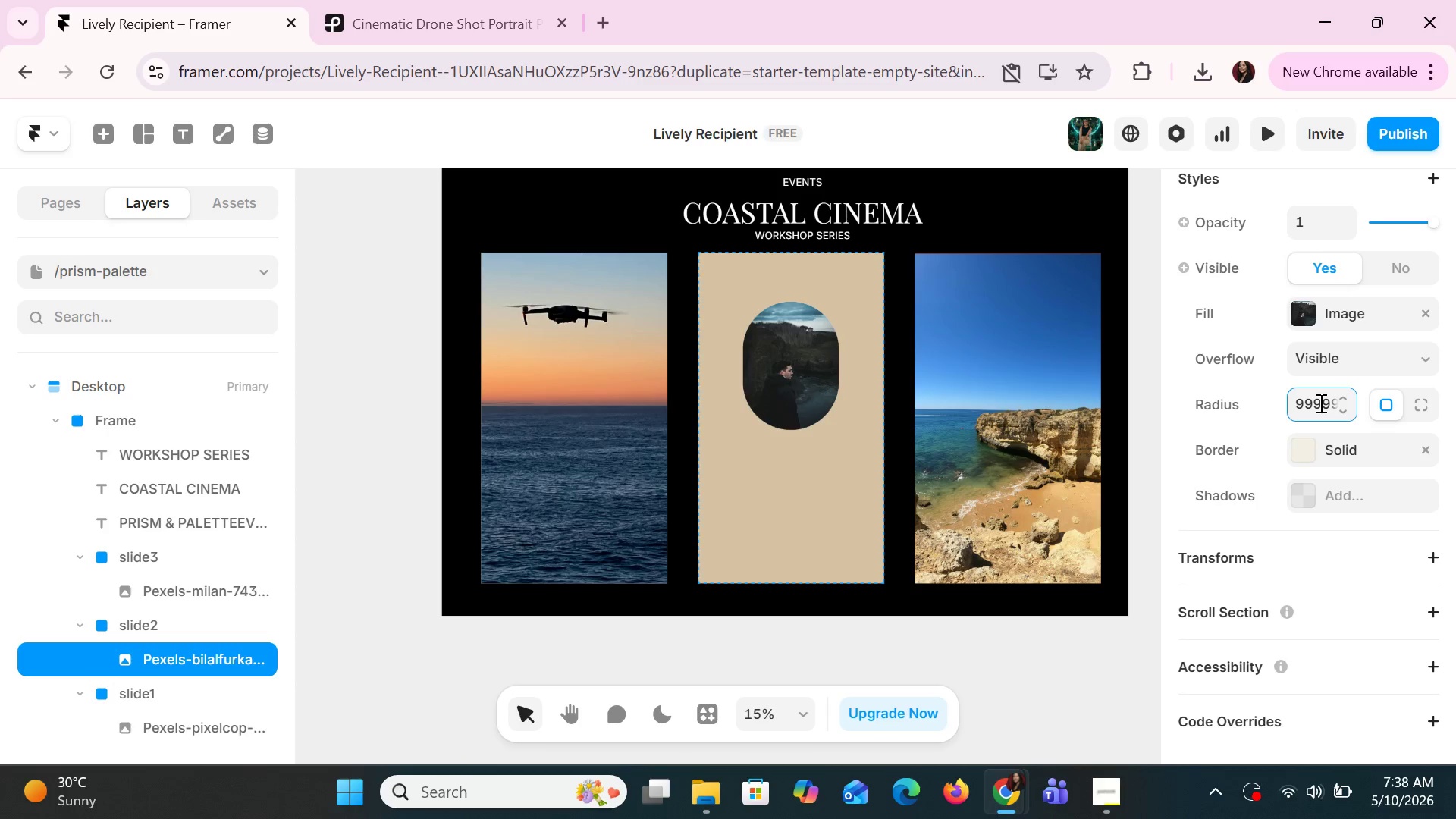 
key(Enter)
 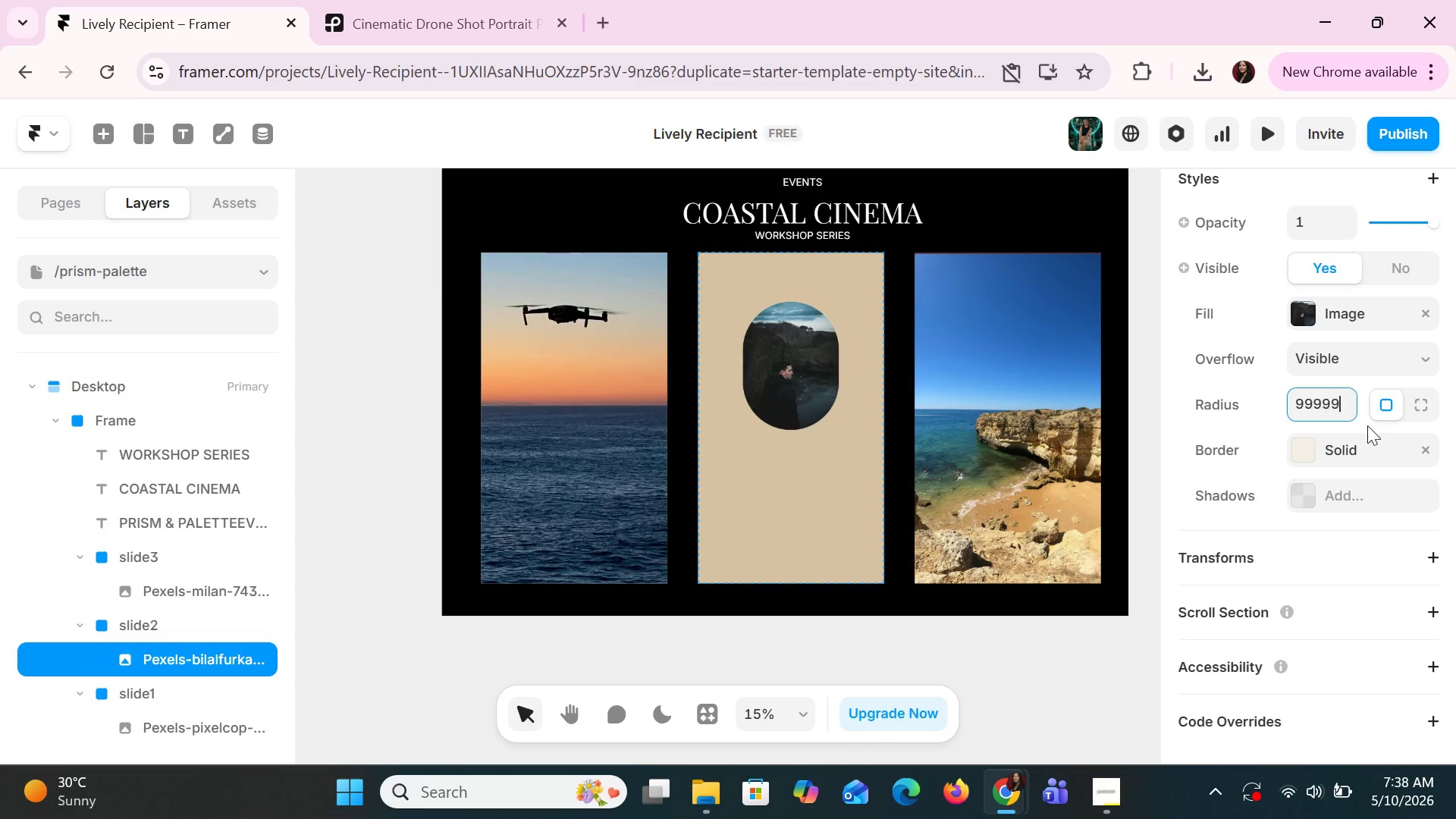 
scroll: coordinate [1370, 535], scroll_direction: down, amount: 8.0
 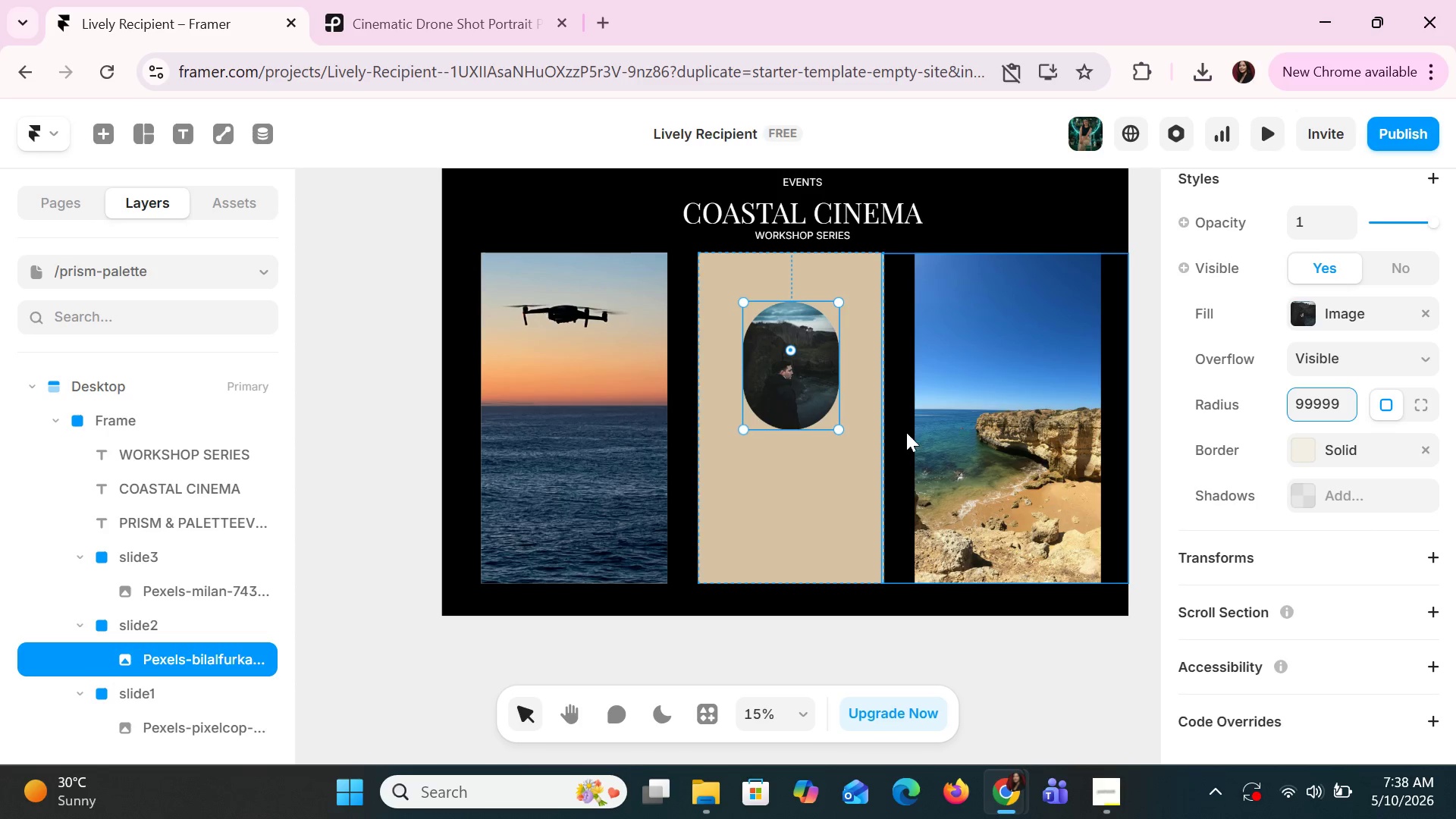 
left_click([844, 427])
 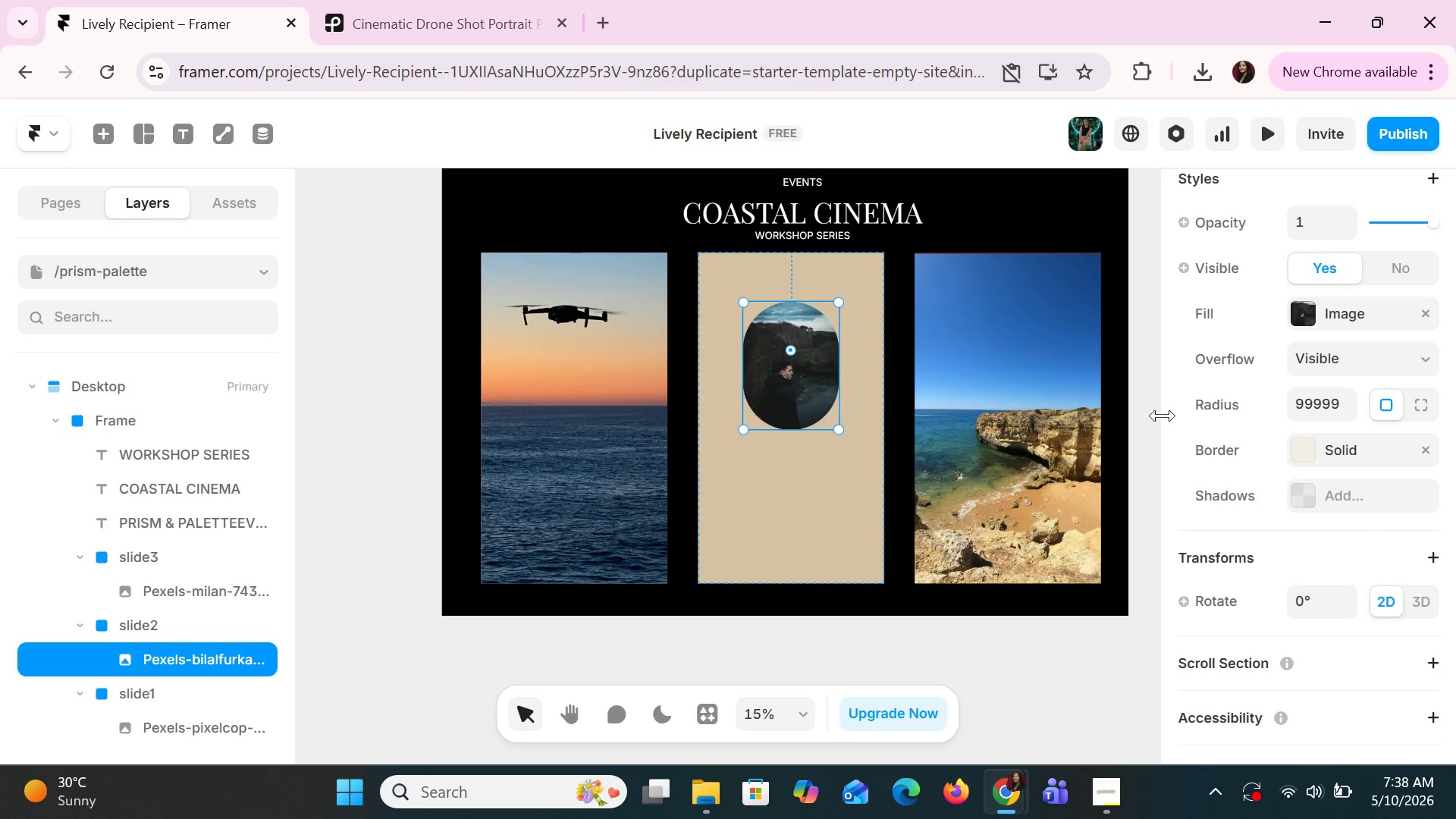 
scroll: coordinate [1368, 453], scroll_direction: down, amount: 4.0
 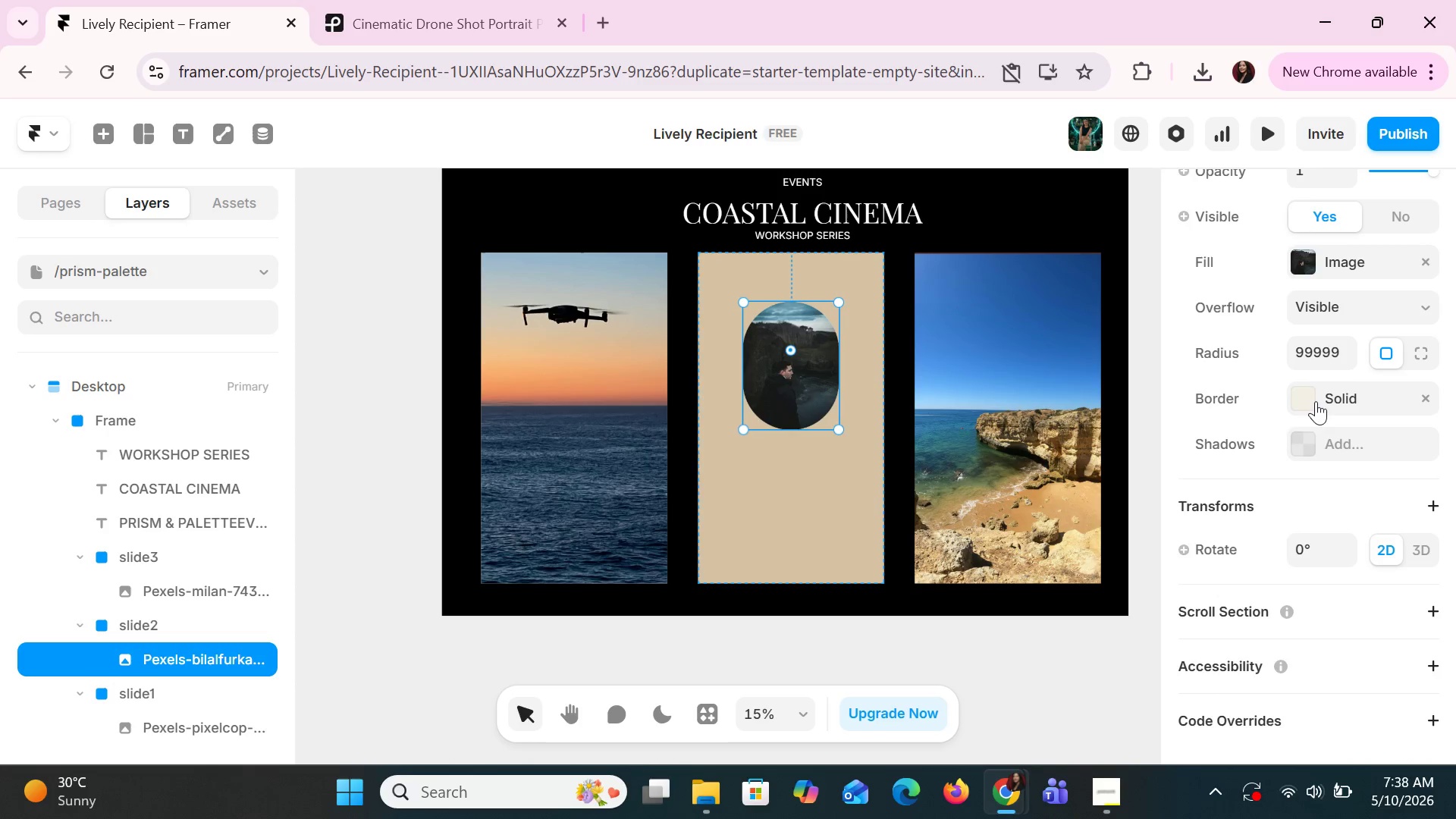 
left_click([1313, 398])
 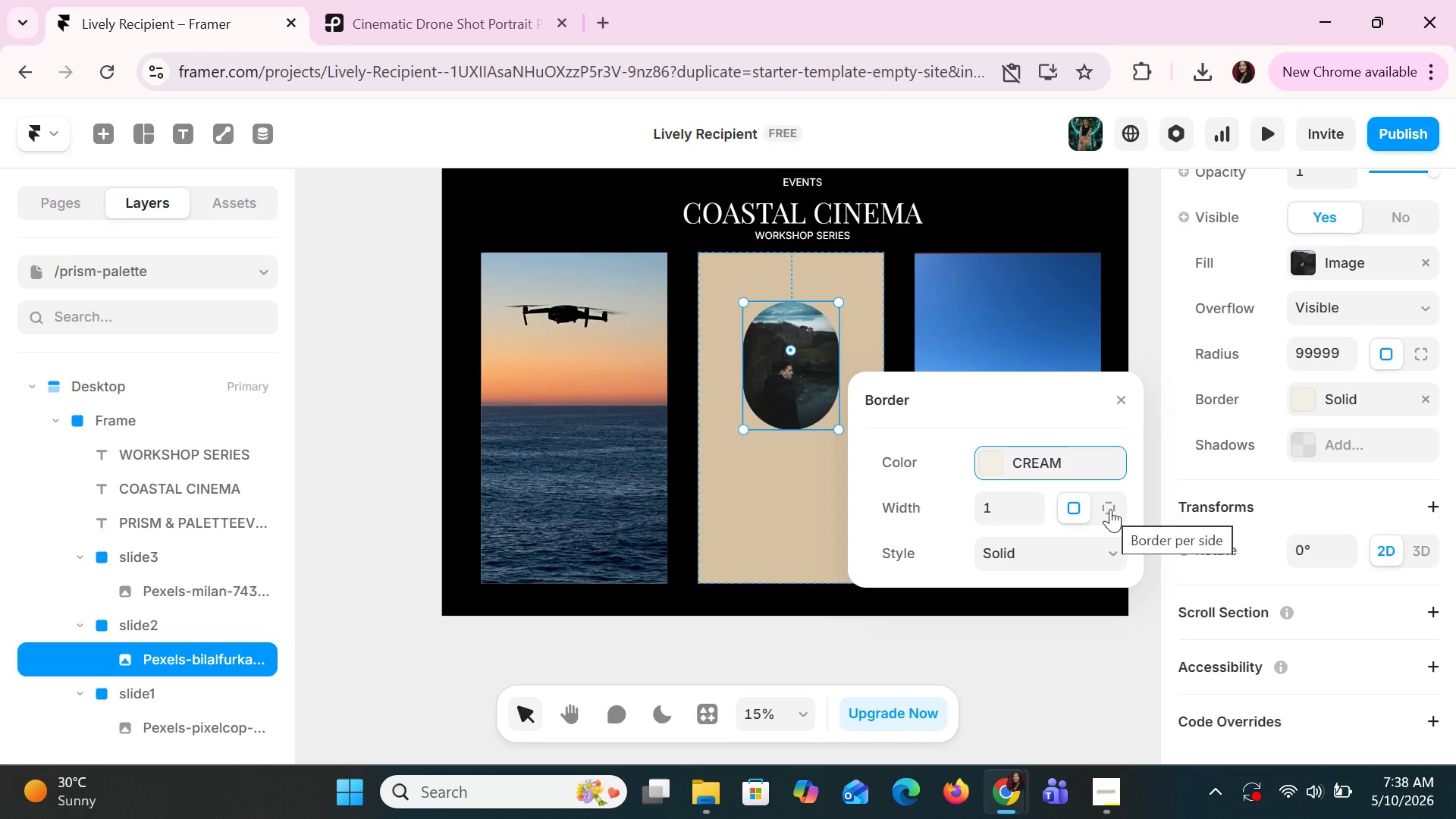 
left_click([1113, 551])
 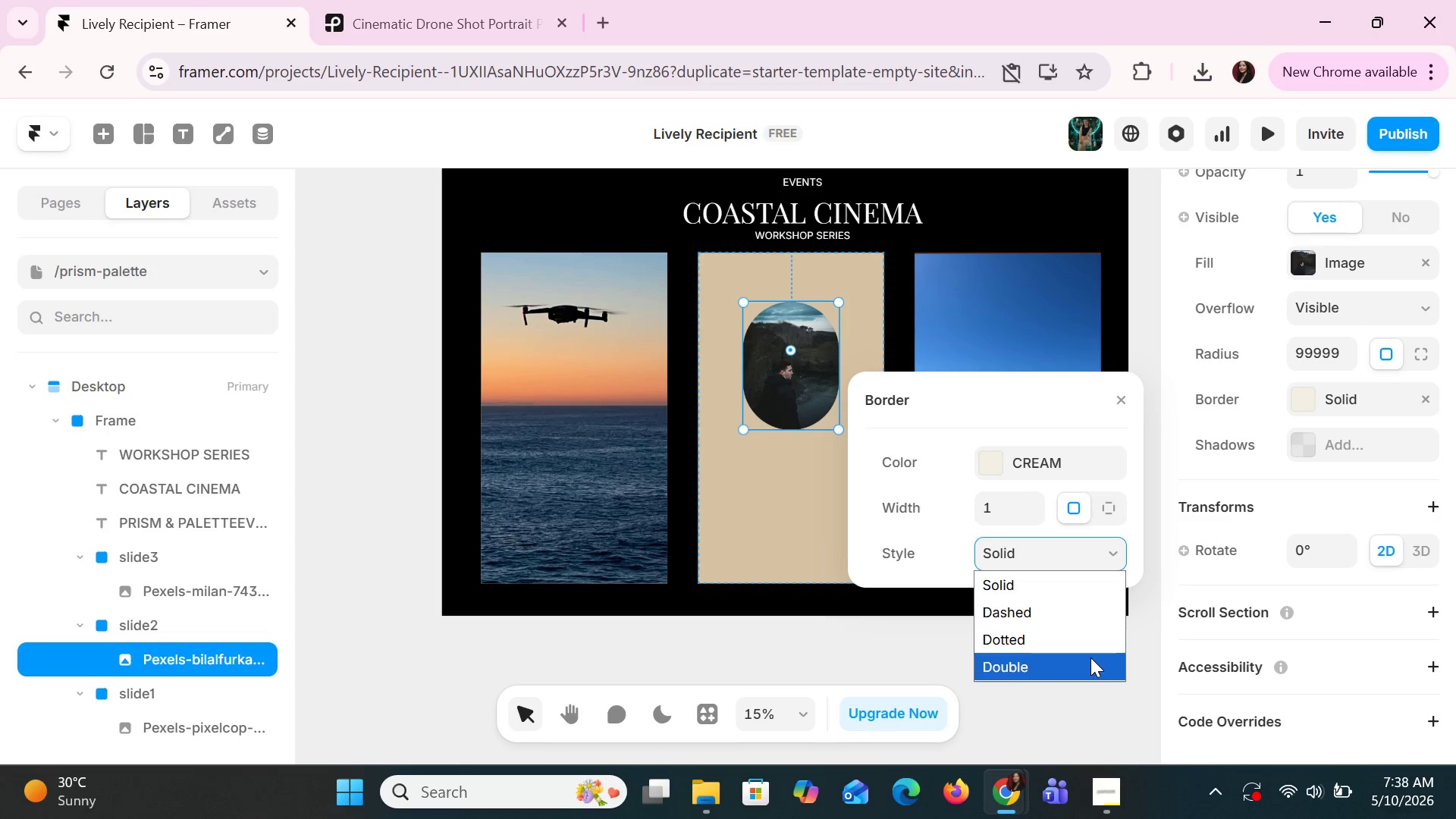 
left_click([1090, 657])
 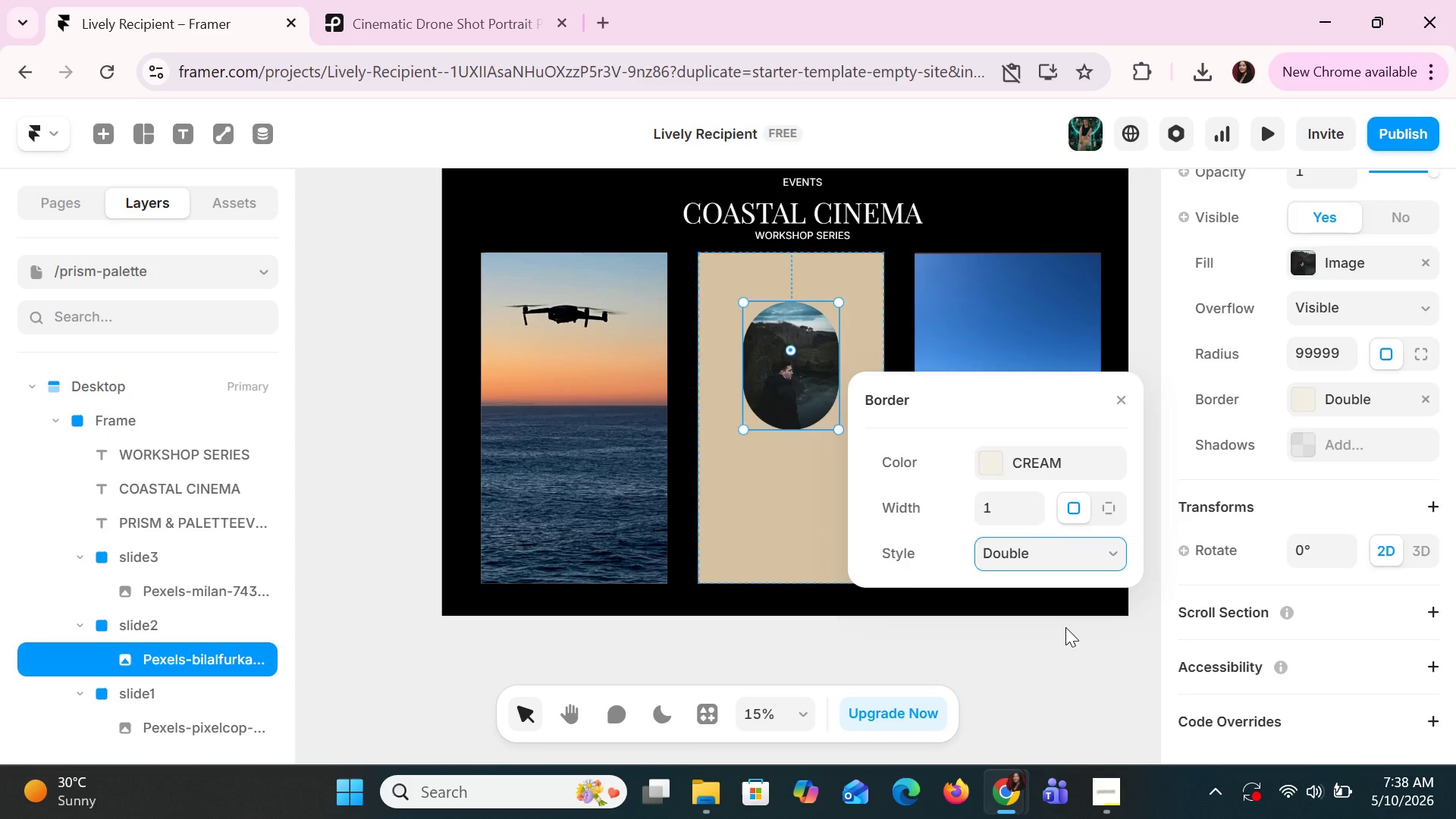 
left_click([1065, 627])
 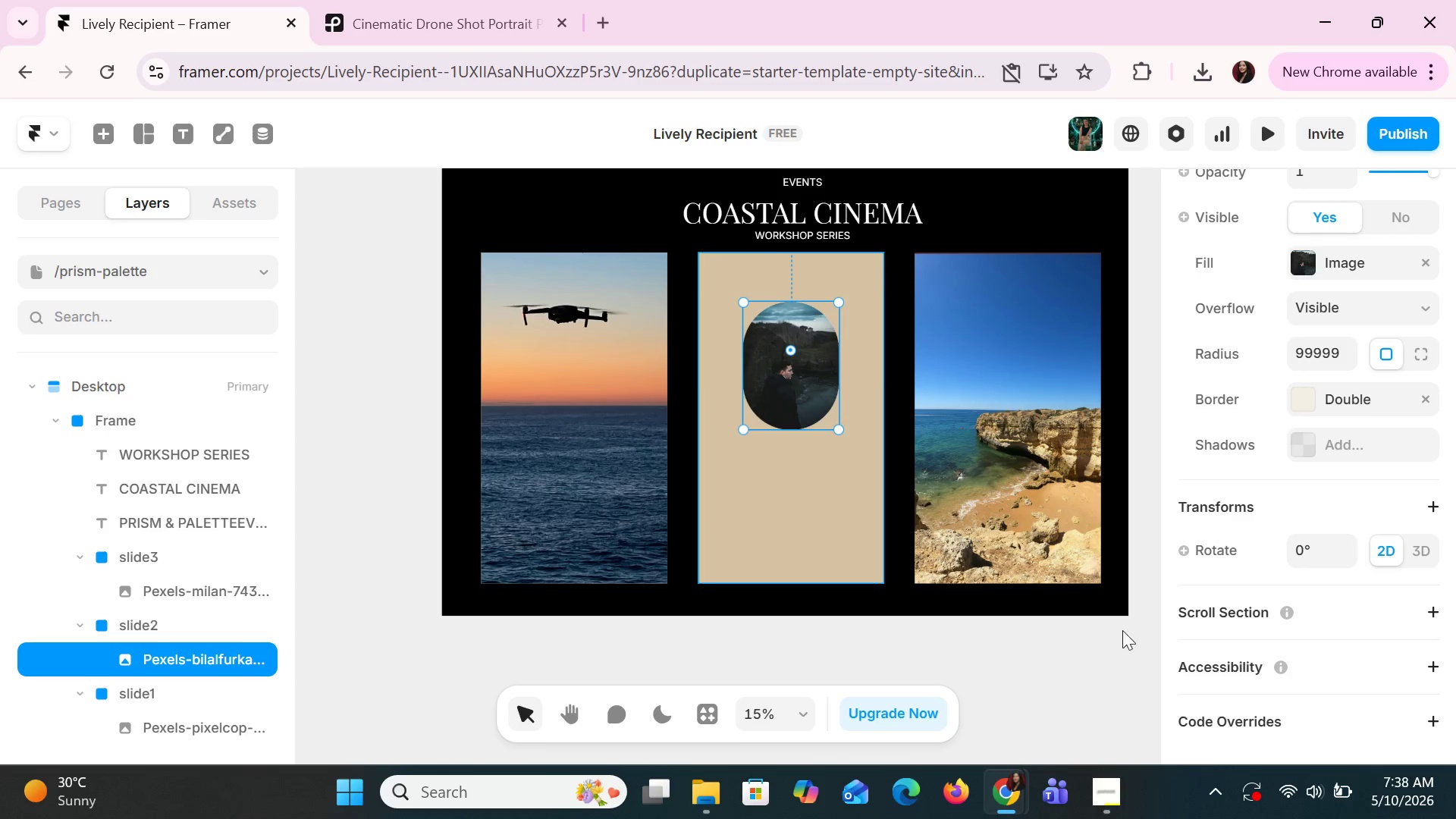 
scroll: coordinate [1356, 535], scroll_direction: down, amount: 11.0
 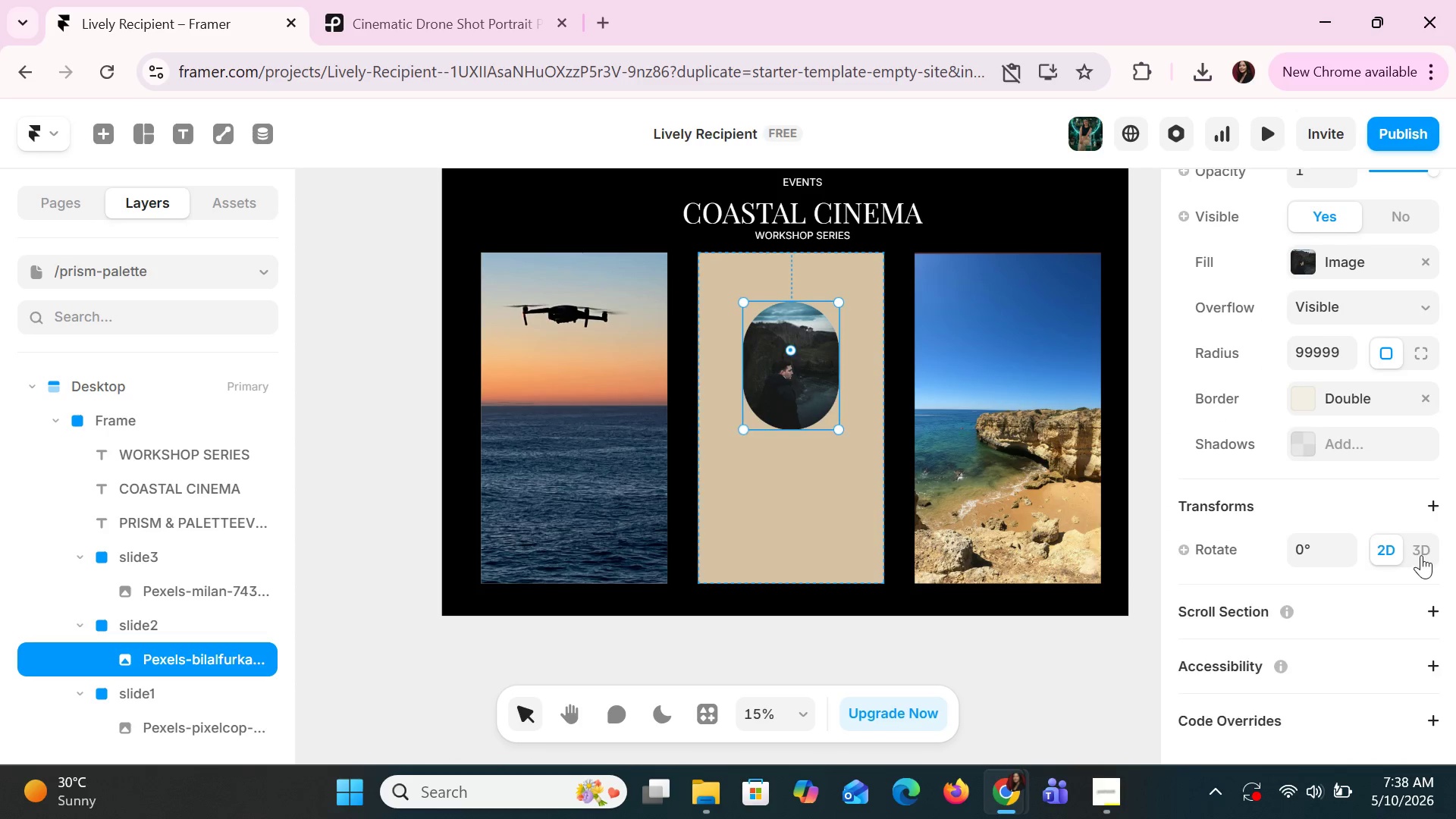 
left_click([1423, 555])
 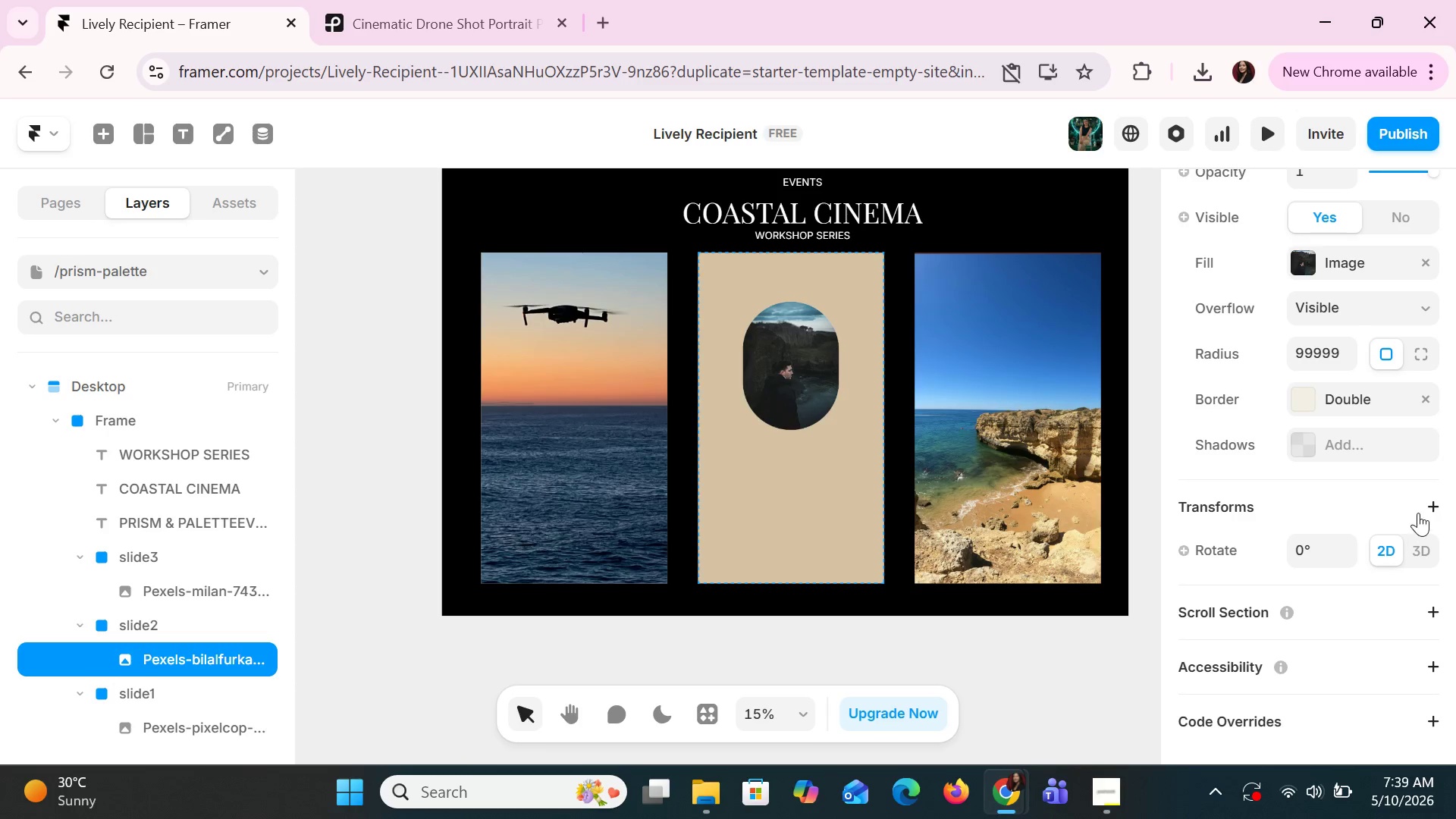 
left_click([849, 435])
 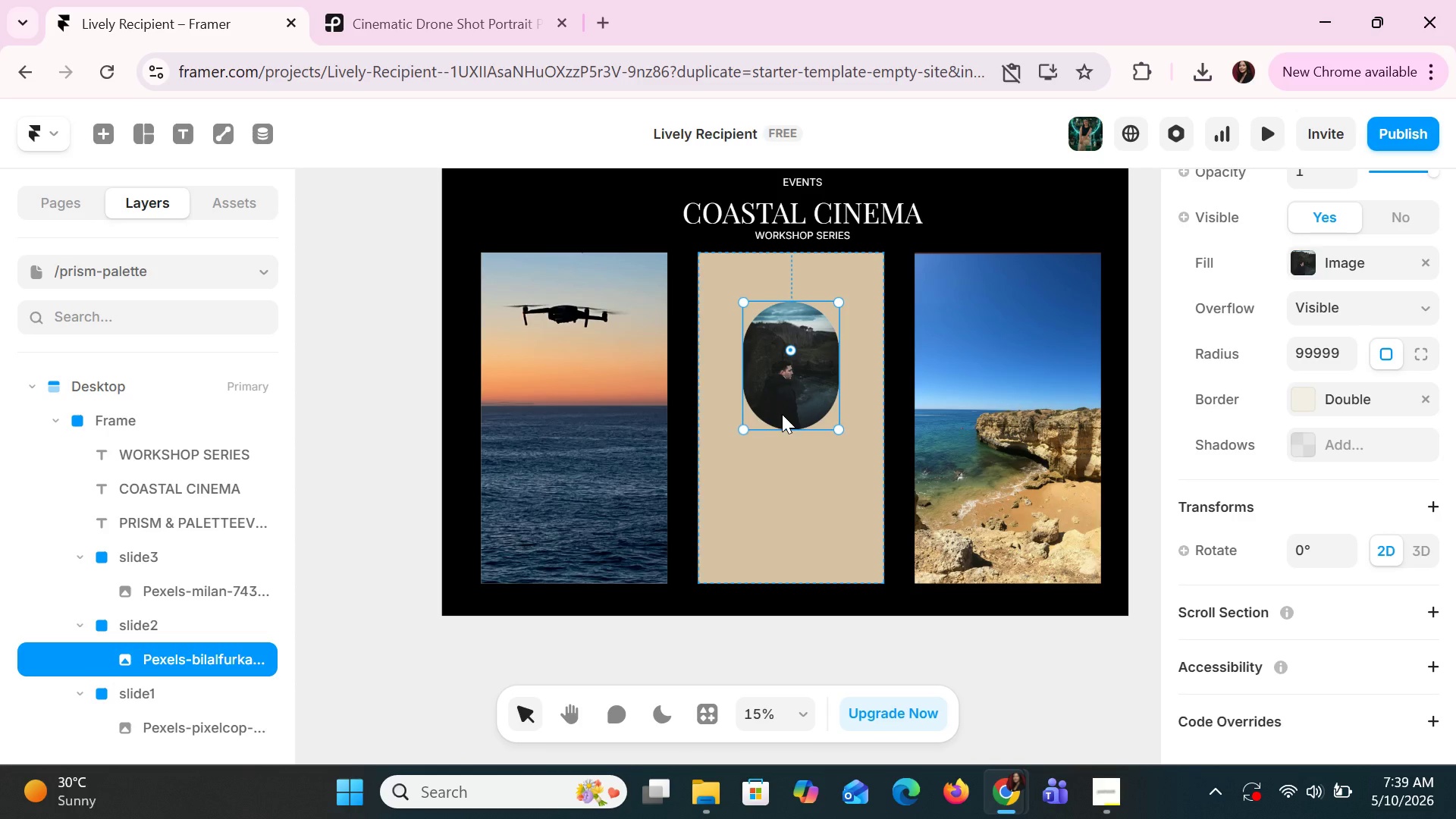 
wait(39.61)
 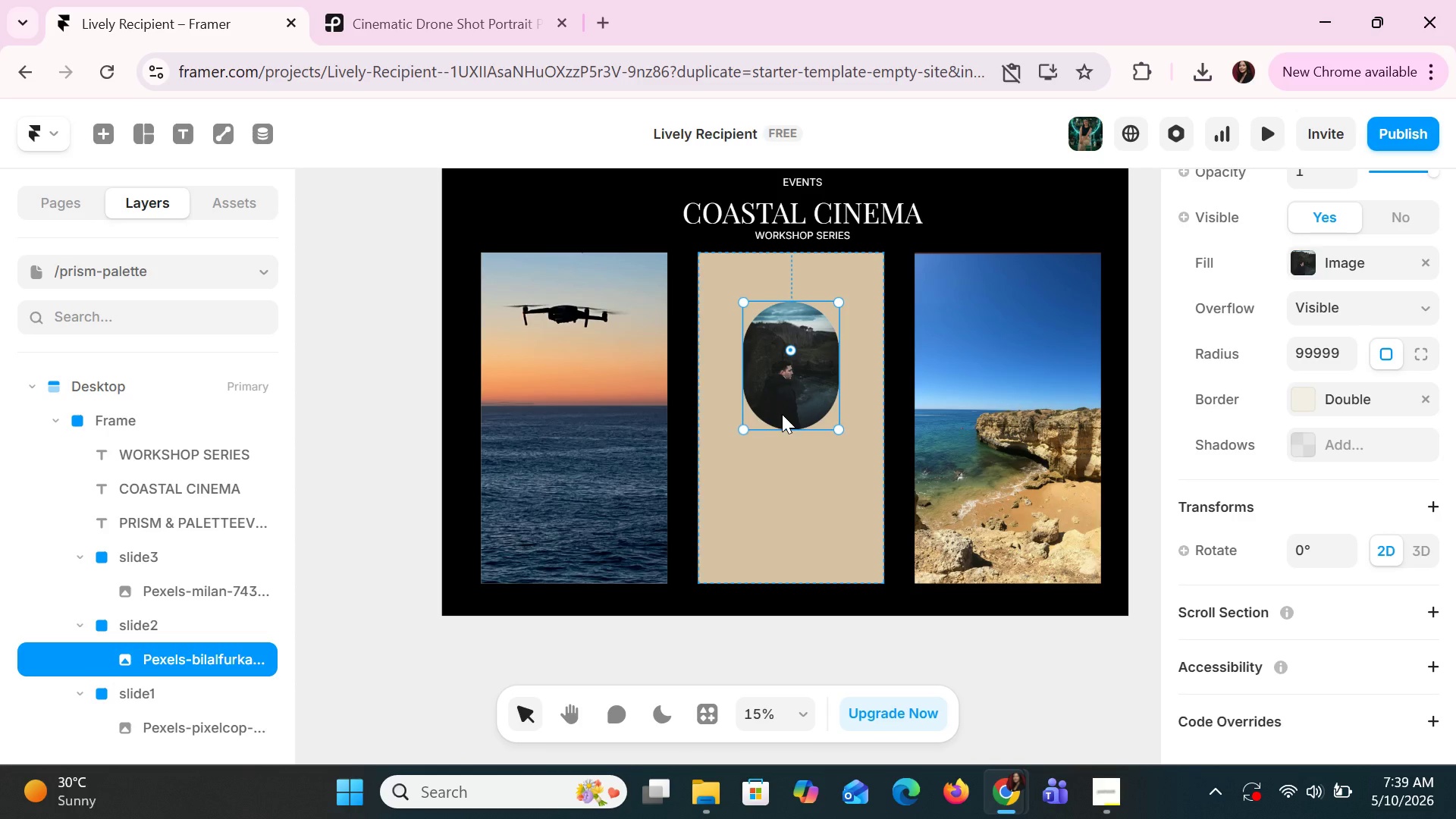 
left_click([793, 472])
 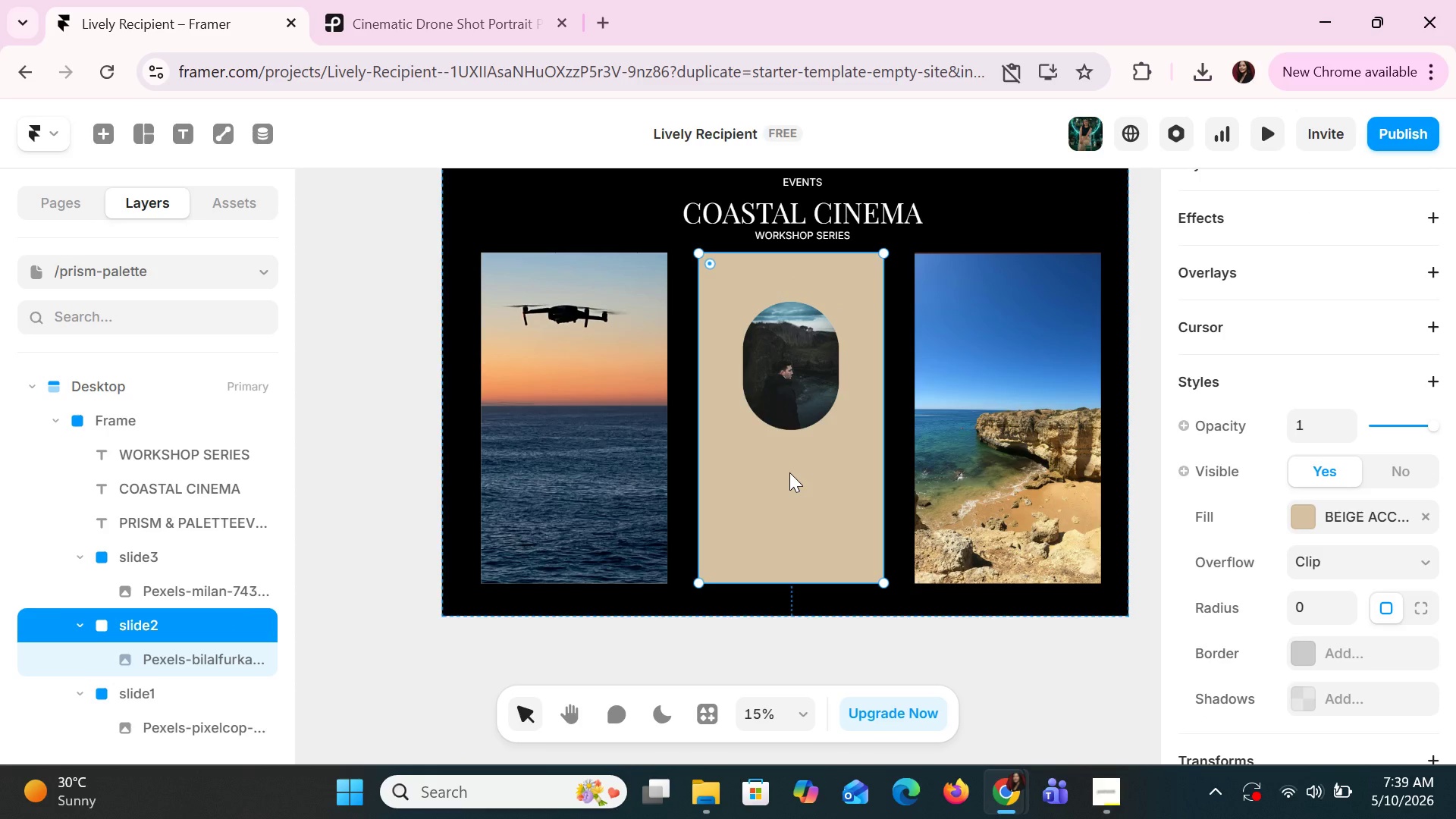 
left_click([789, 472])
 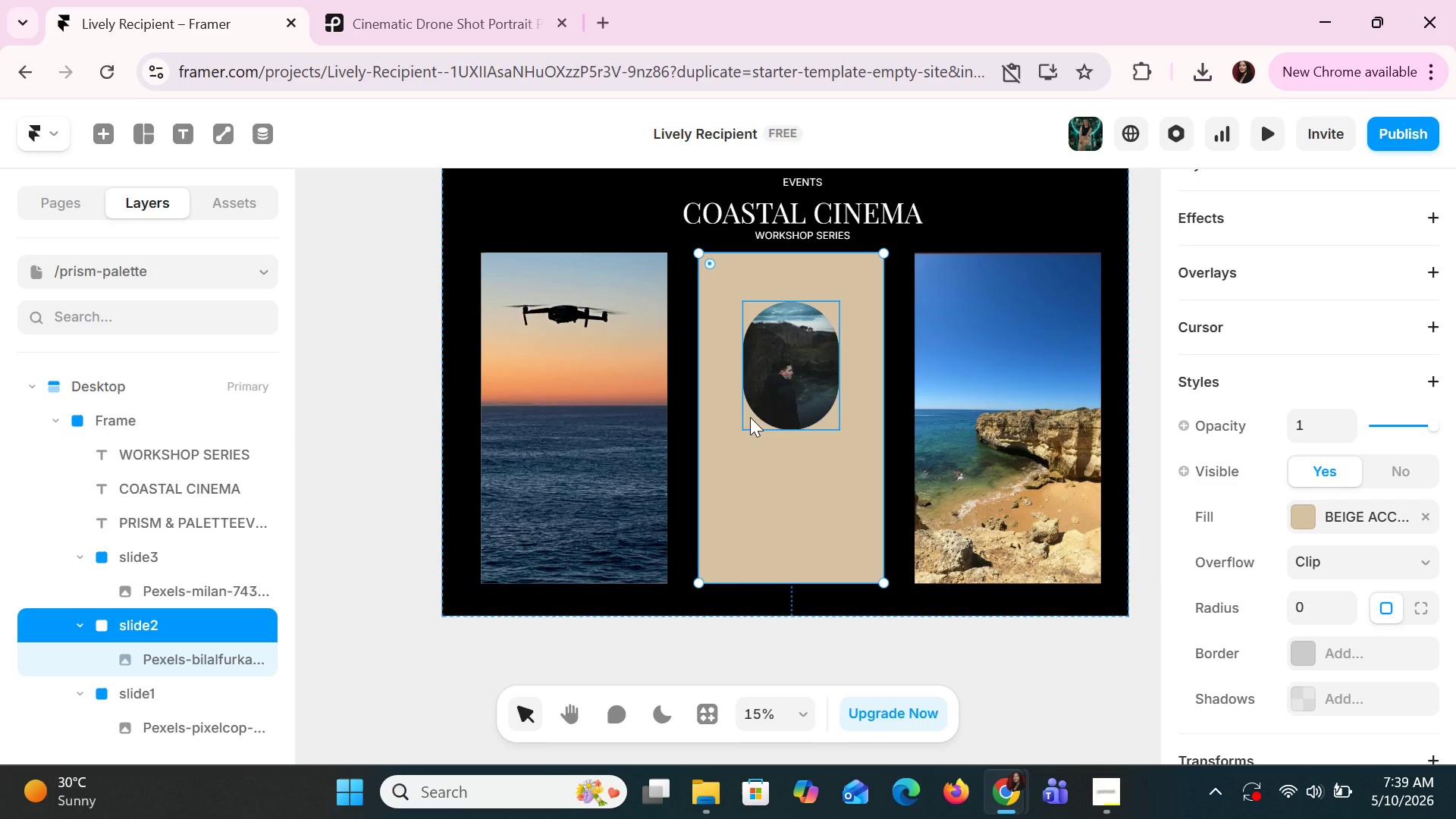 
left_click([770, 382])
 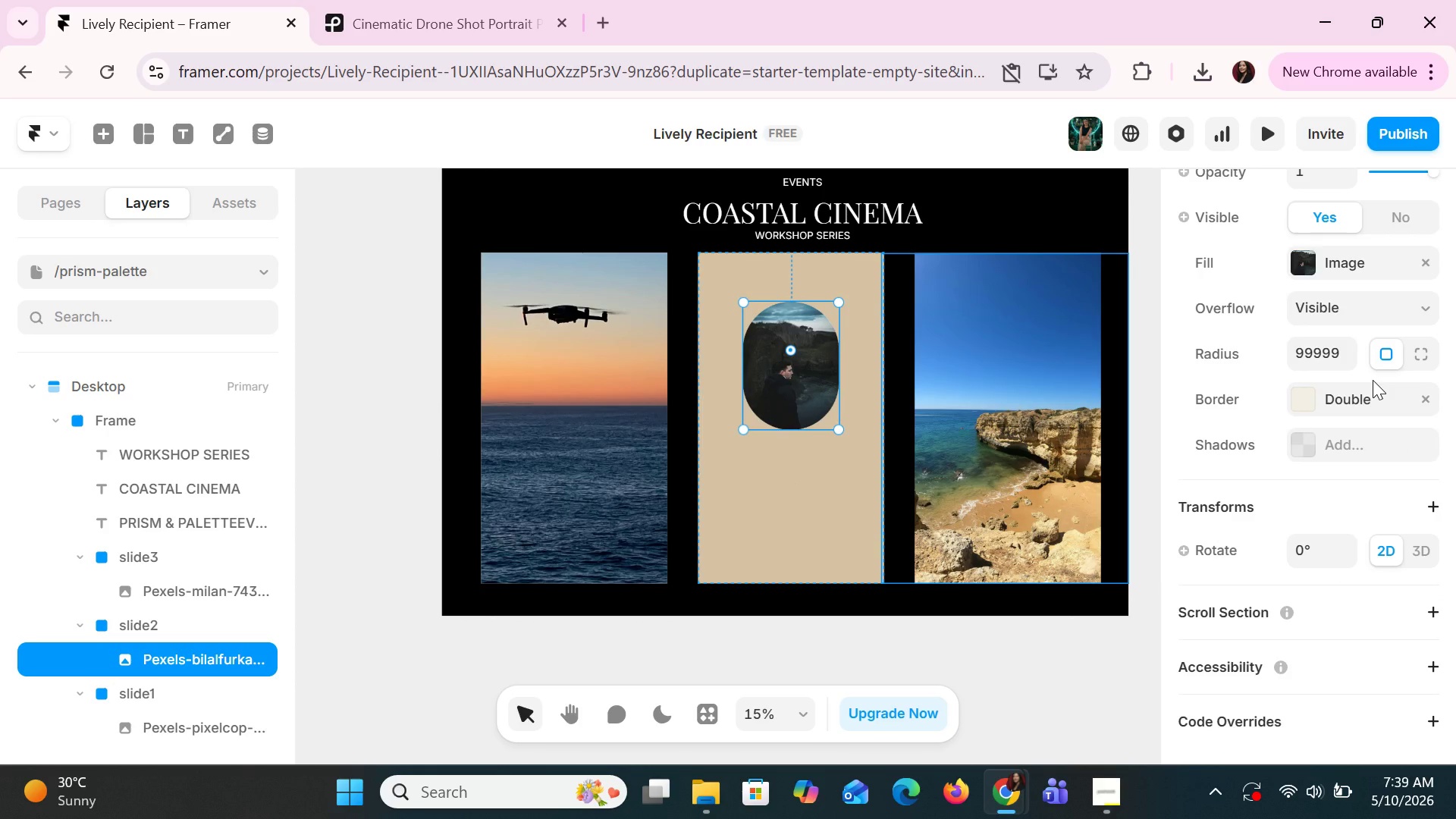 
scroll: coordinate [1354, 551], scroll_direction: down, amount: 6.0
 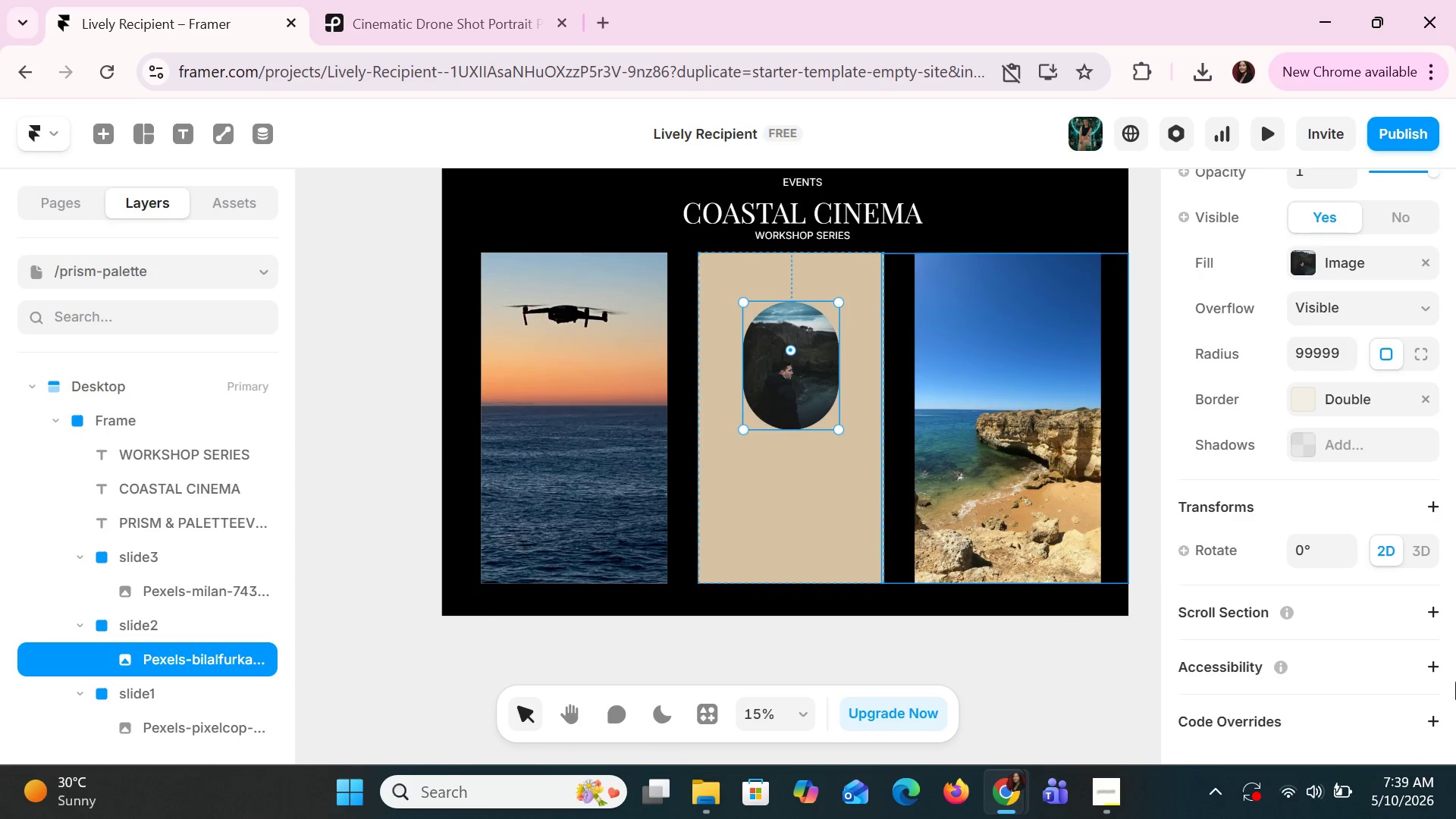 
left_click([1428, 664])
 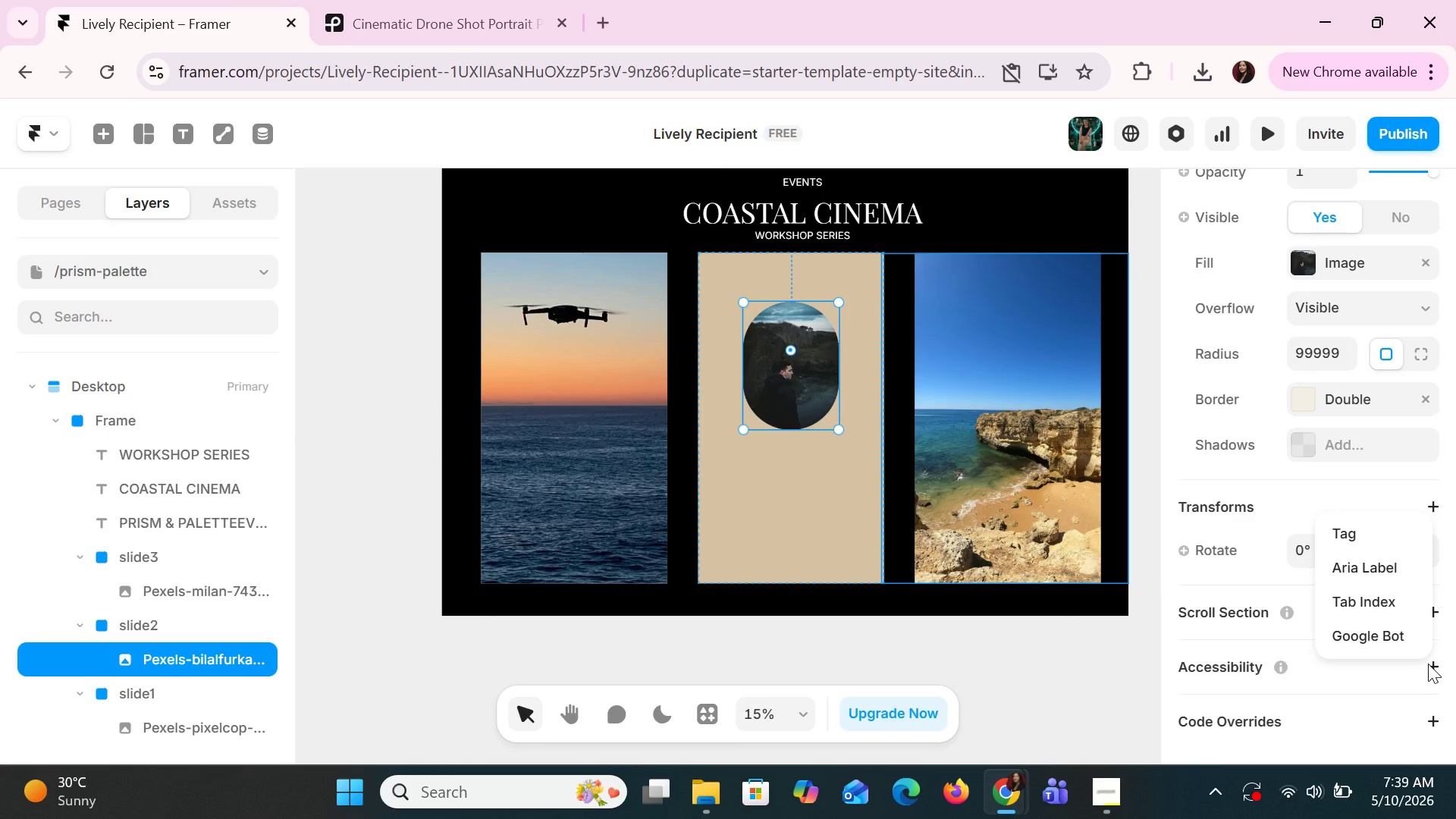 
left_click([1428, 664])
 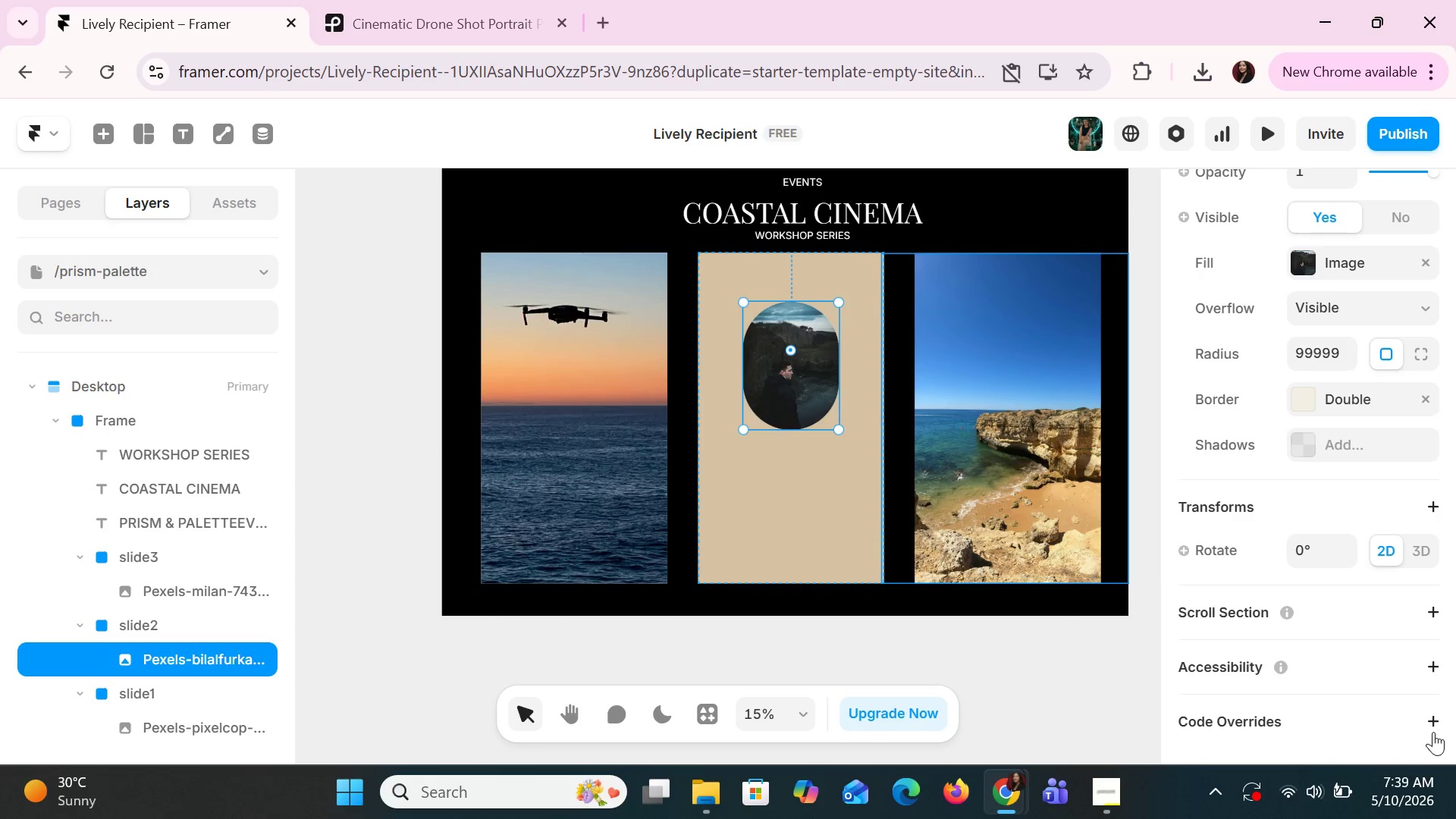 
left_click([1436, 722])
 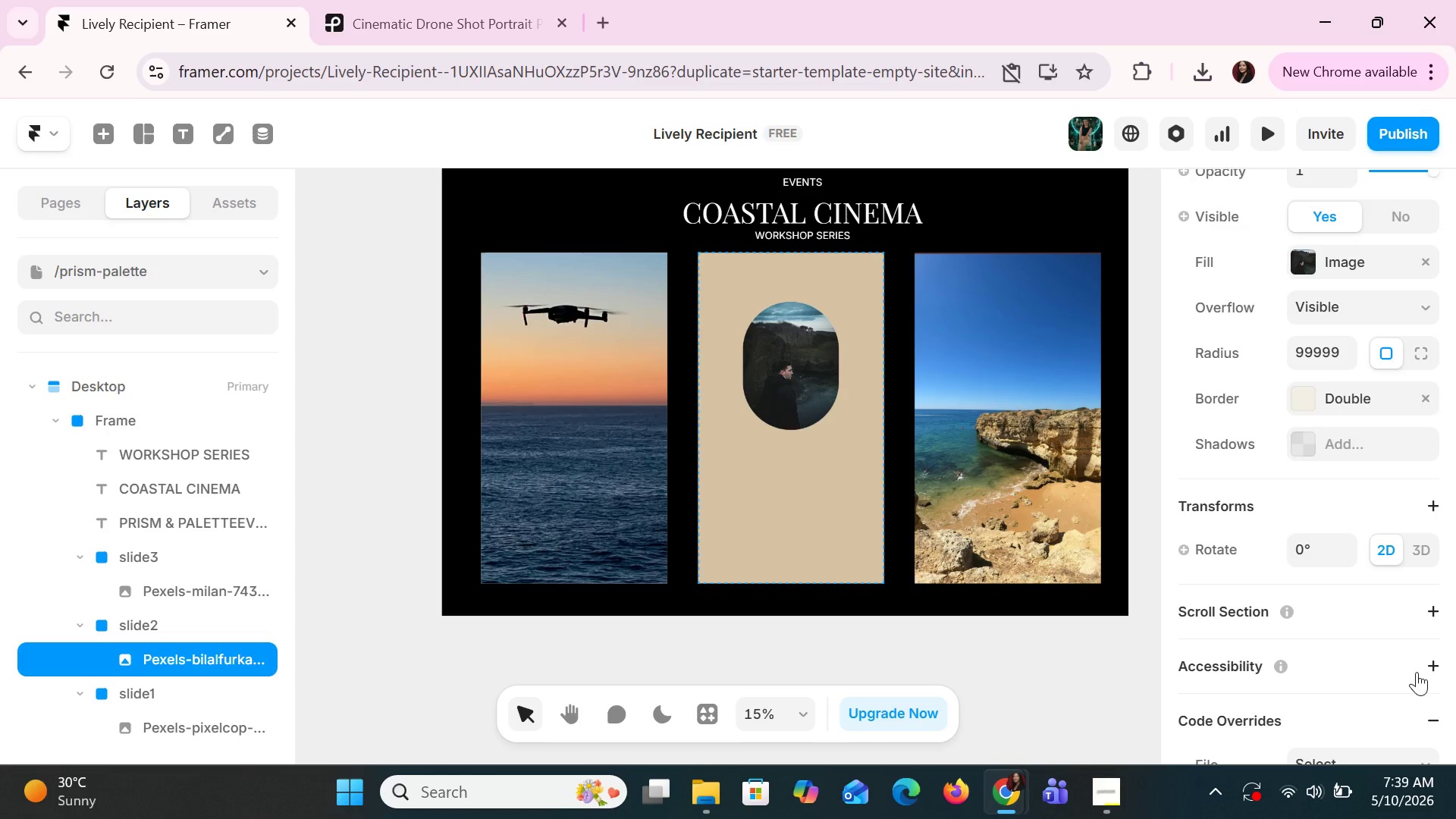 
scroll: coordinate [1417, 672], scroll_direction: down, amount: 5.0
 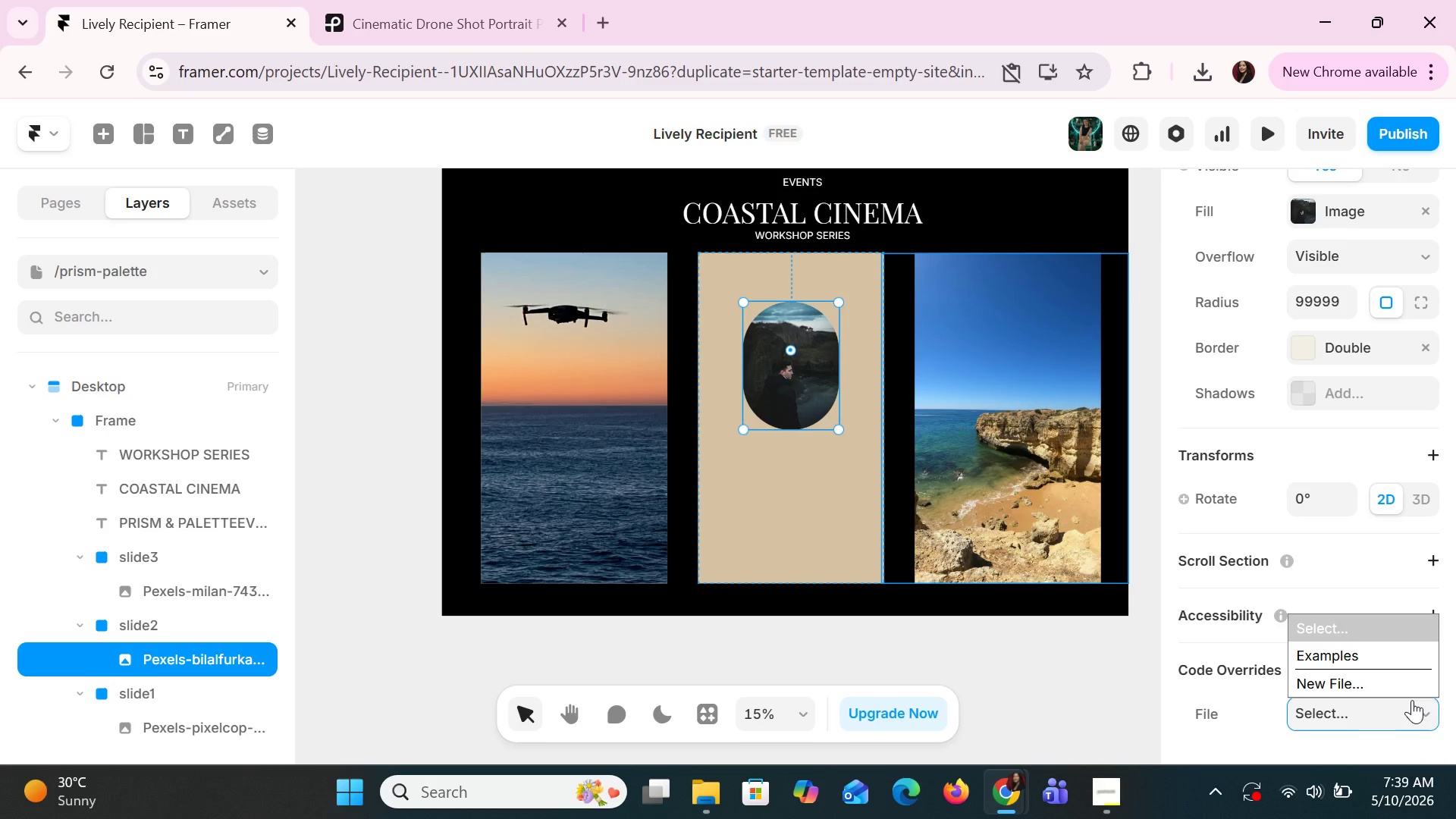 
left_click([1412, 700])
 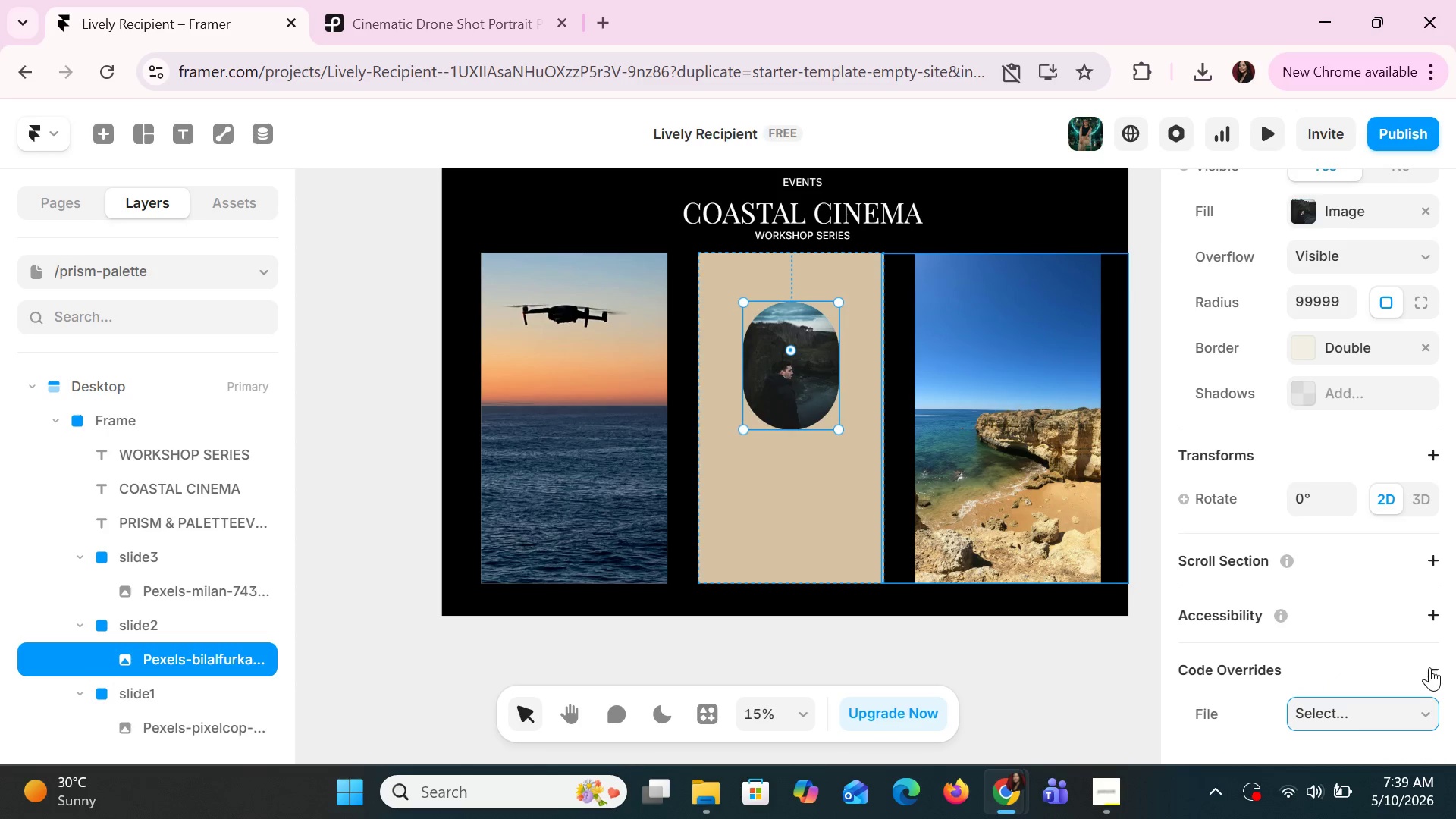 
left_click([1429, 667])
 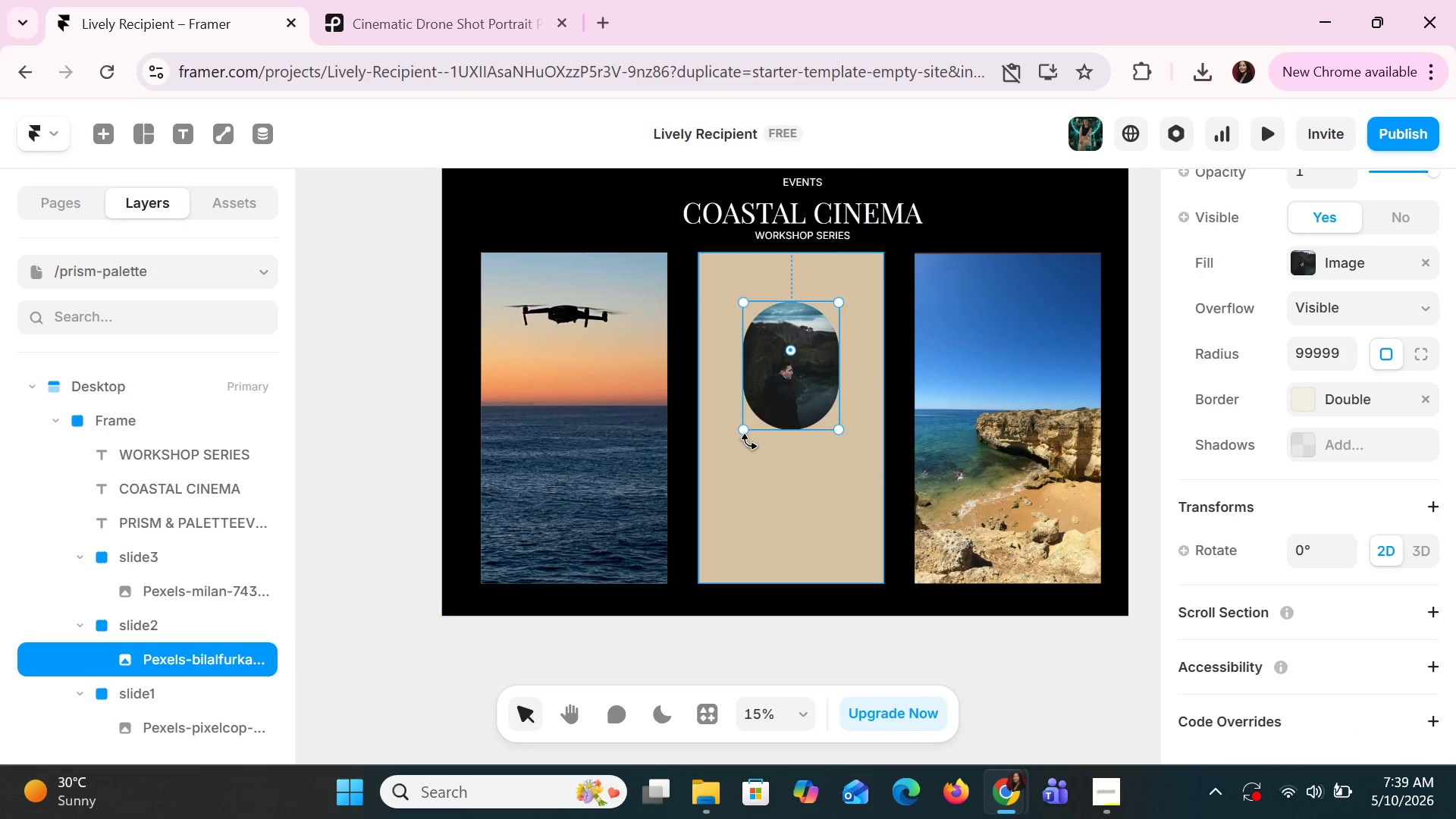 
left_click([753, 441])
 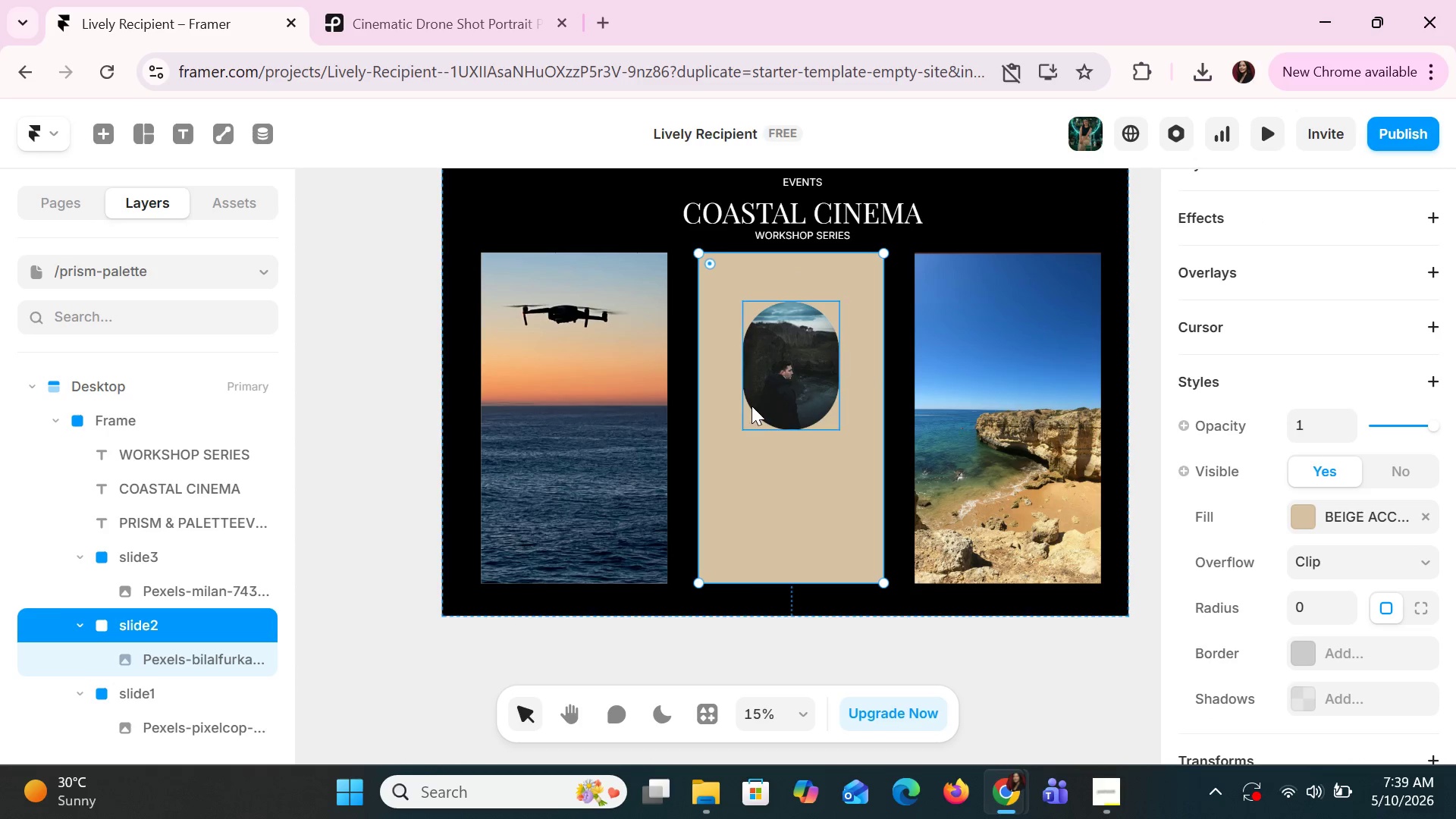 
left_click([884, 384])
 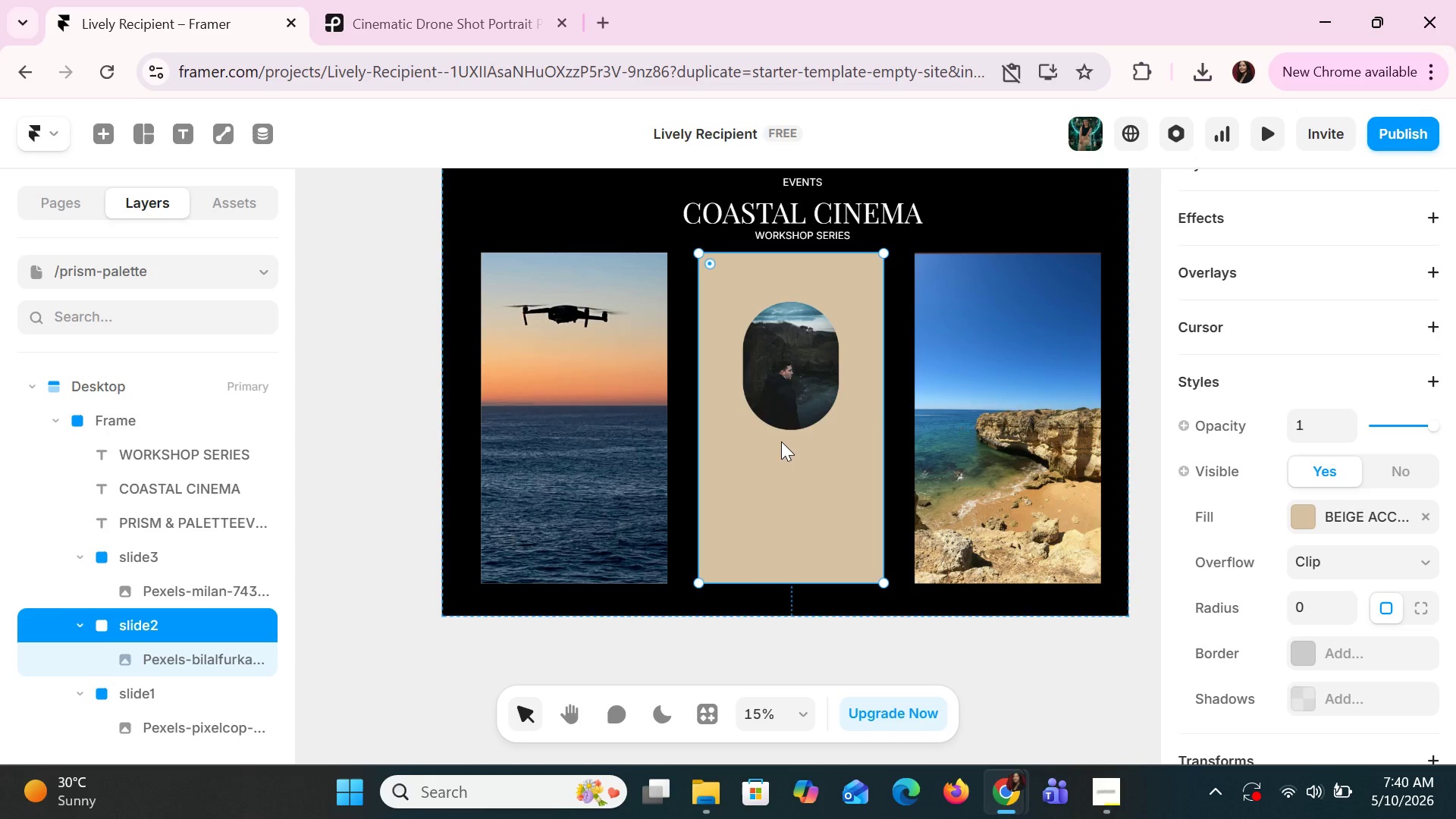 
left_click([782, 391])
 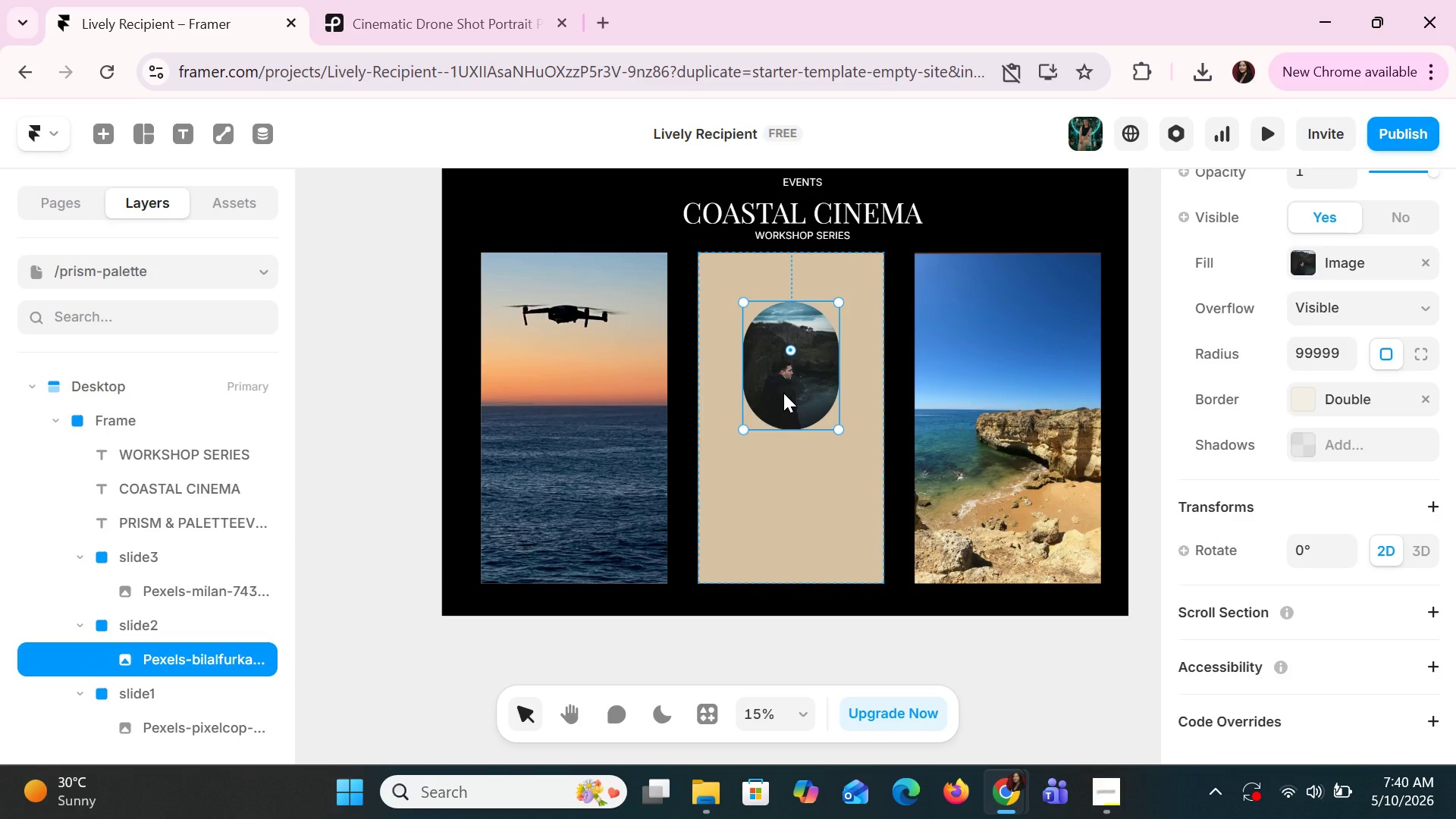 
left_click_drag(start_coordinate=[783, 393], to_coordinate=[792, 380])
 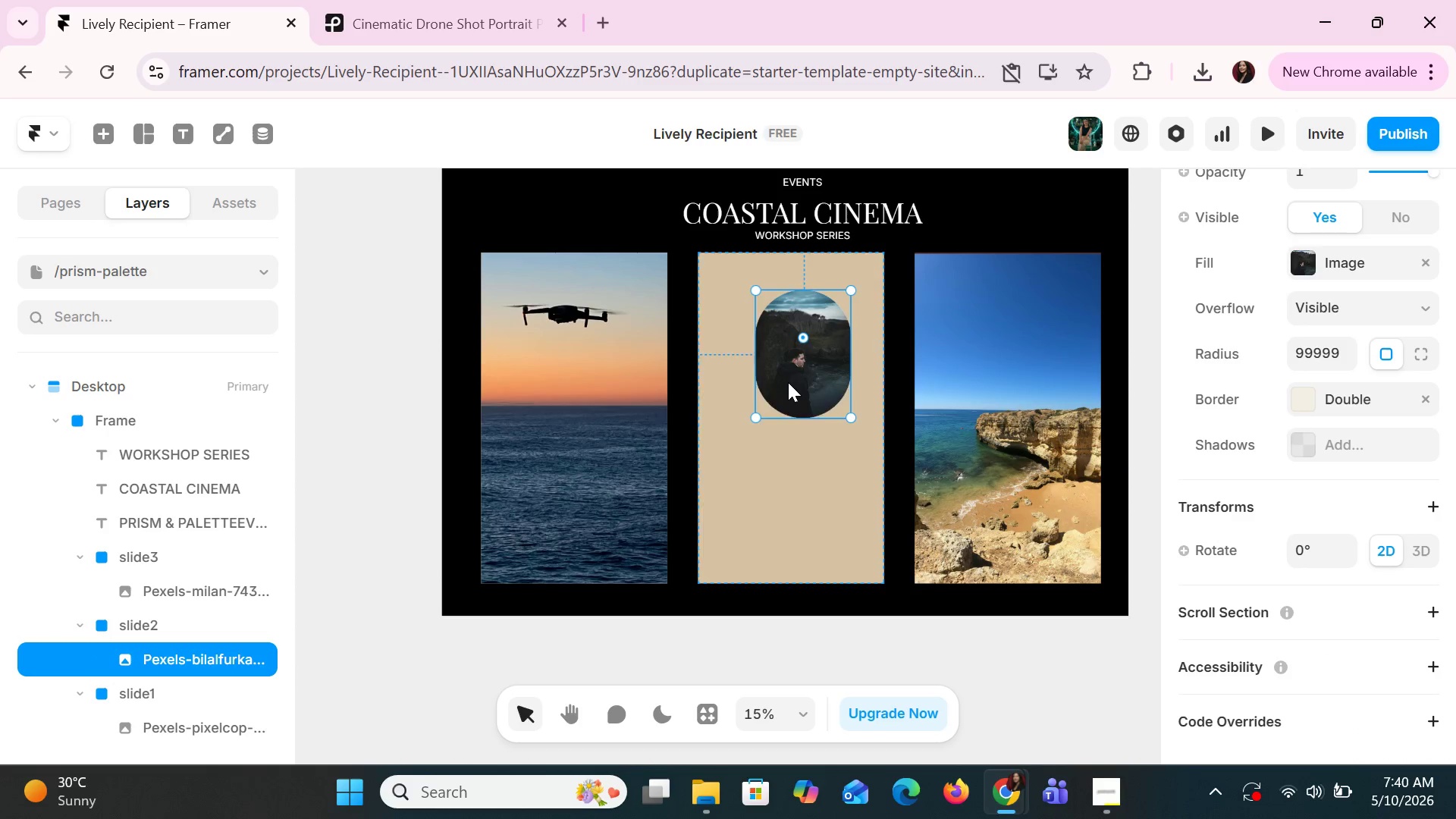 
left_click_drag(start_coordinate=[792, 381], to_coordinate=[783, 391])
 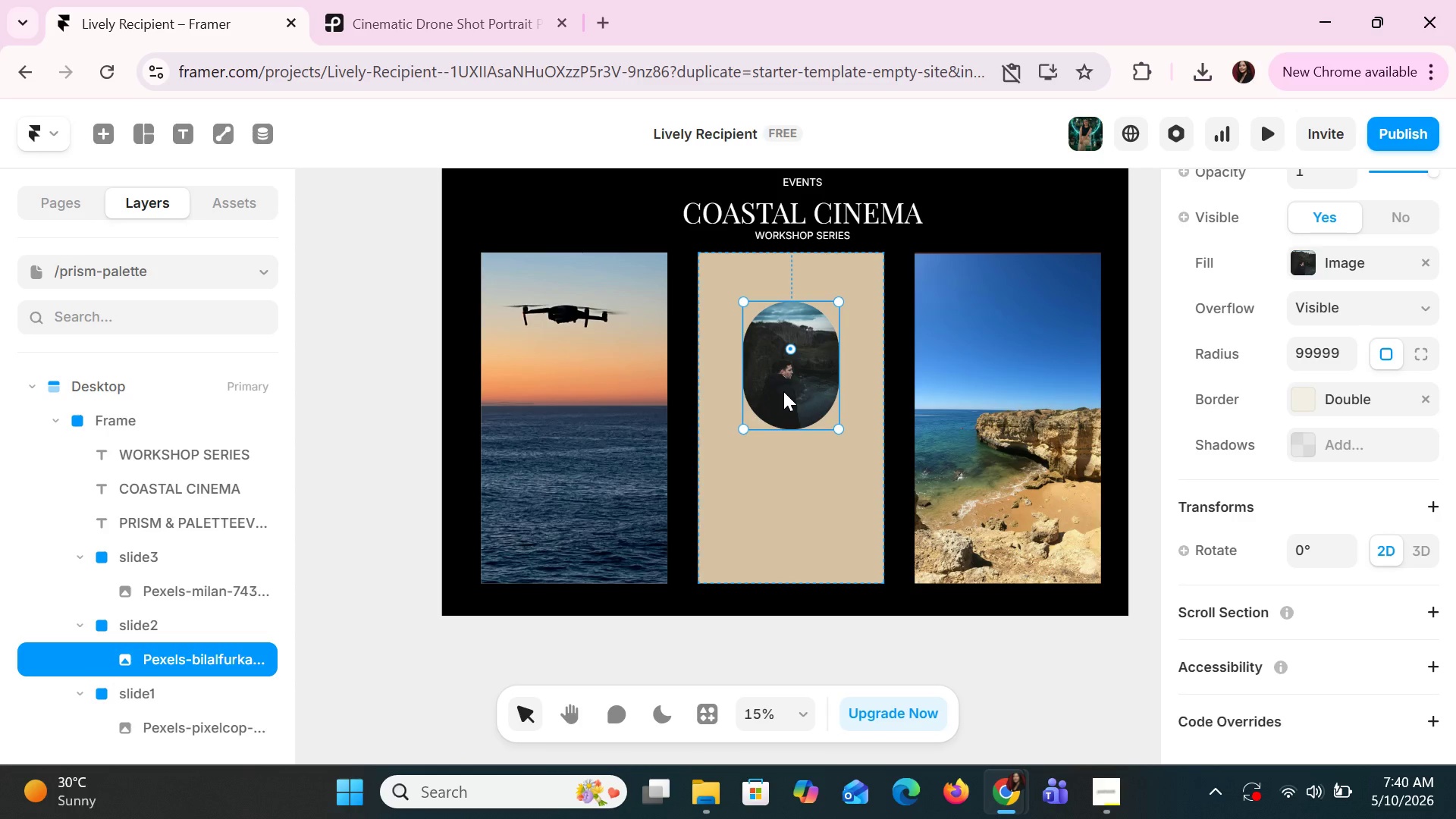 
left_click([555, 522])
 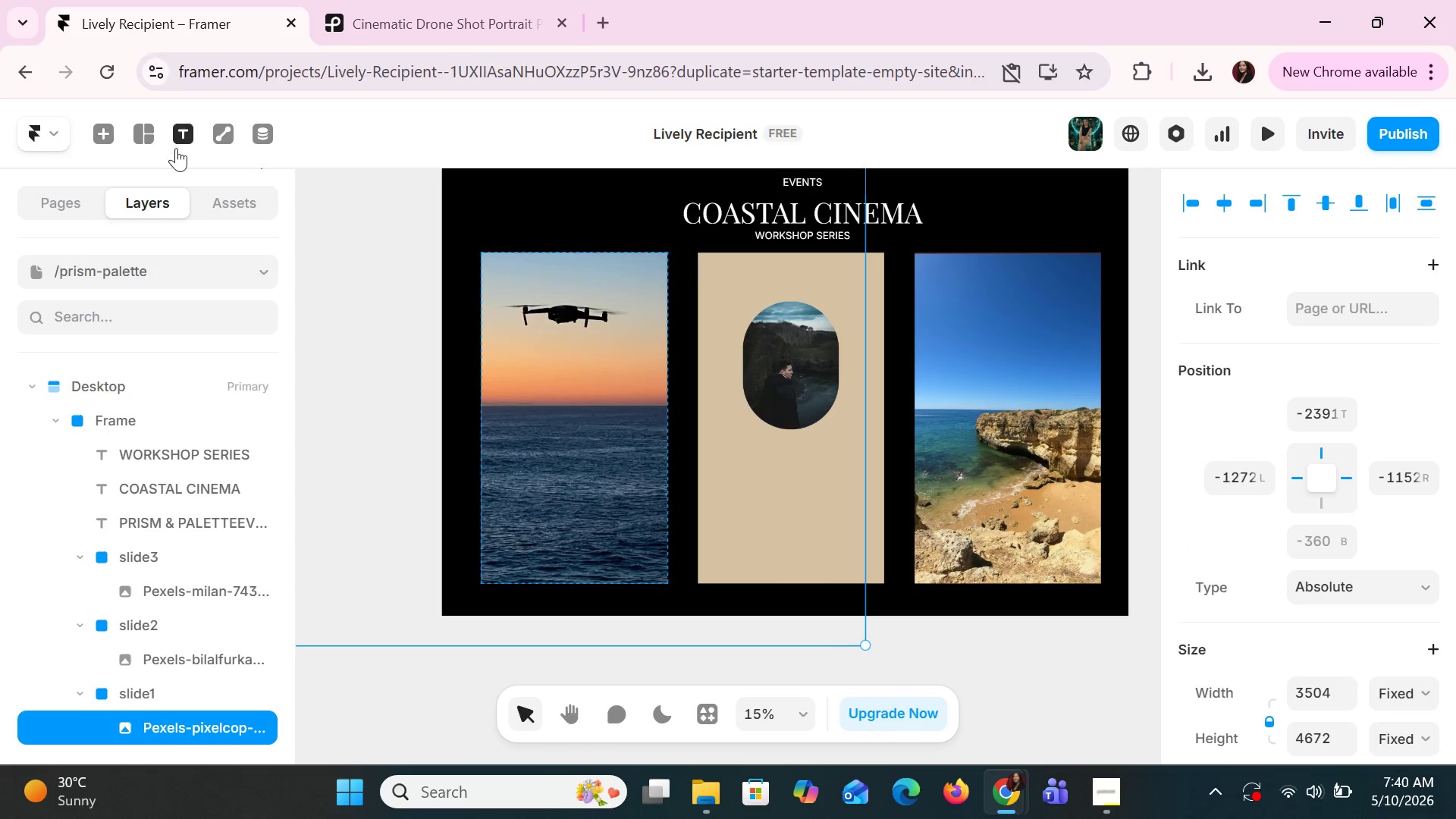 
left_click([178, 133])
 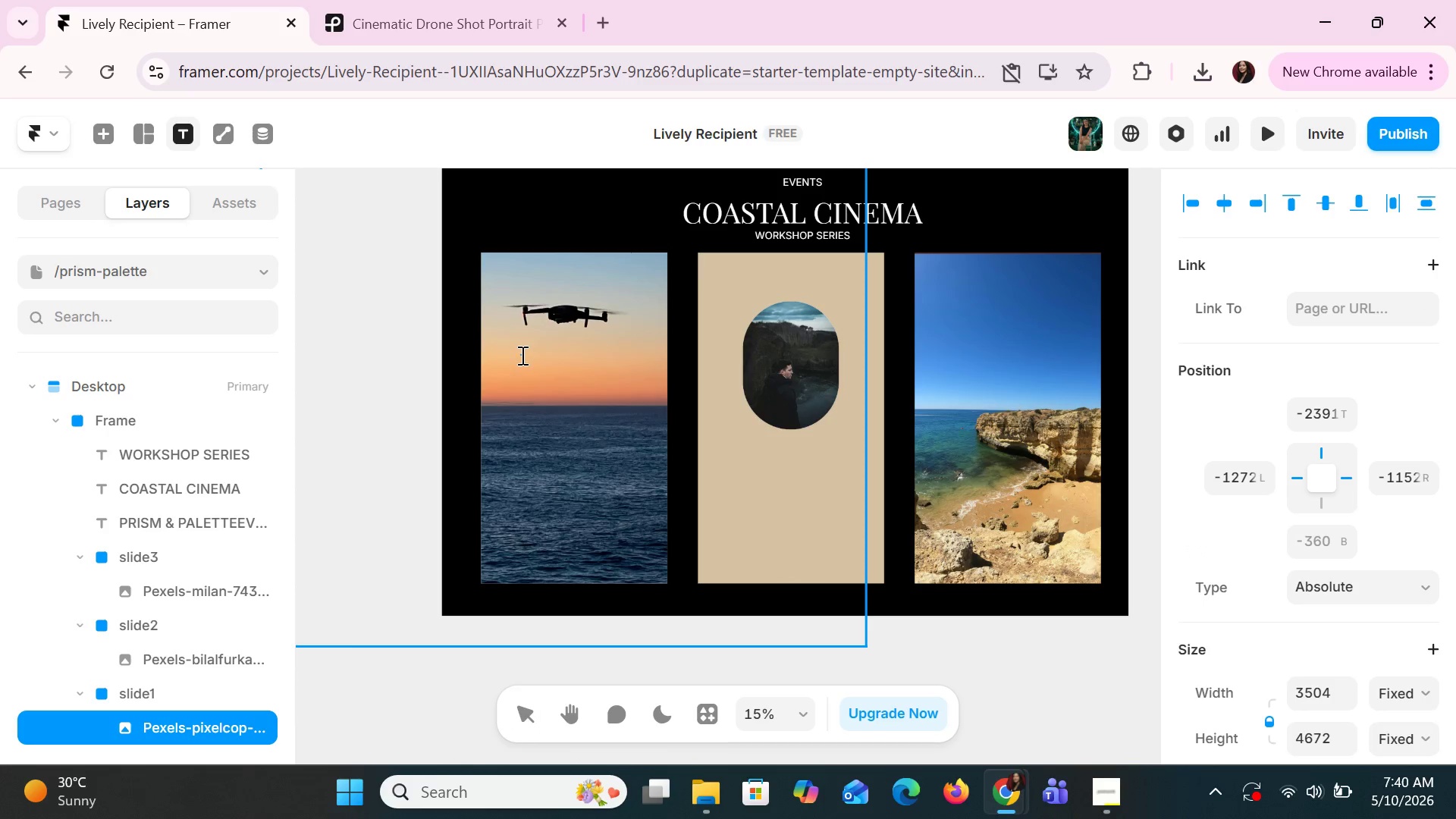 
left_click([521, 355])
 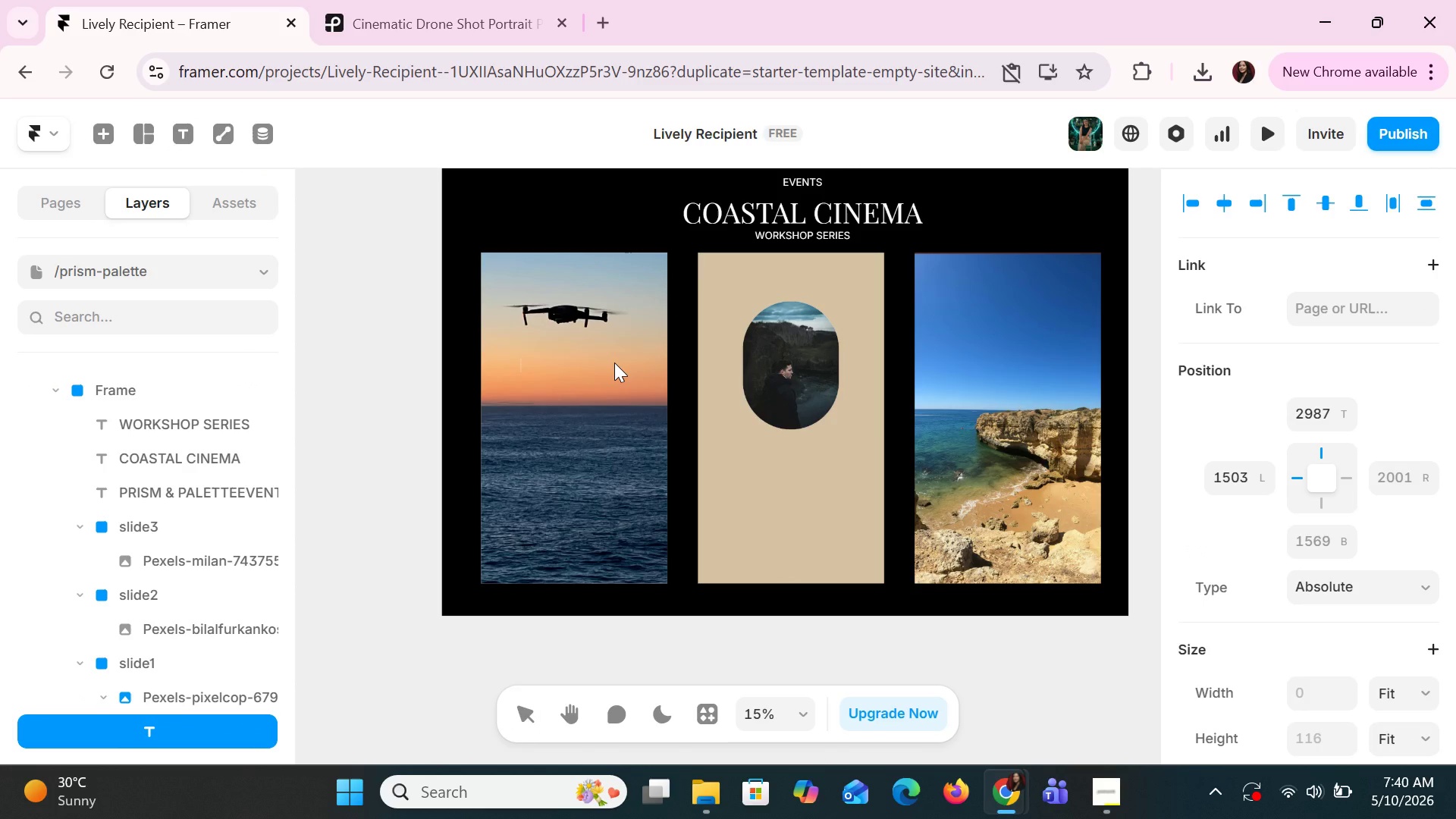 
type(coastal)
 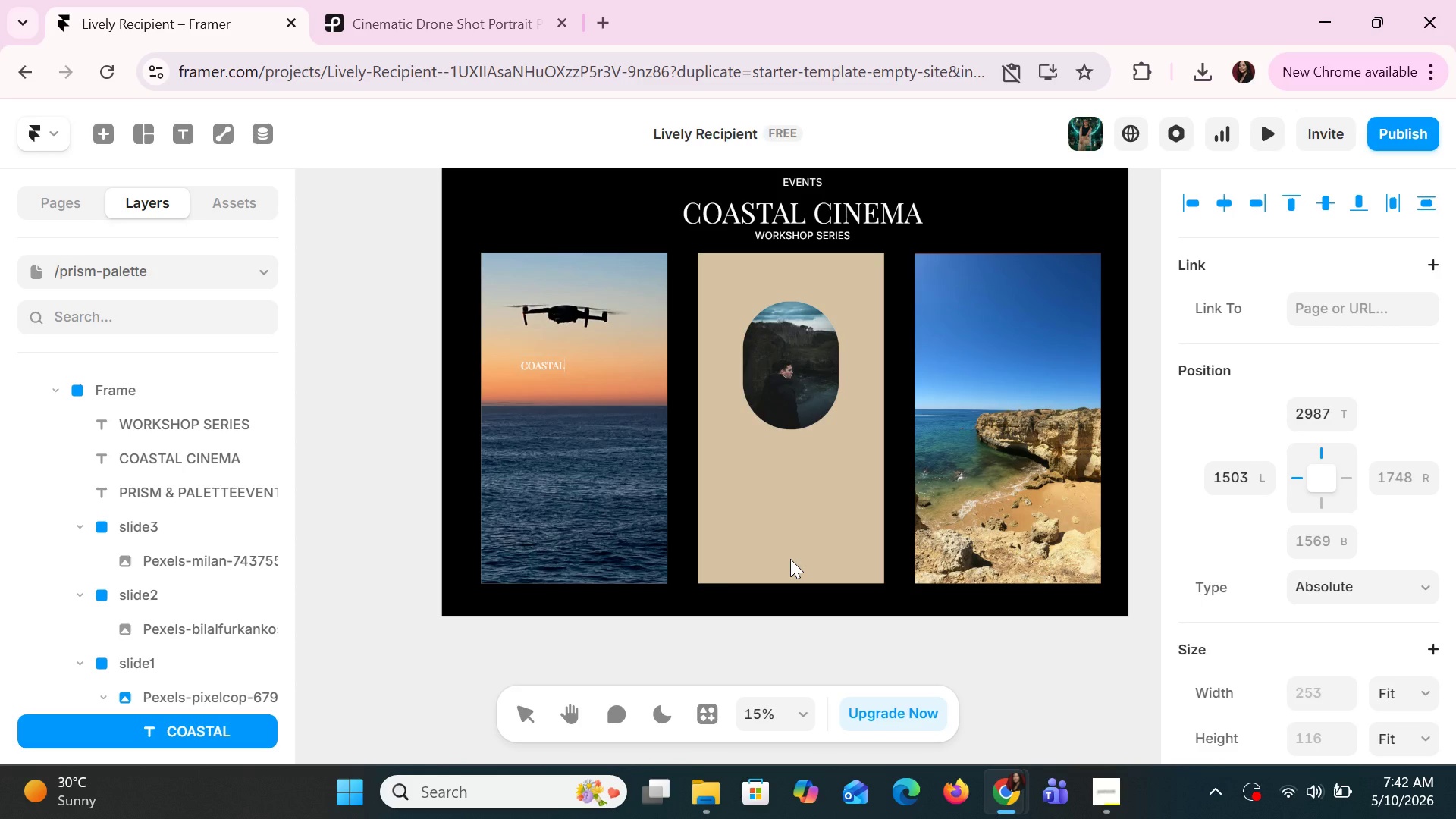 
wait(109.05)
 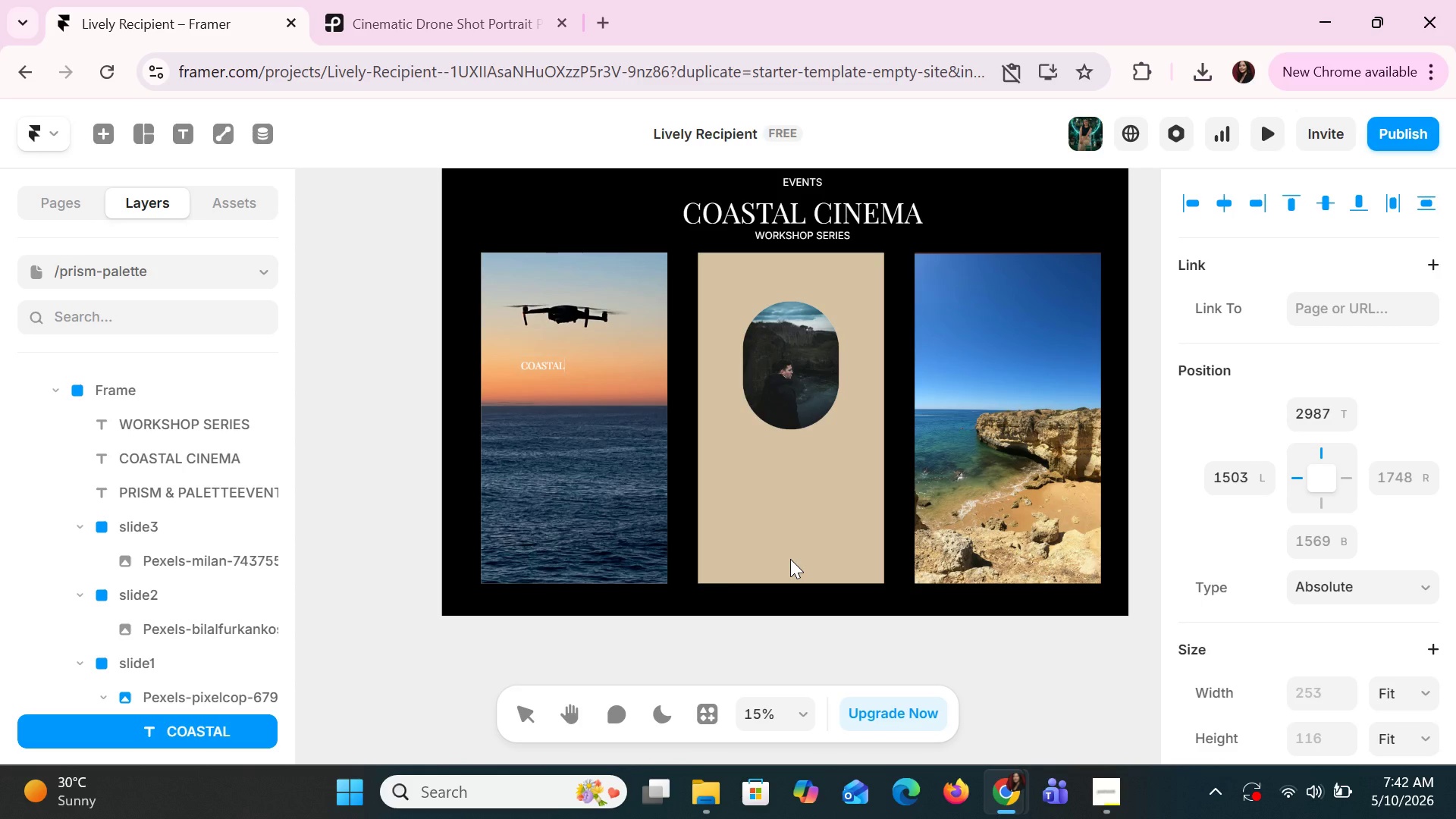 
type( cinema)
 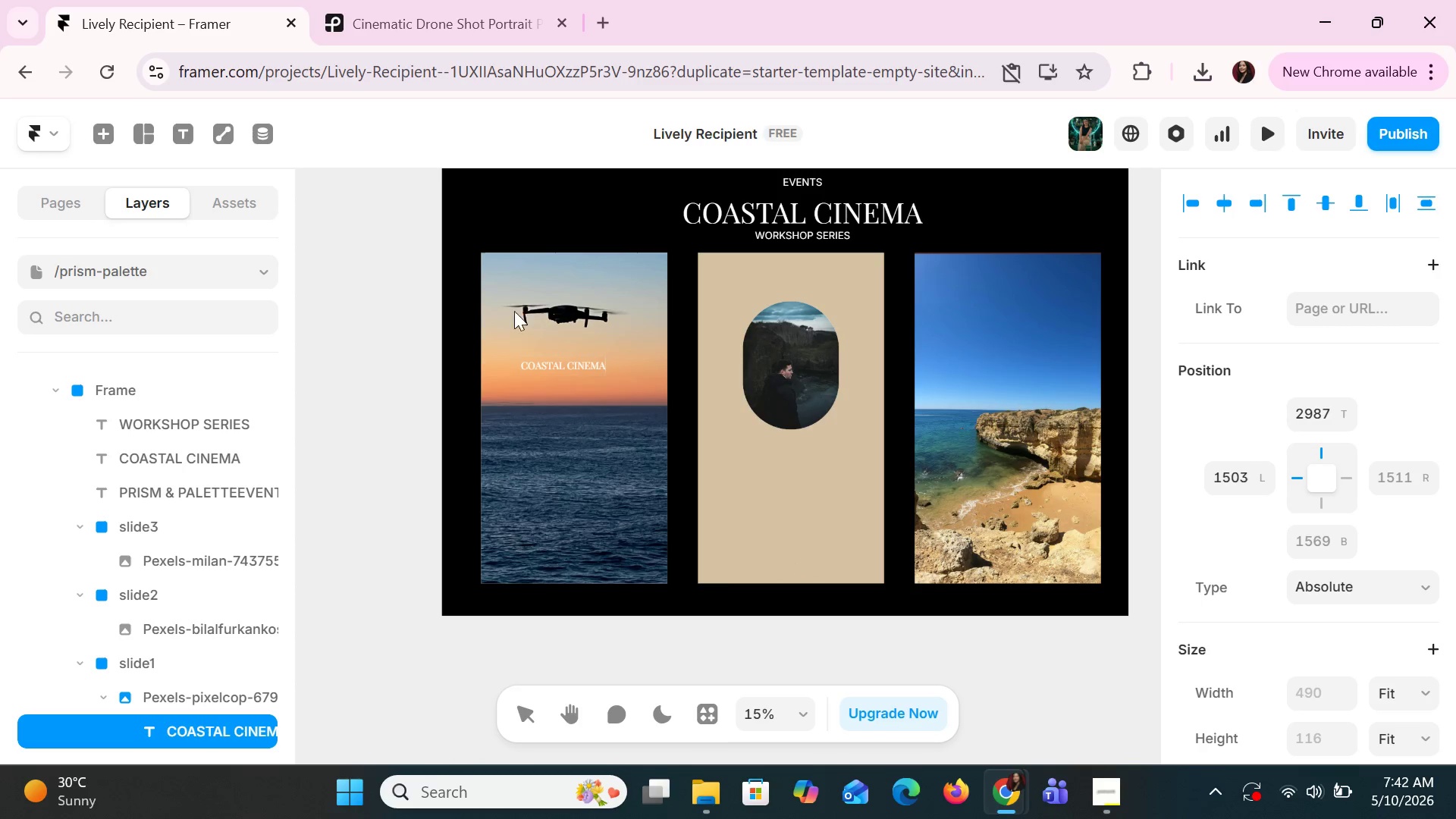 
key(Enter)
 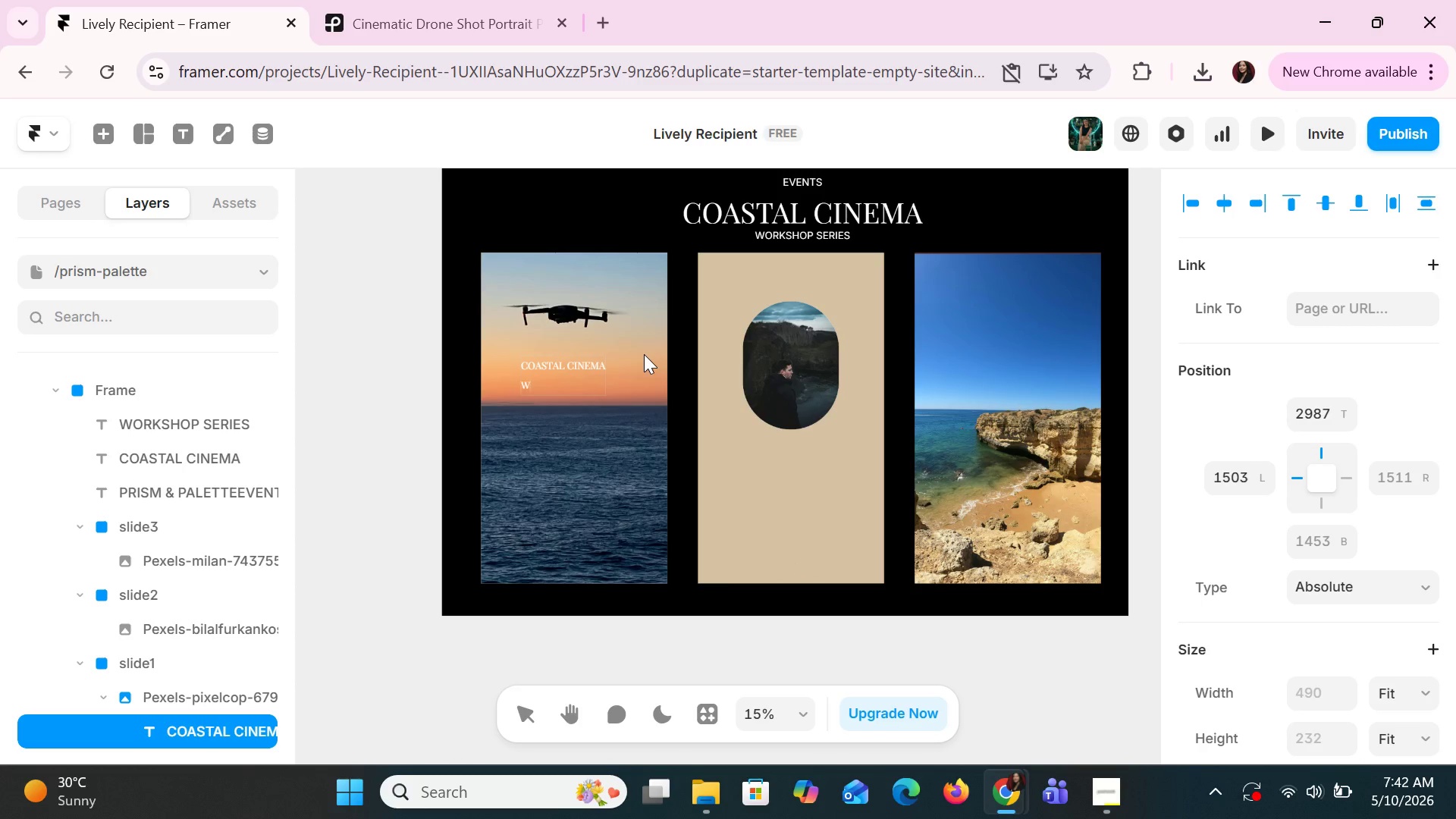 
type(workshop)
 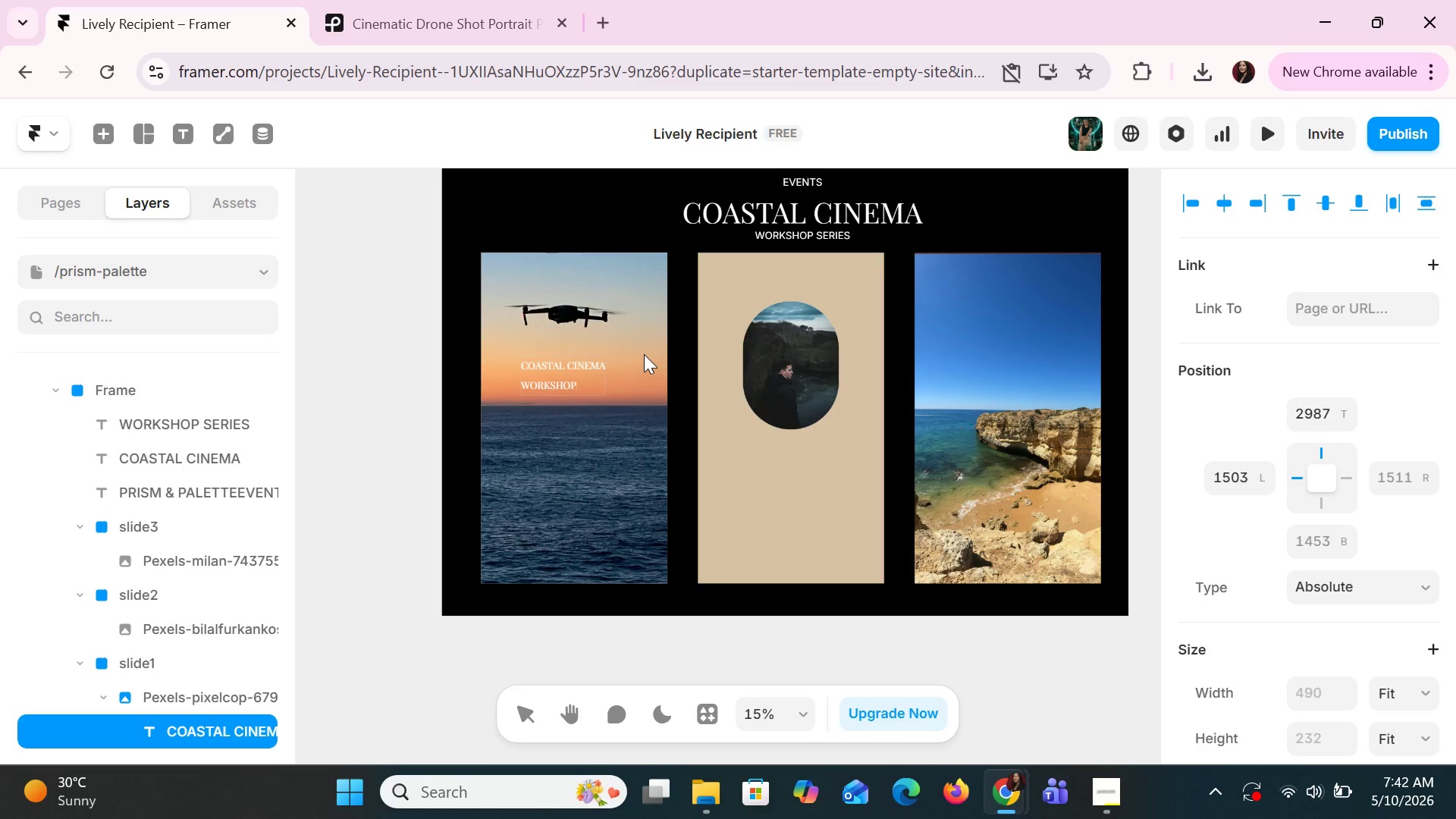 
wait(8.06)
 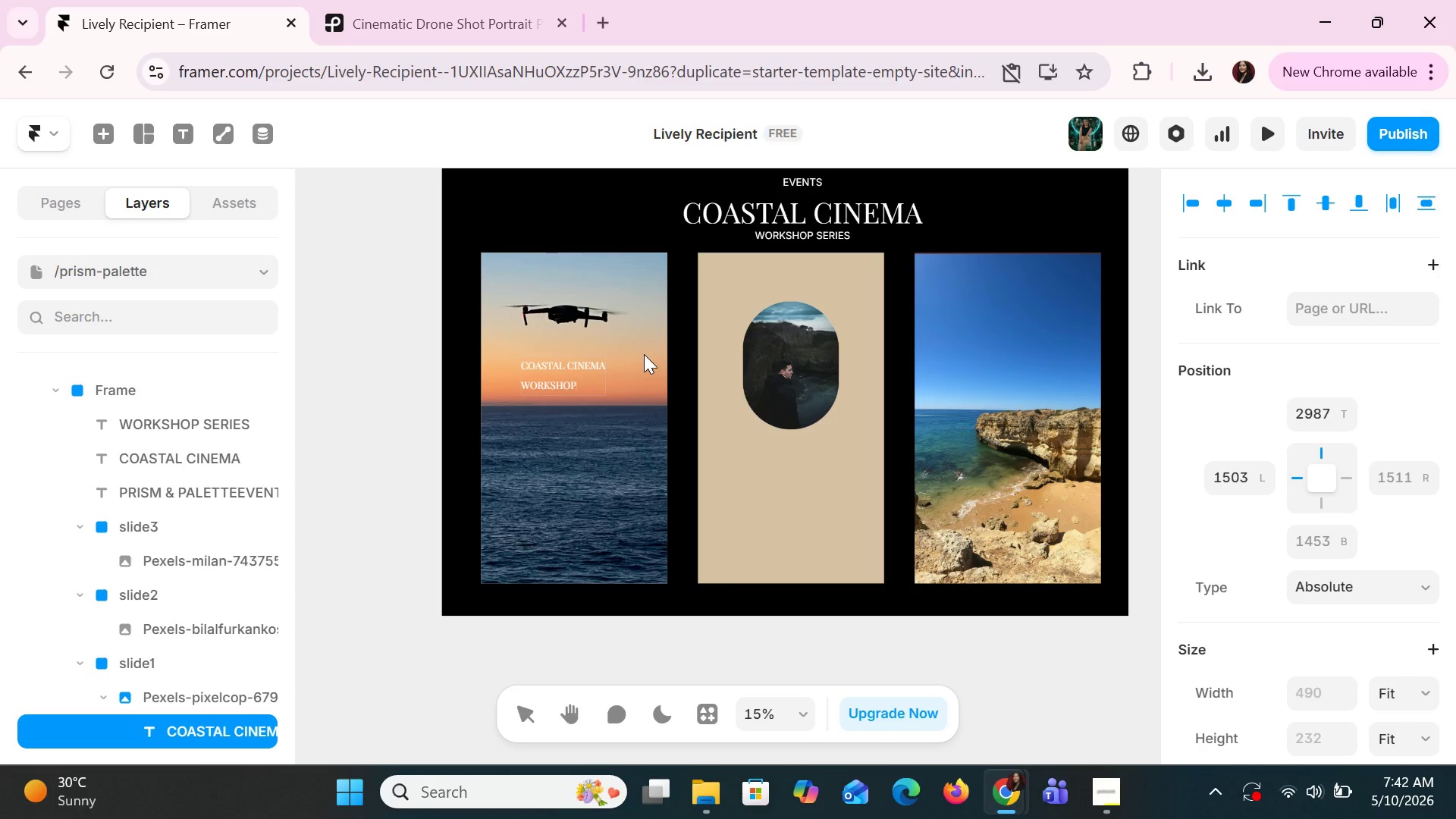 
type( series)
 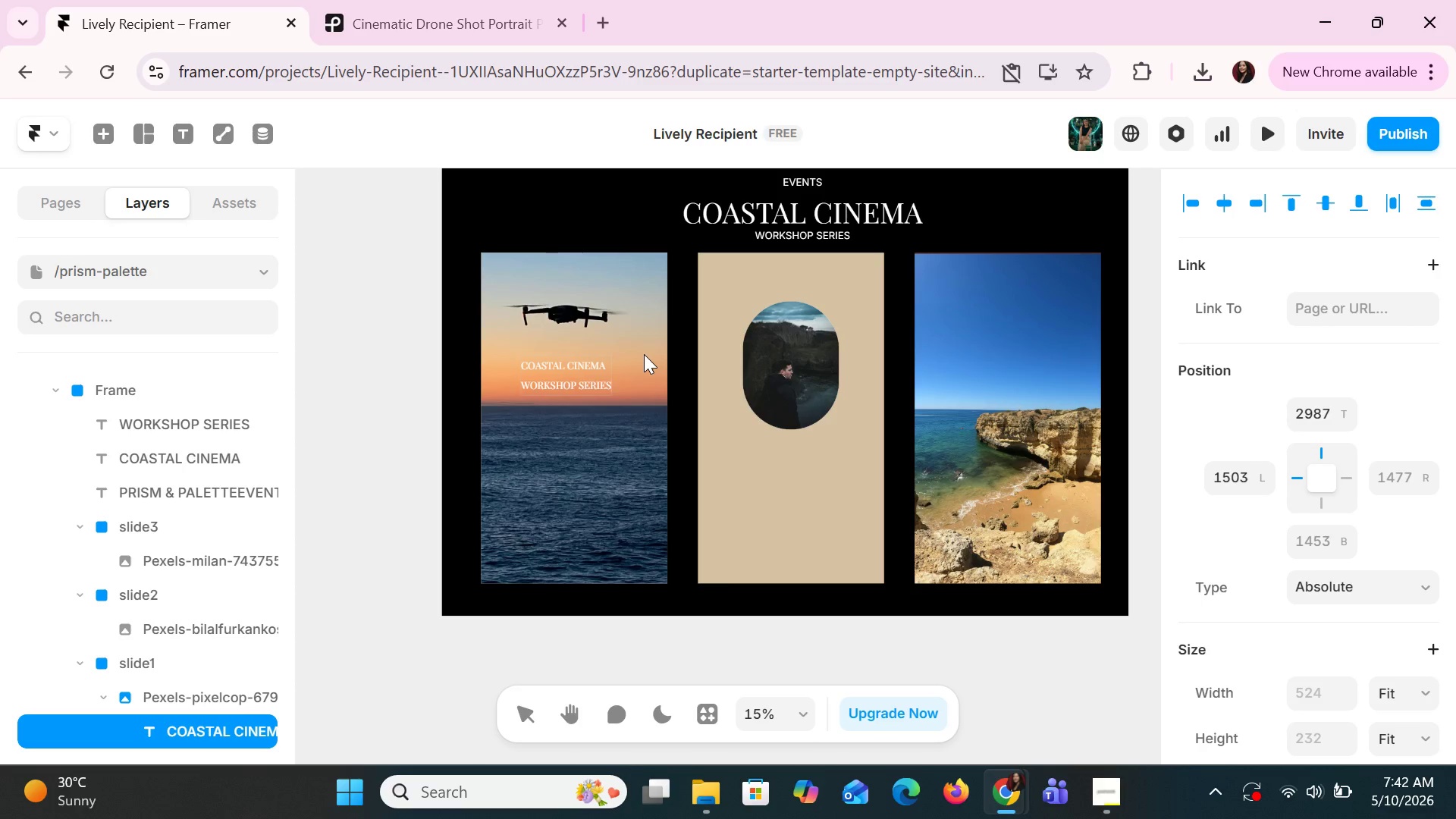 
wait(6.86)
 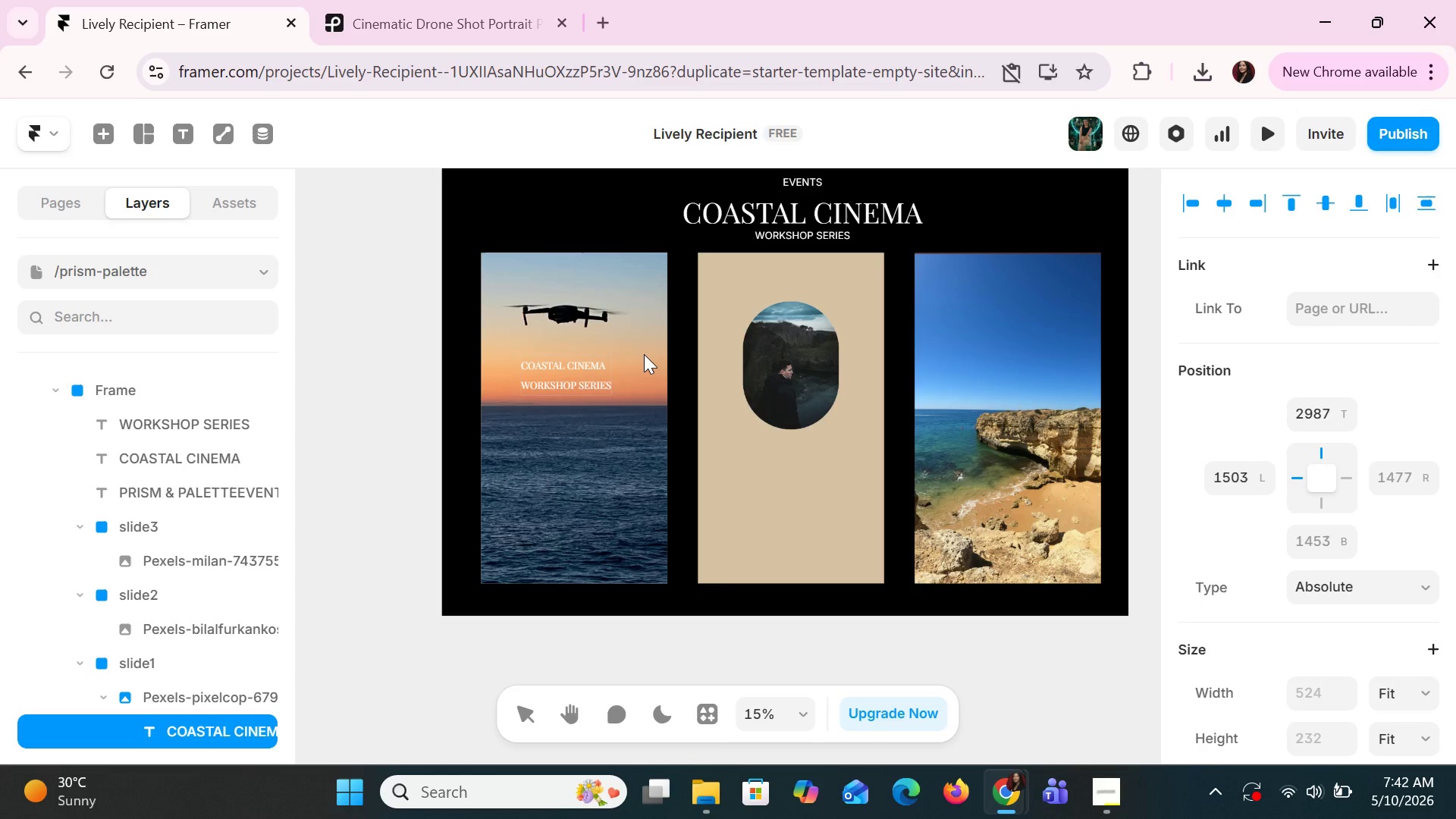 
left_click([604, 384])
 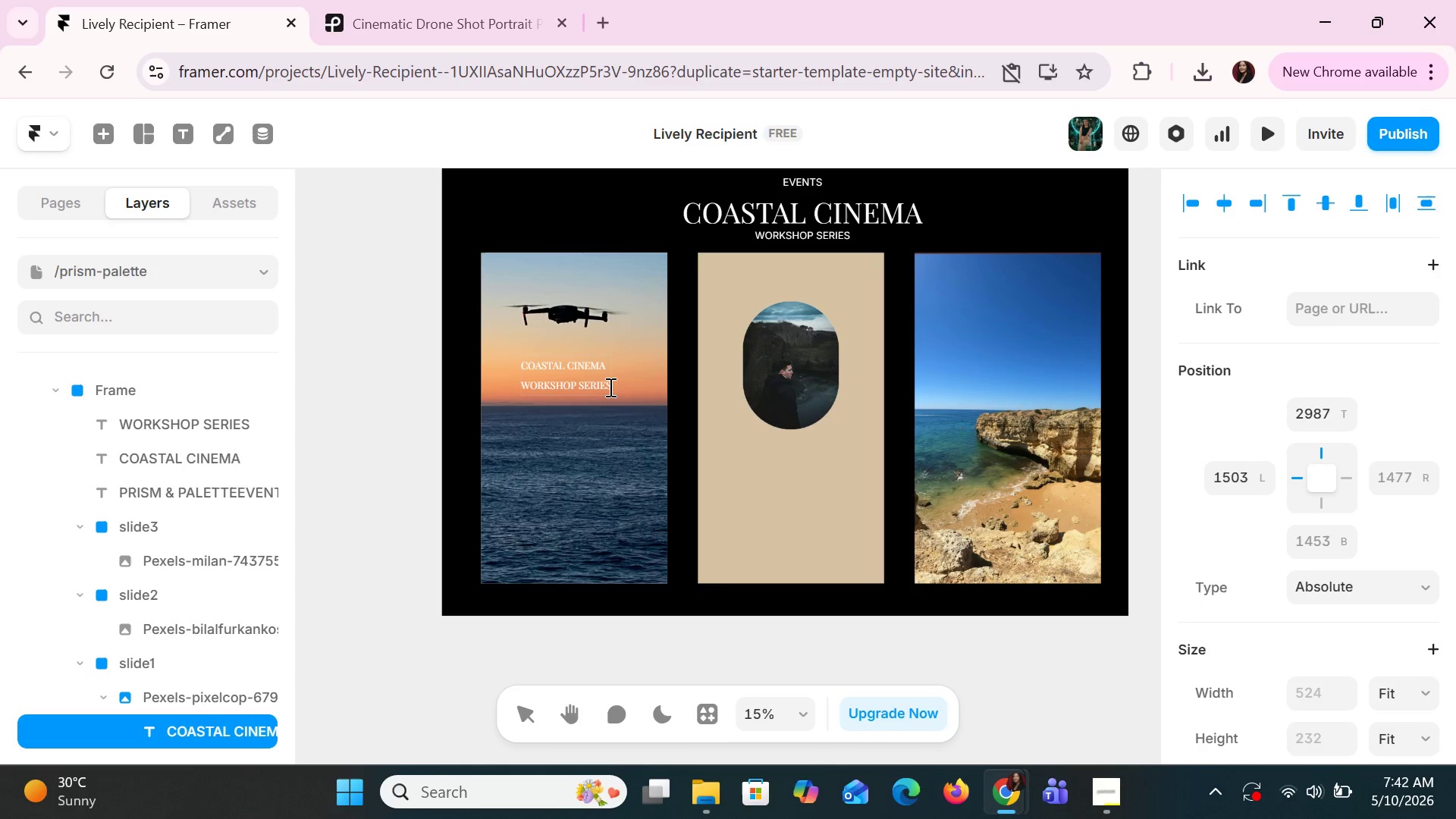 
left_click([609, 387])
 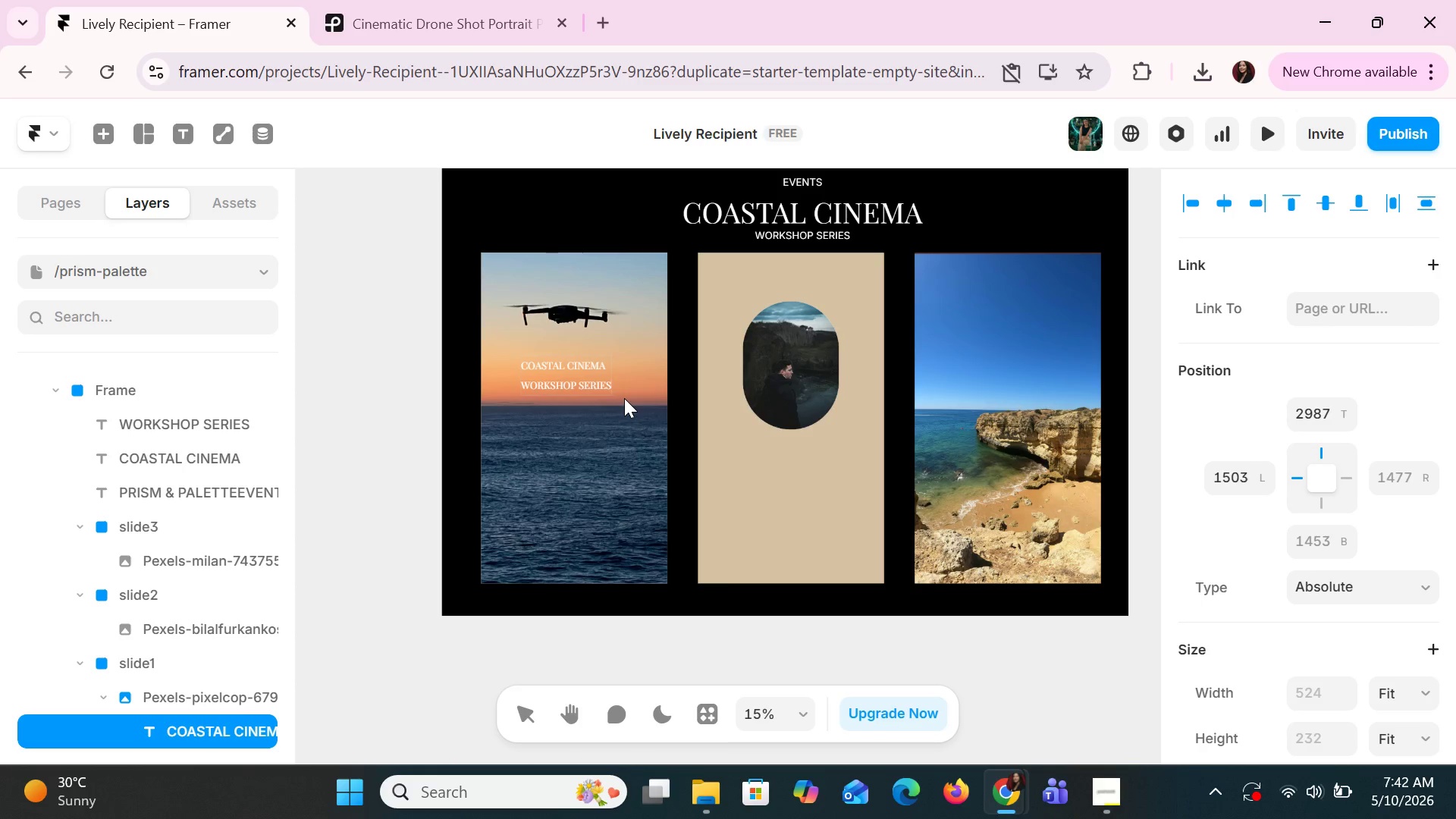 
hold_key(key=ArrowLeft, duration=0.62)
 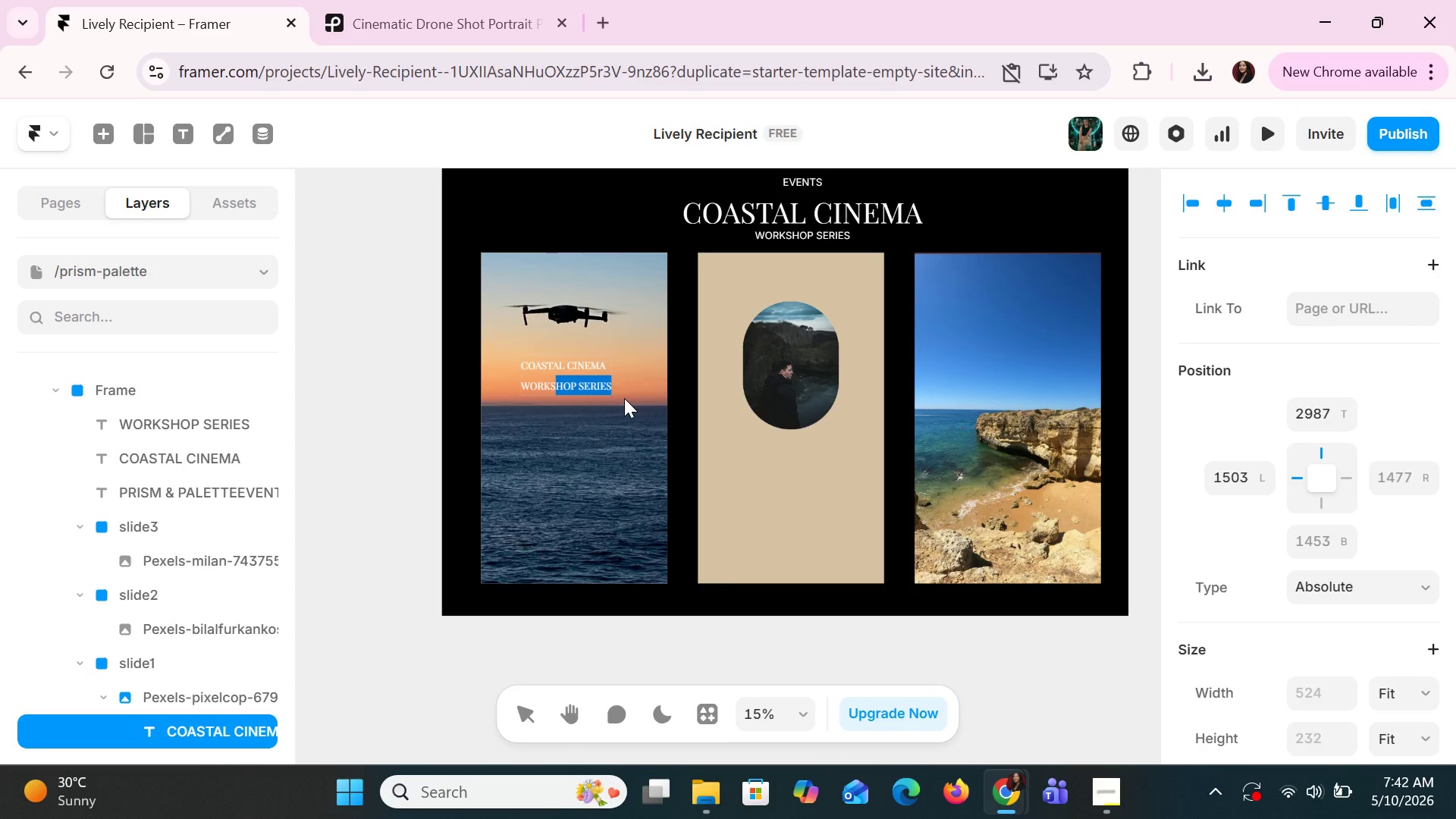 
key(Shift+ArrowLeft)
 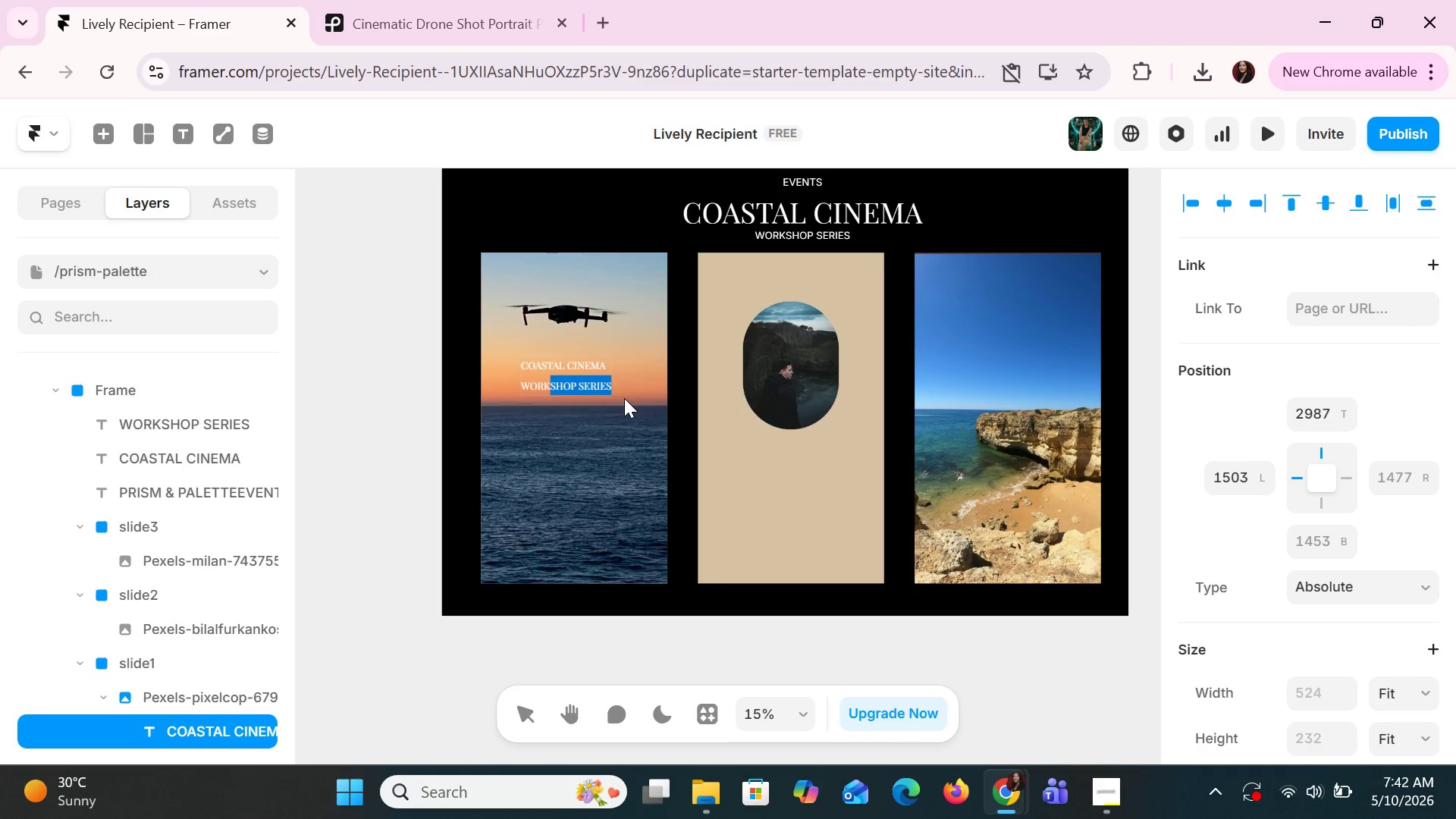 
key(Shift+ArrowLeft)
 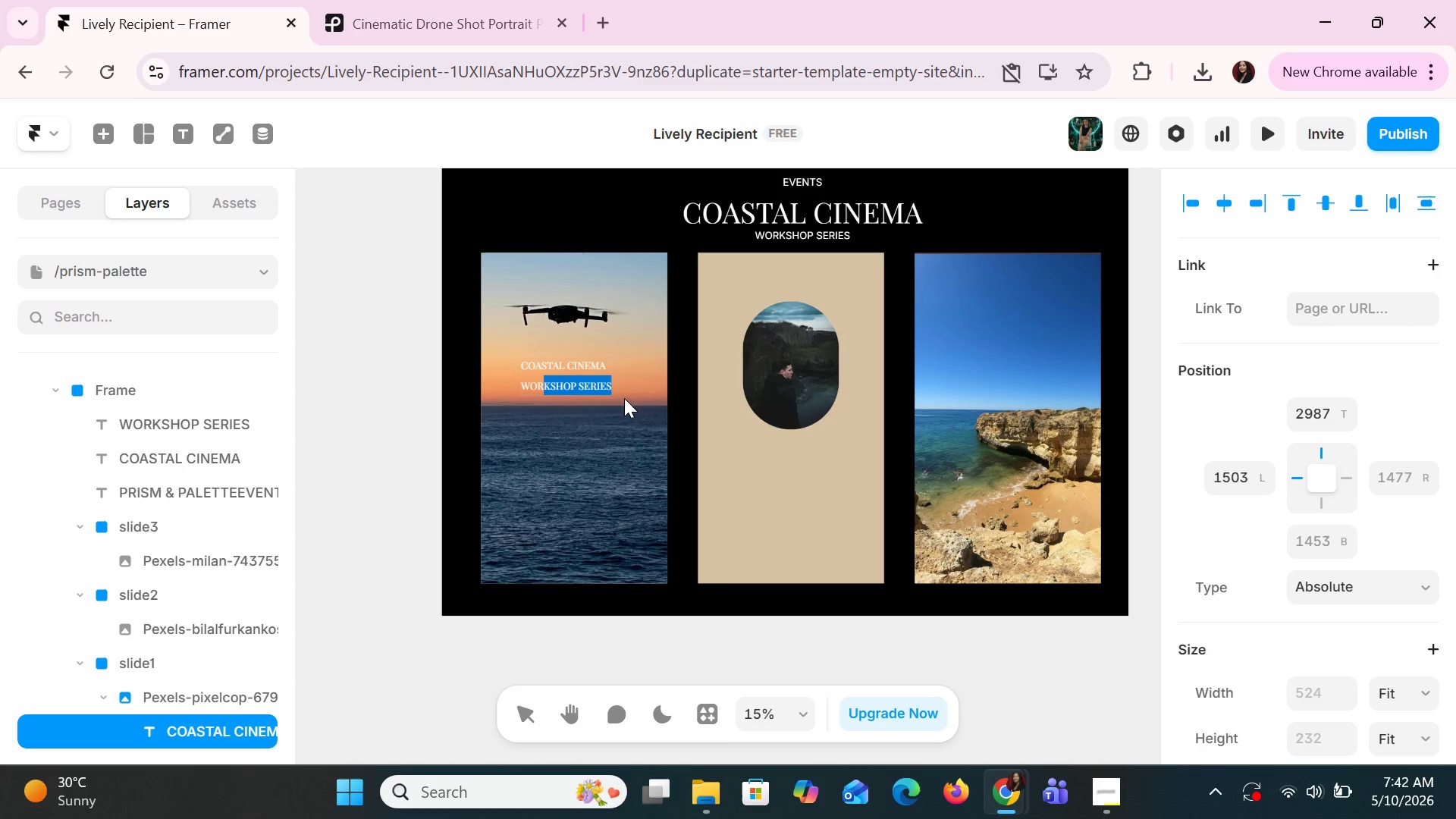 
key(Shift+ArrowLeft)
 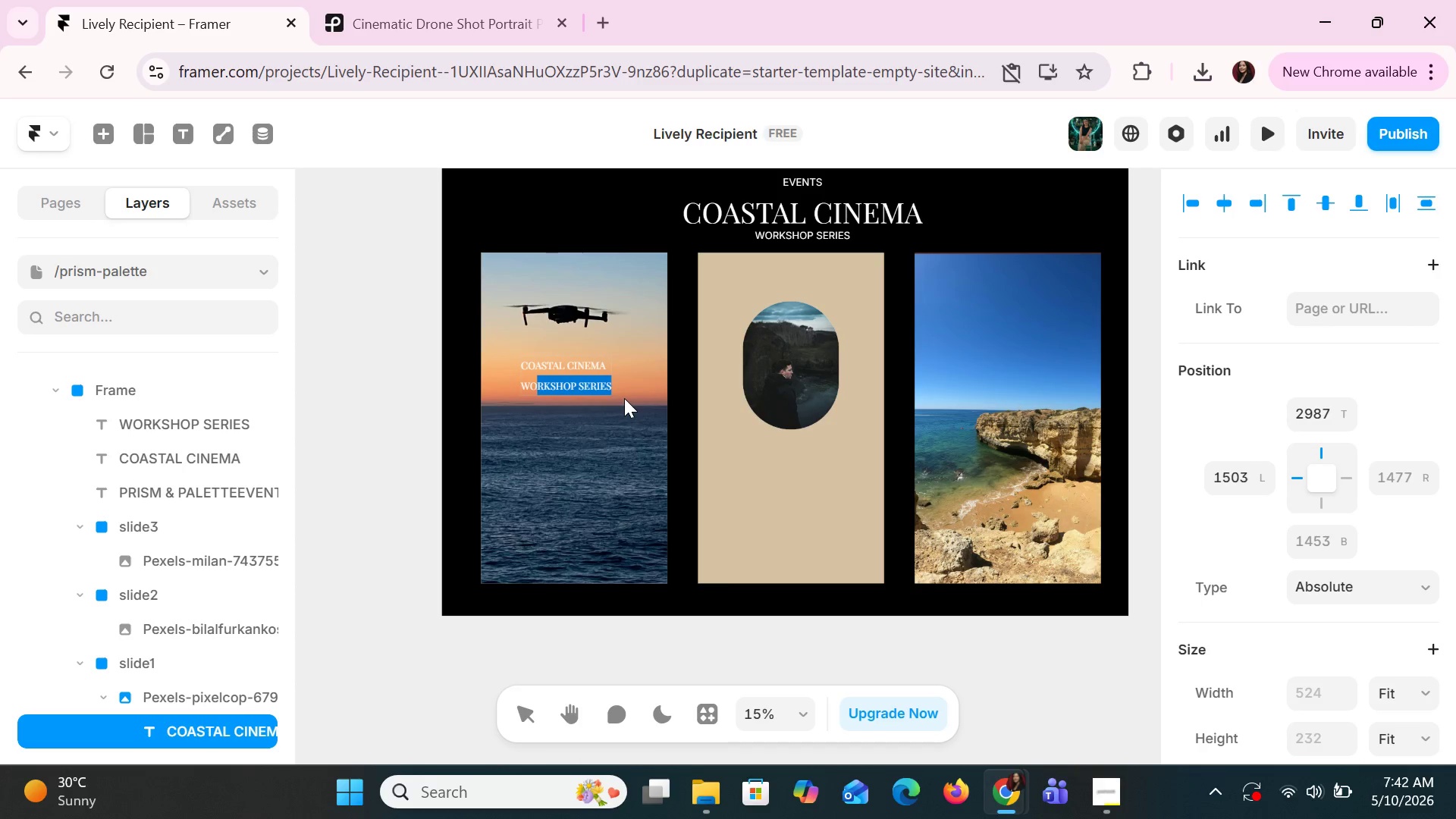 
key(Shift+ArrowLeft)
 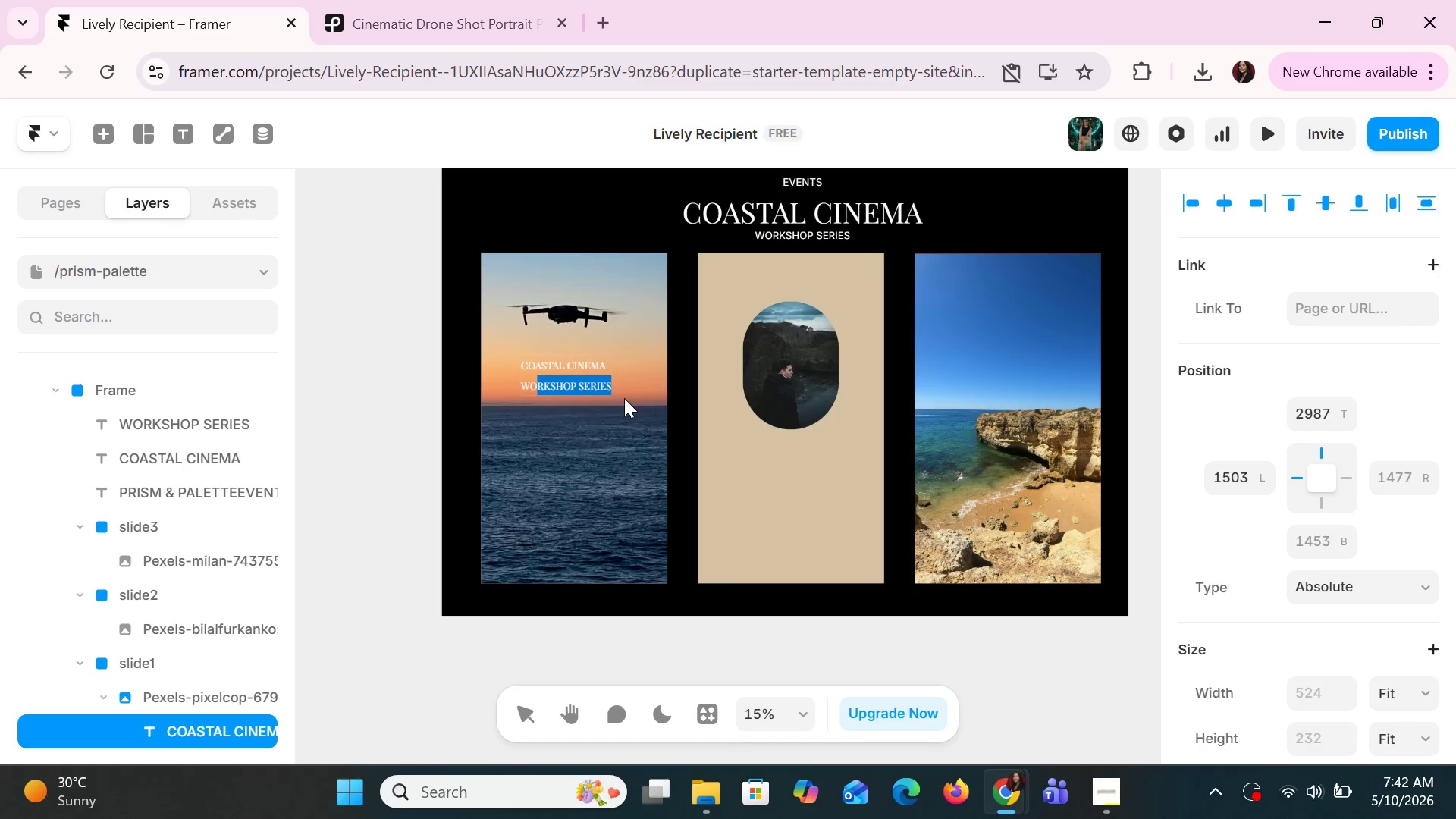 
key(Shift+ArrowLeft)
 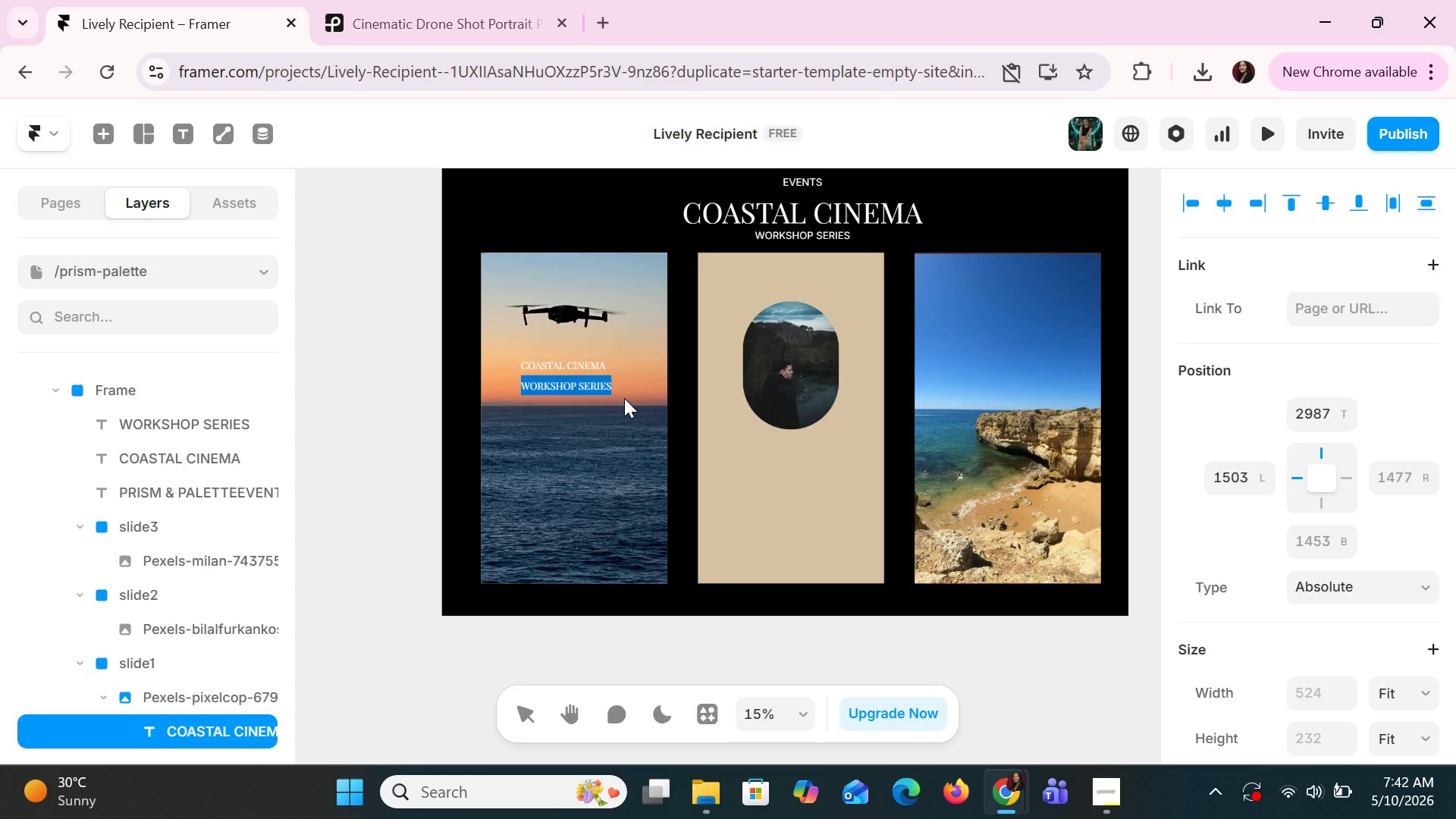 
key(Shift+ArrowLeft)
 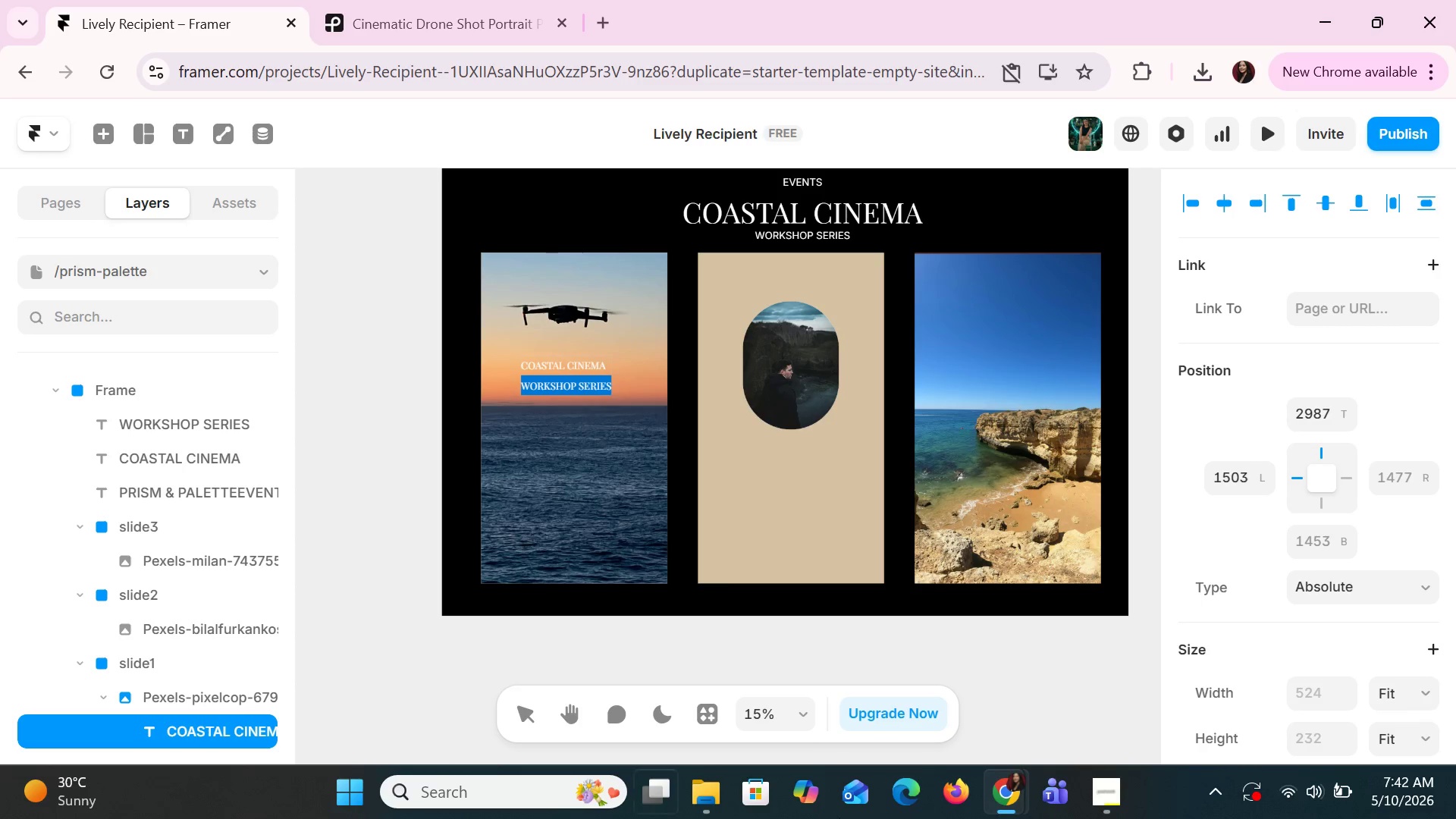 
wait(5.41)
 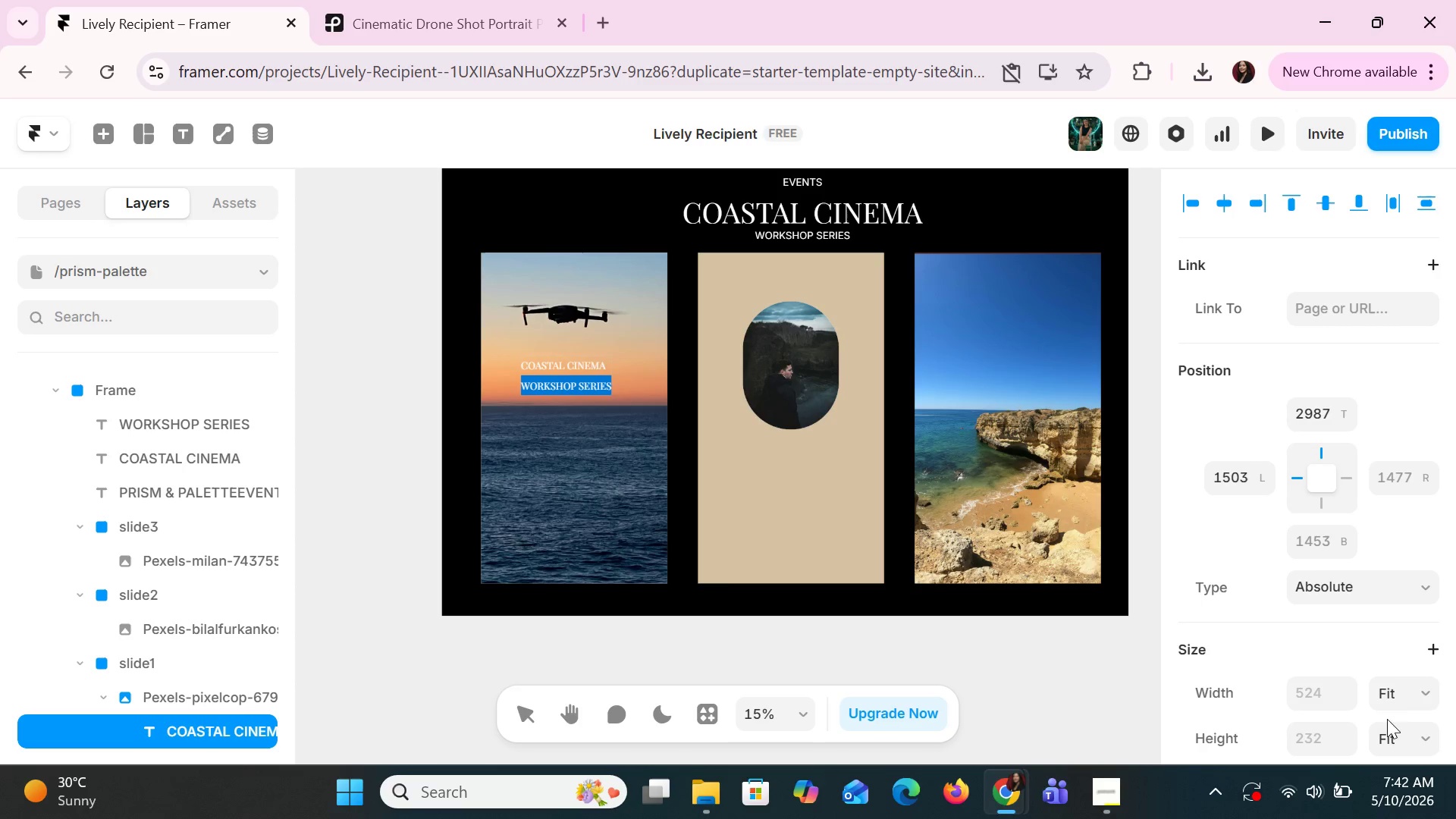 
scroll: coordinate [1307, 533], scroll_direction: down, amount: 7.0
 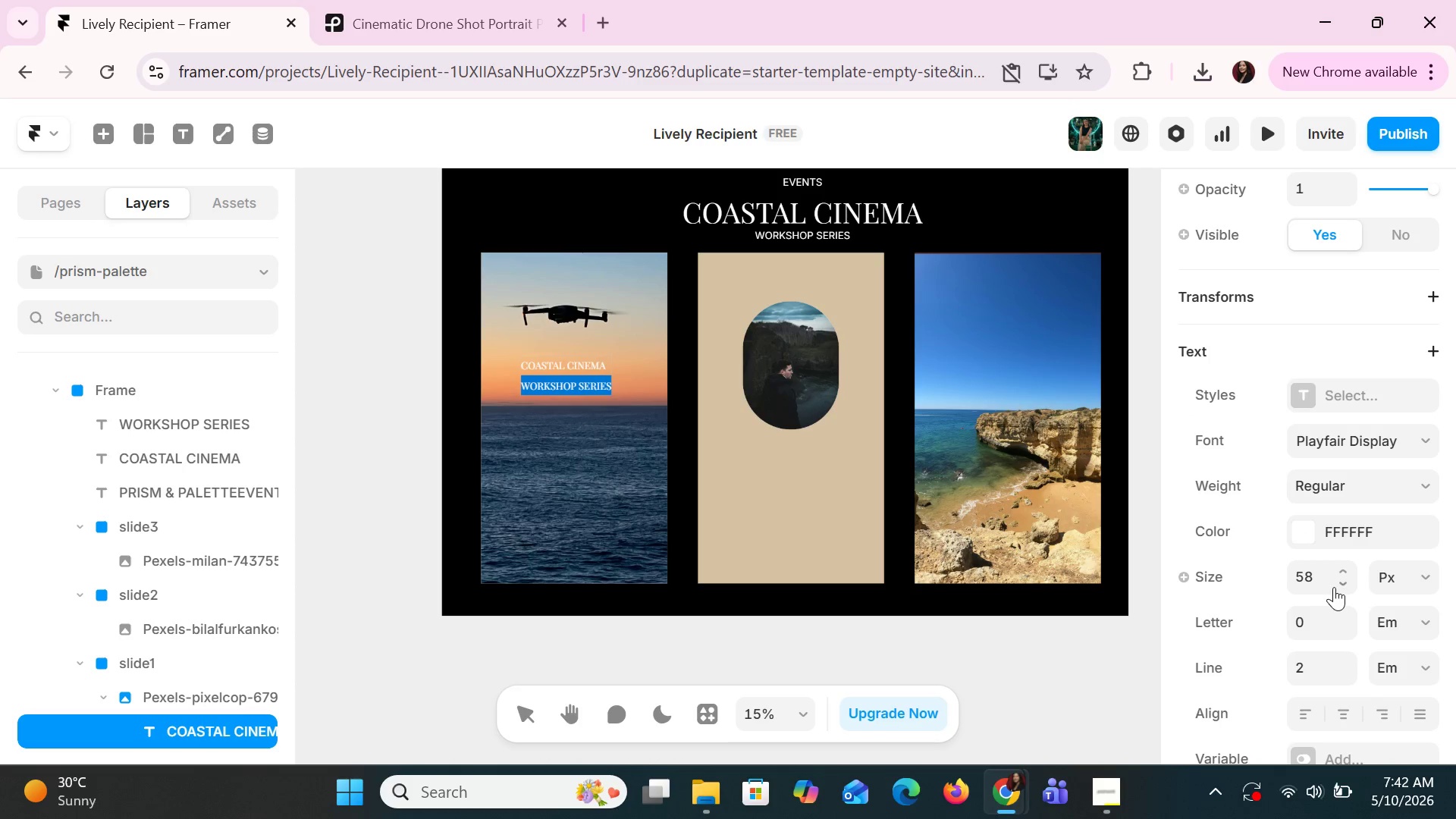 
double_click([1343, 584])
 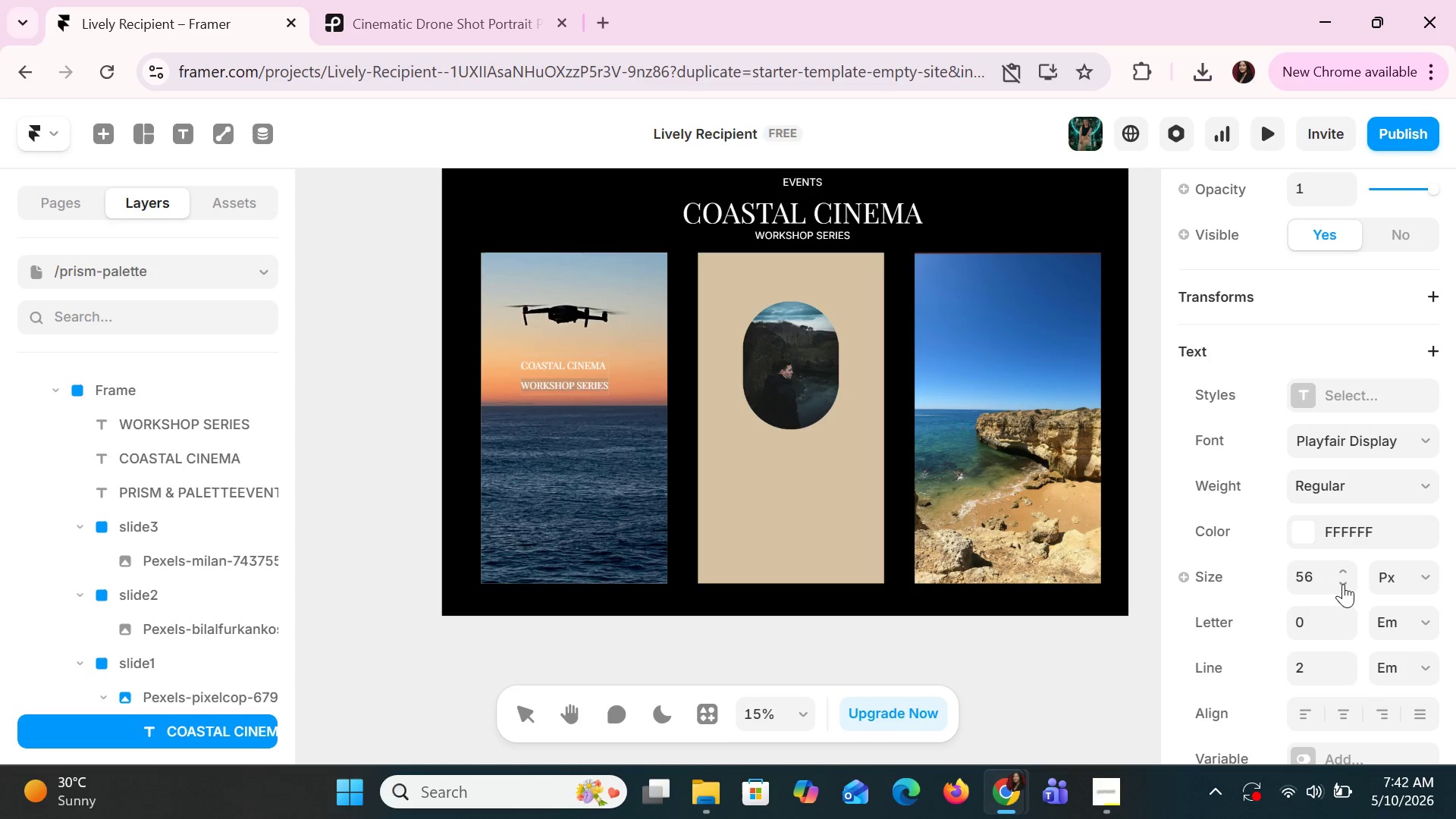 
triple_click([1343, 584])
 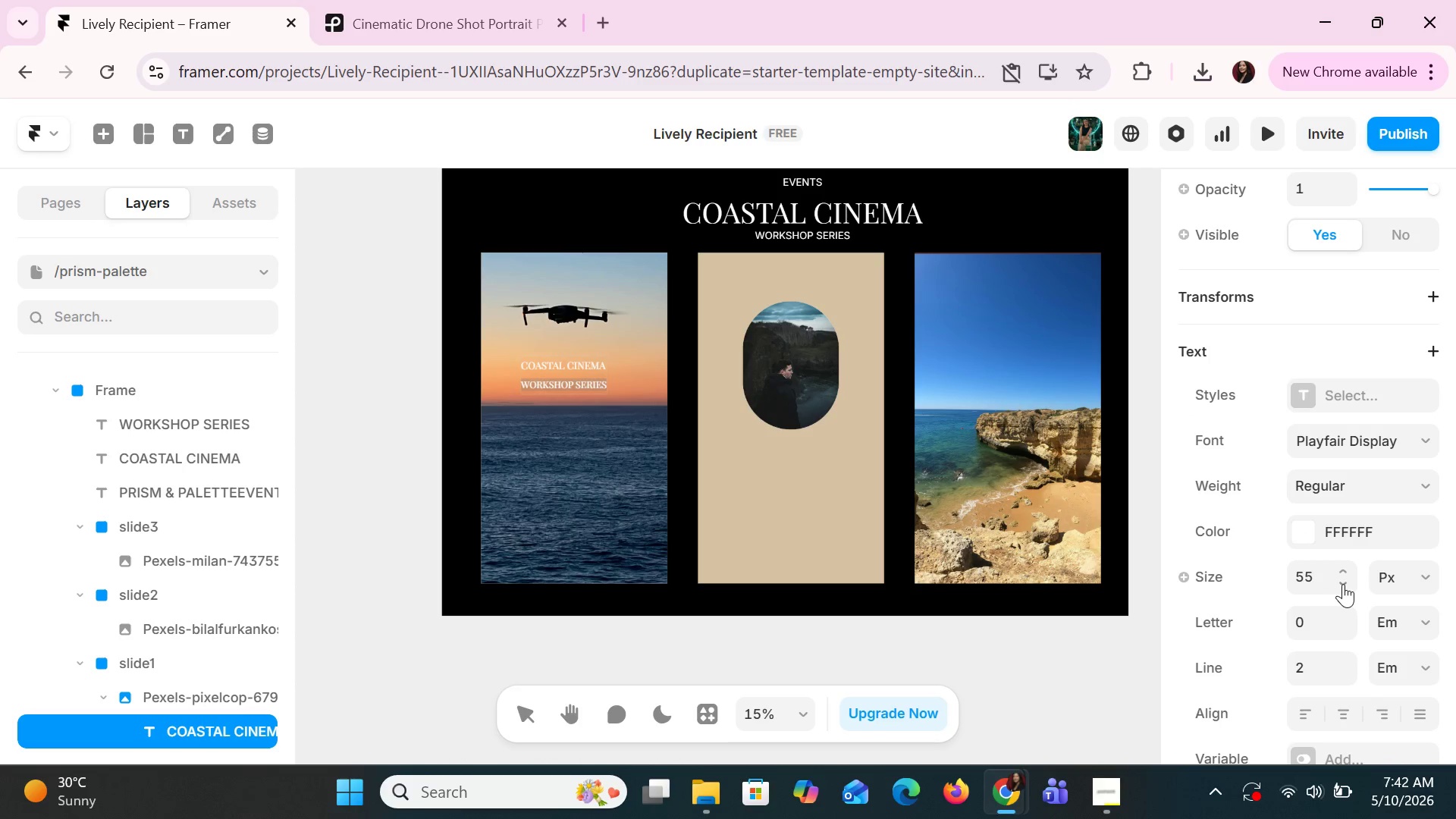 
triple_click([1343, 584])
 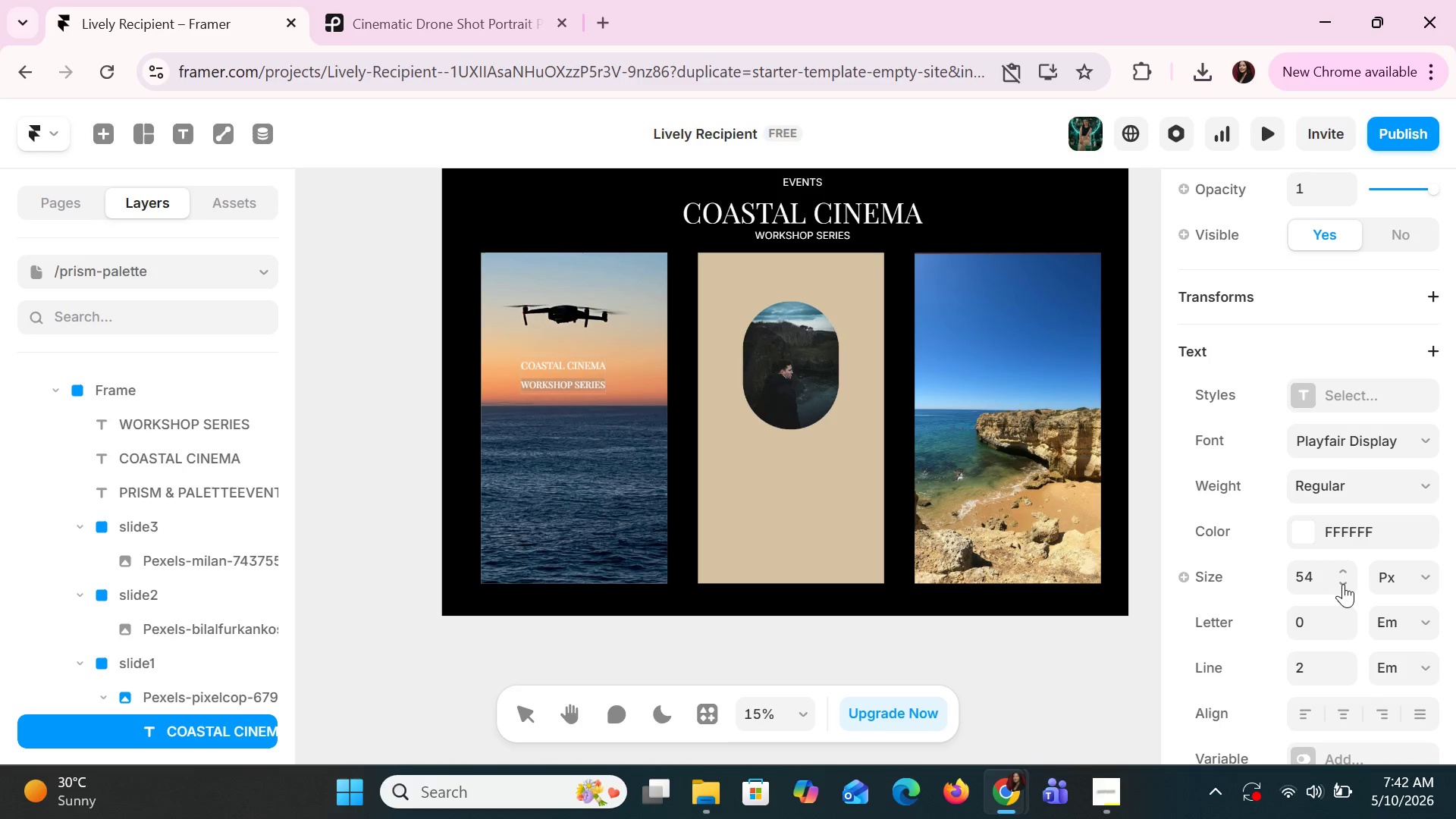 
triple_click([1343, 584])
 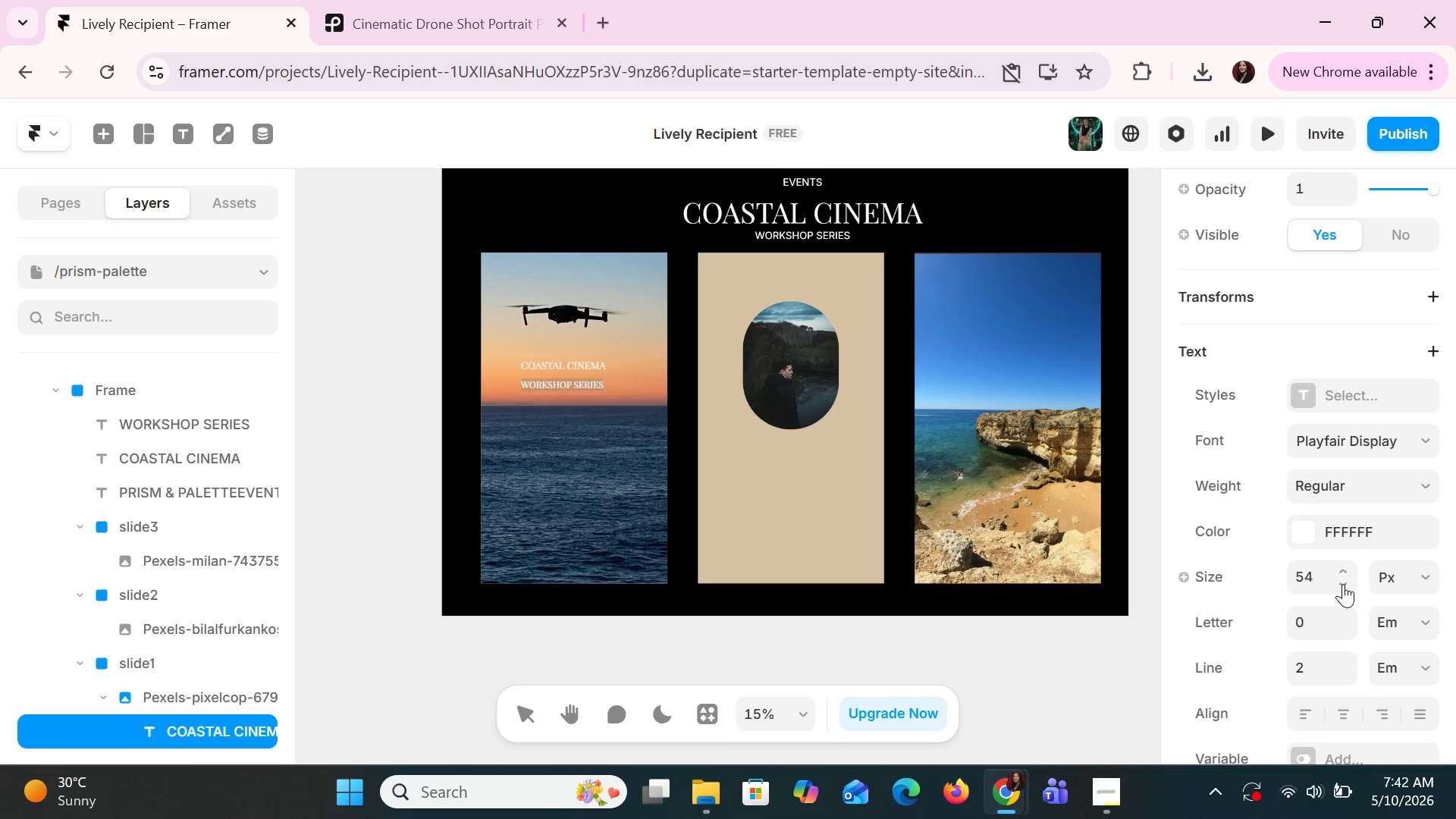 
triple_click([1343, 584])
 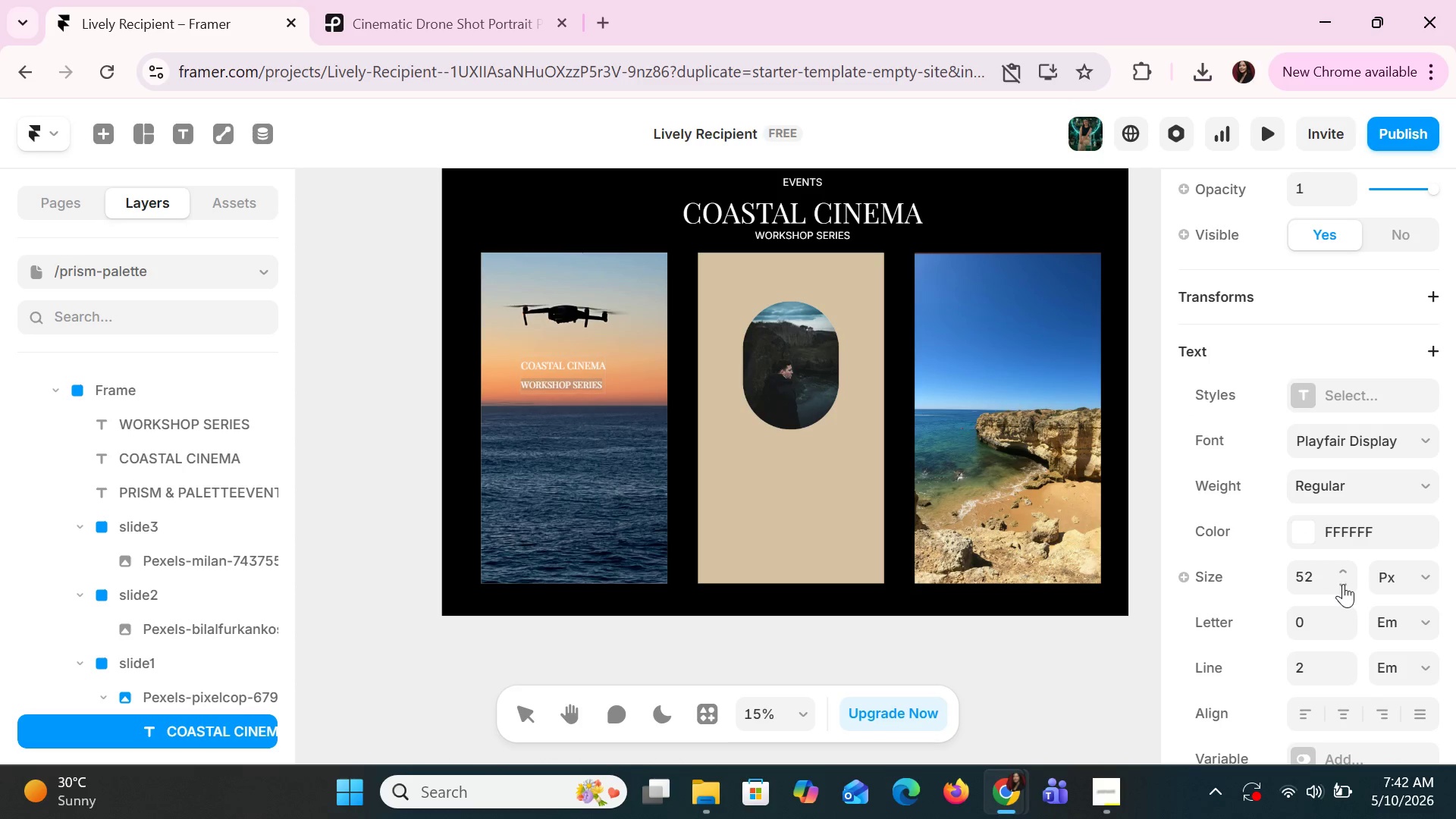 
triple_click([1343, 584])
 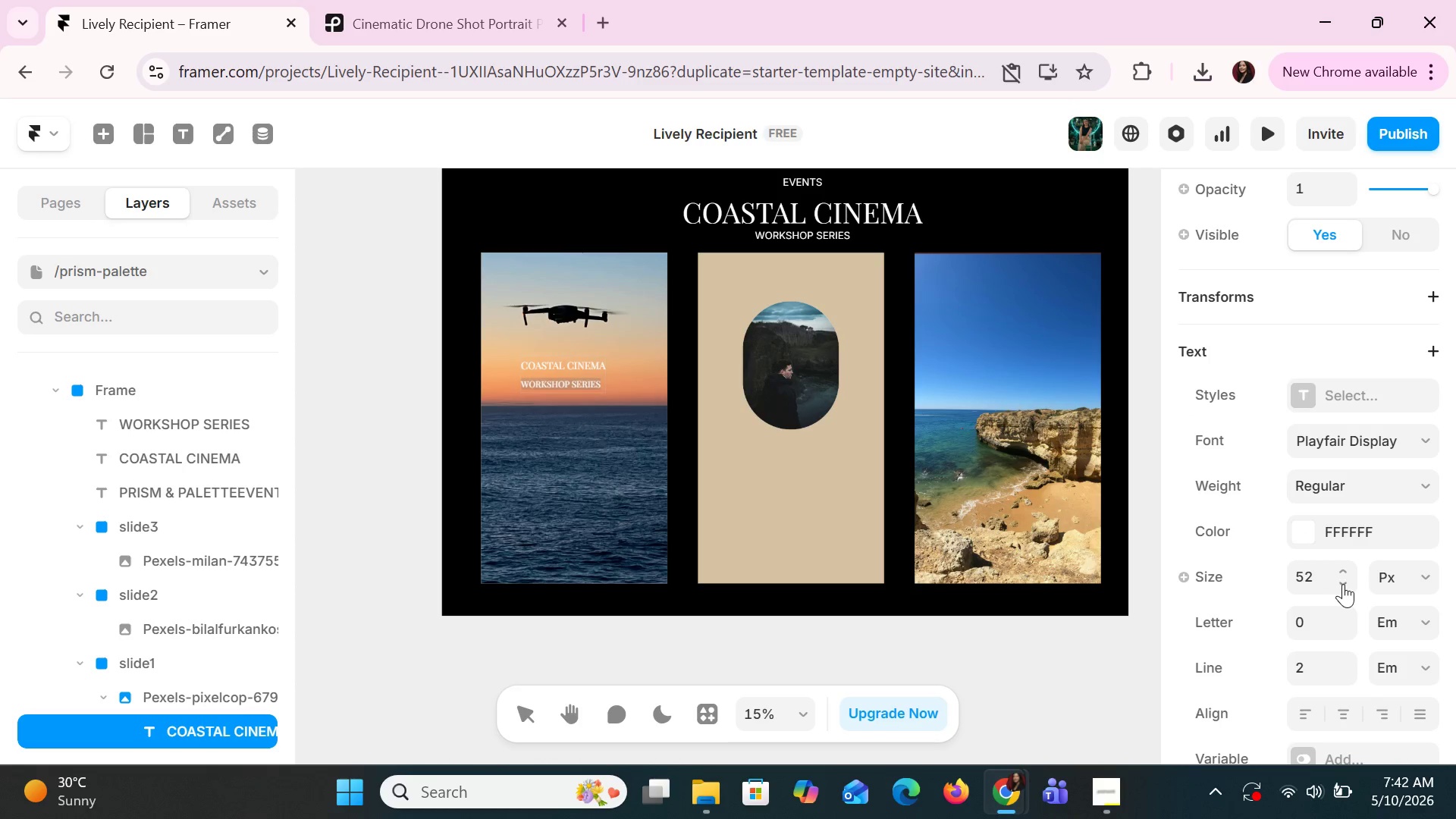 
triple_click([1343, 584])
 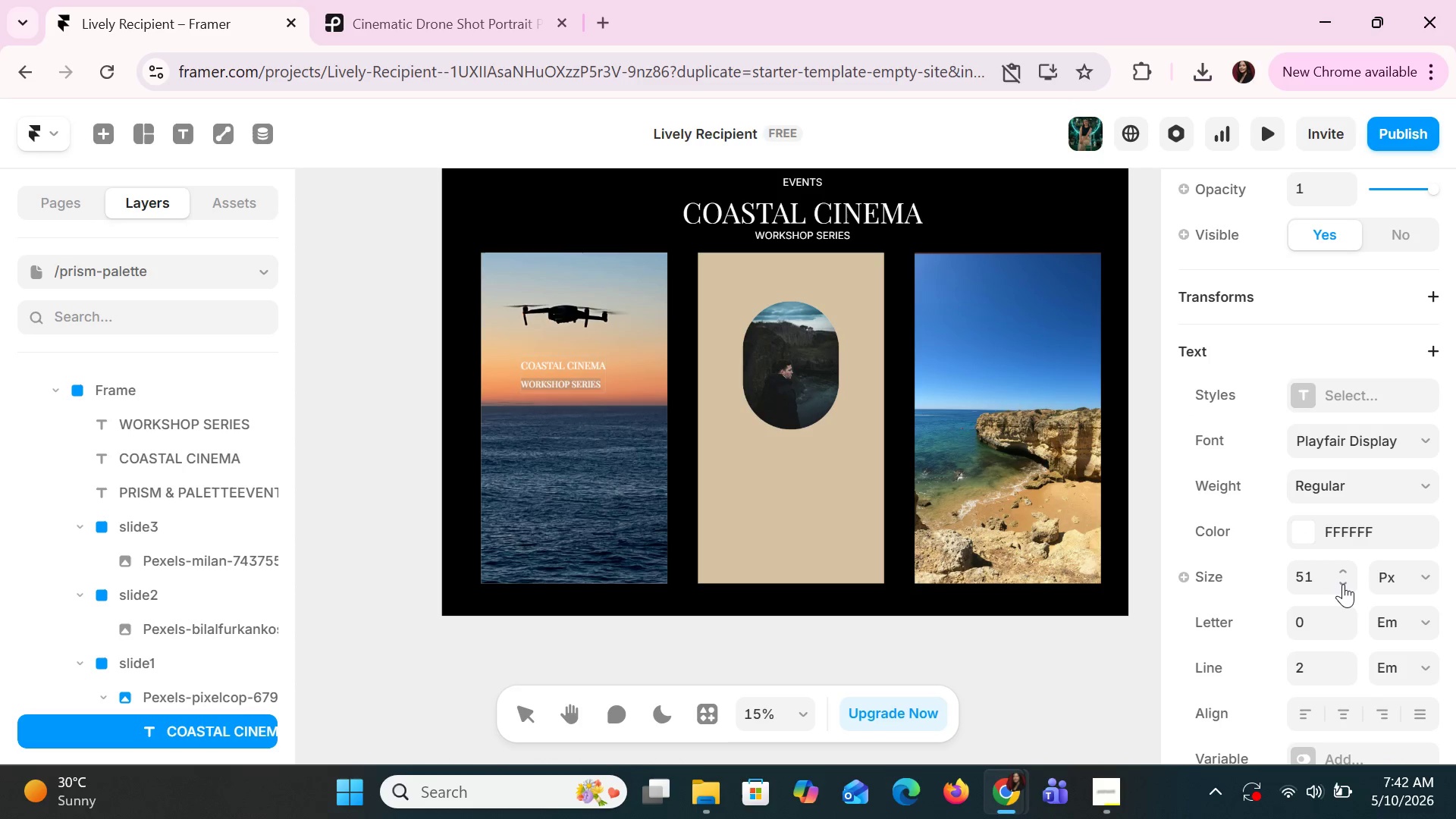 
triple_click([1343, 584])
 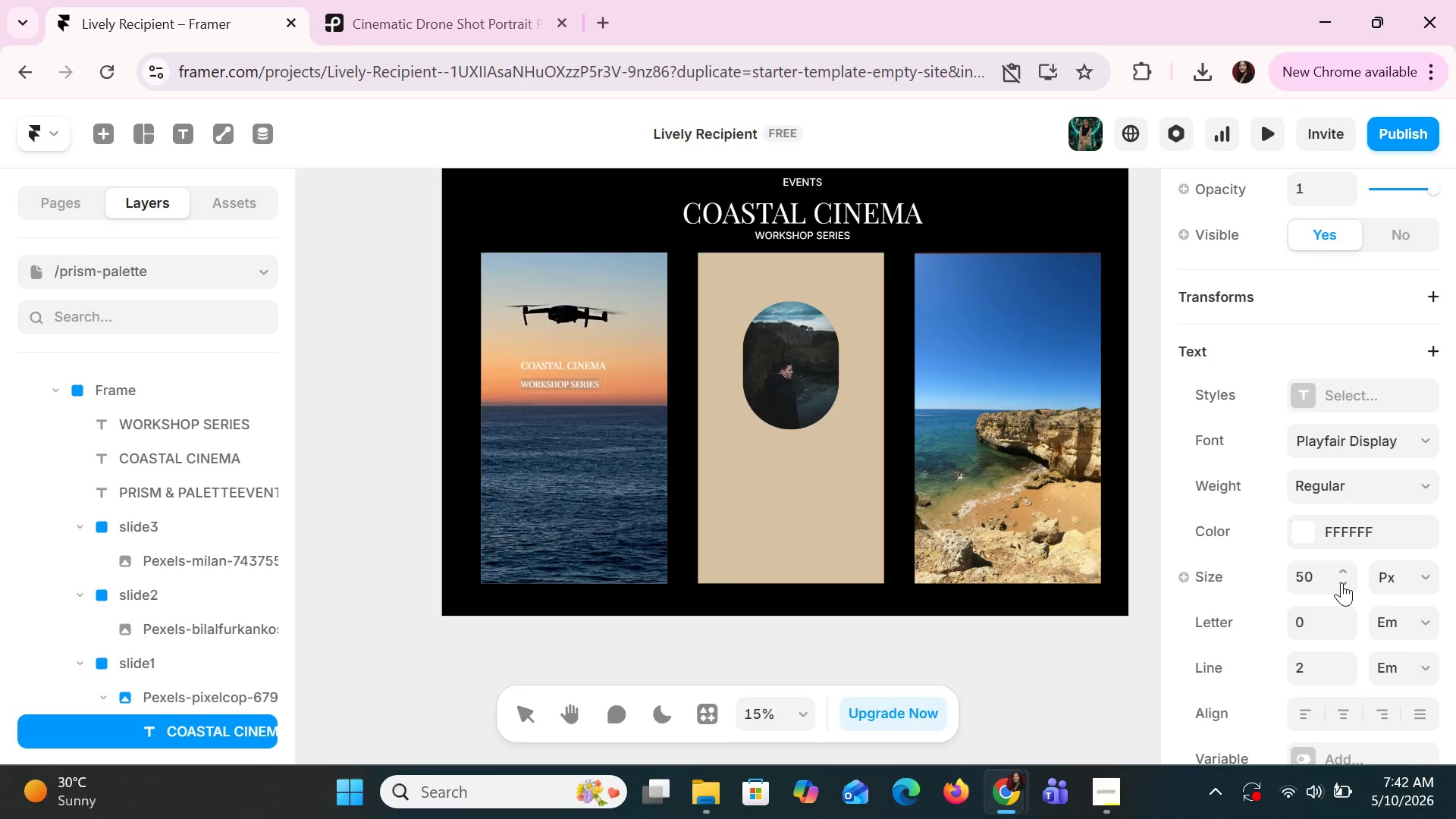 
double_click([1341, 582])
 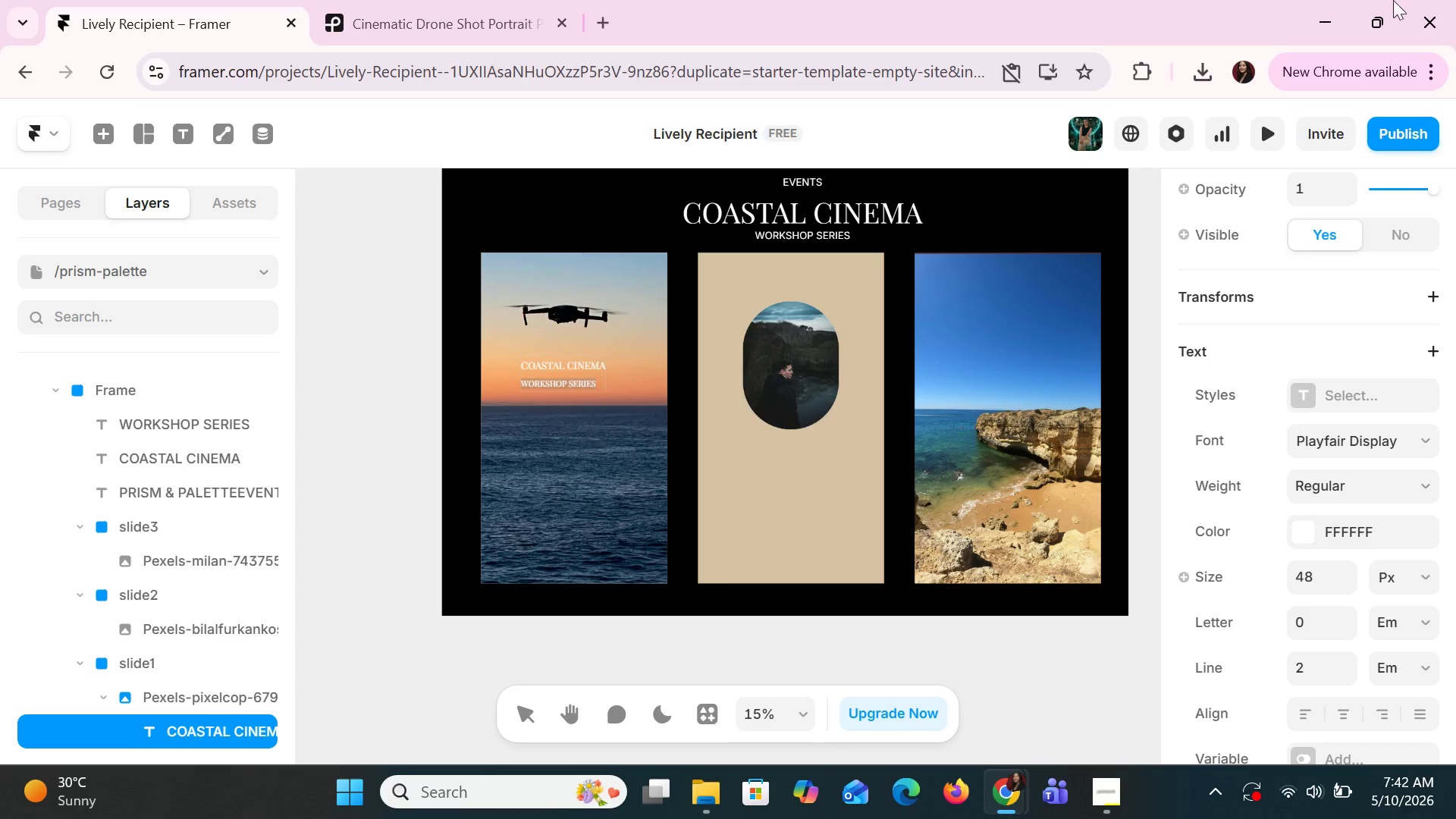 
left_click([655, 443])
 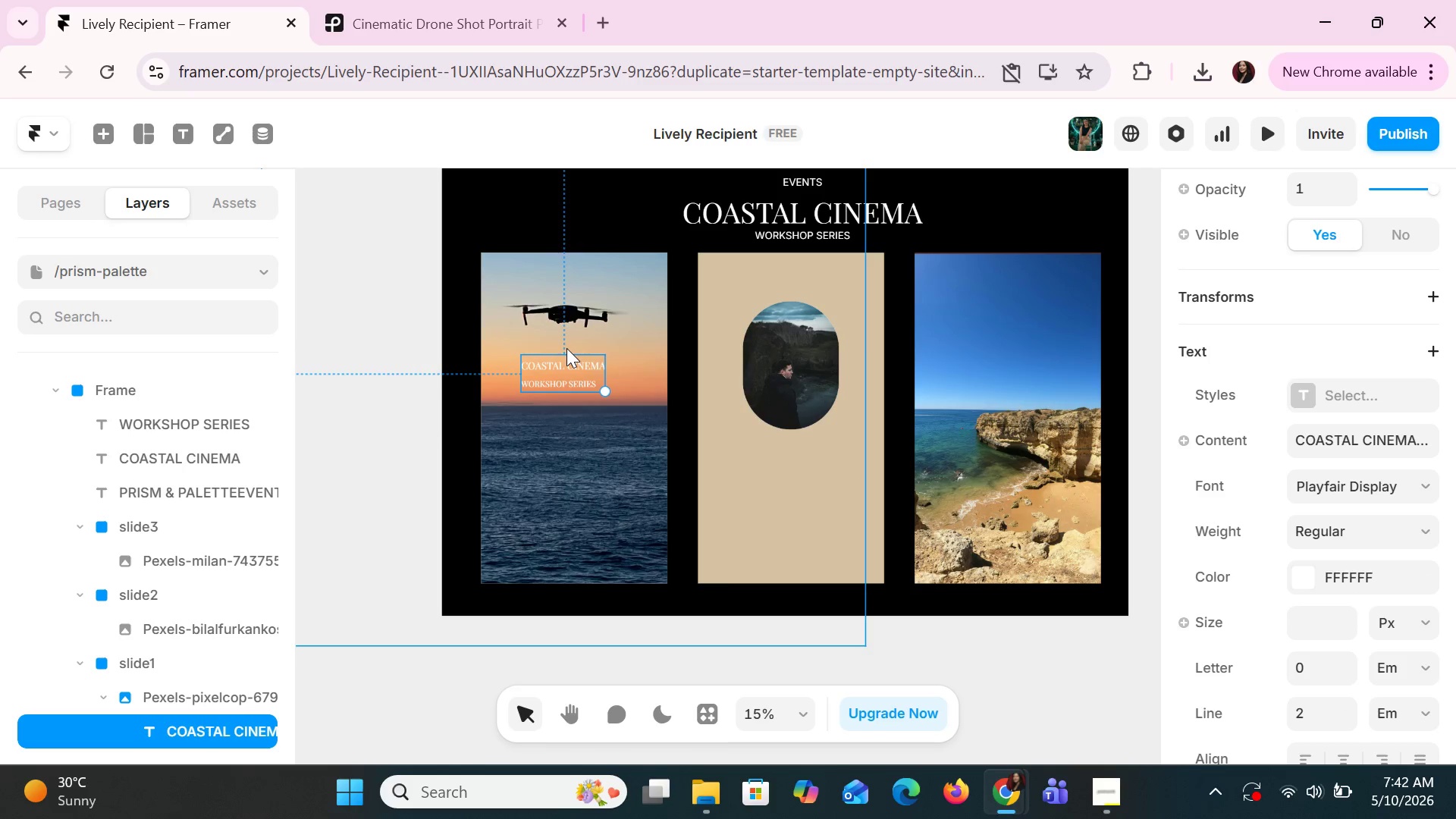 
left_click_drag(start_coordinate=[573, 366], to_coordinate=[545, 273])
 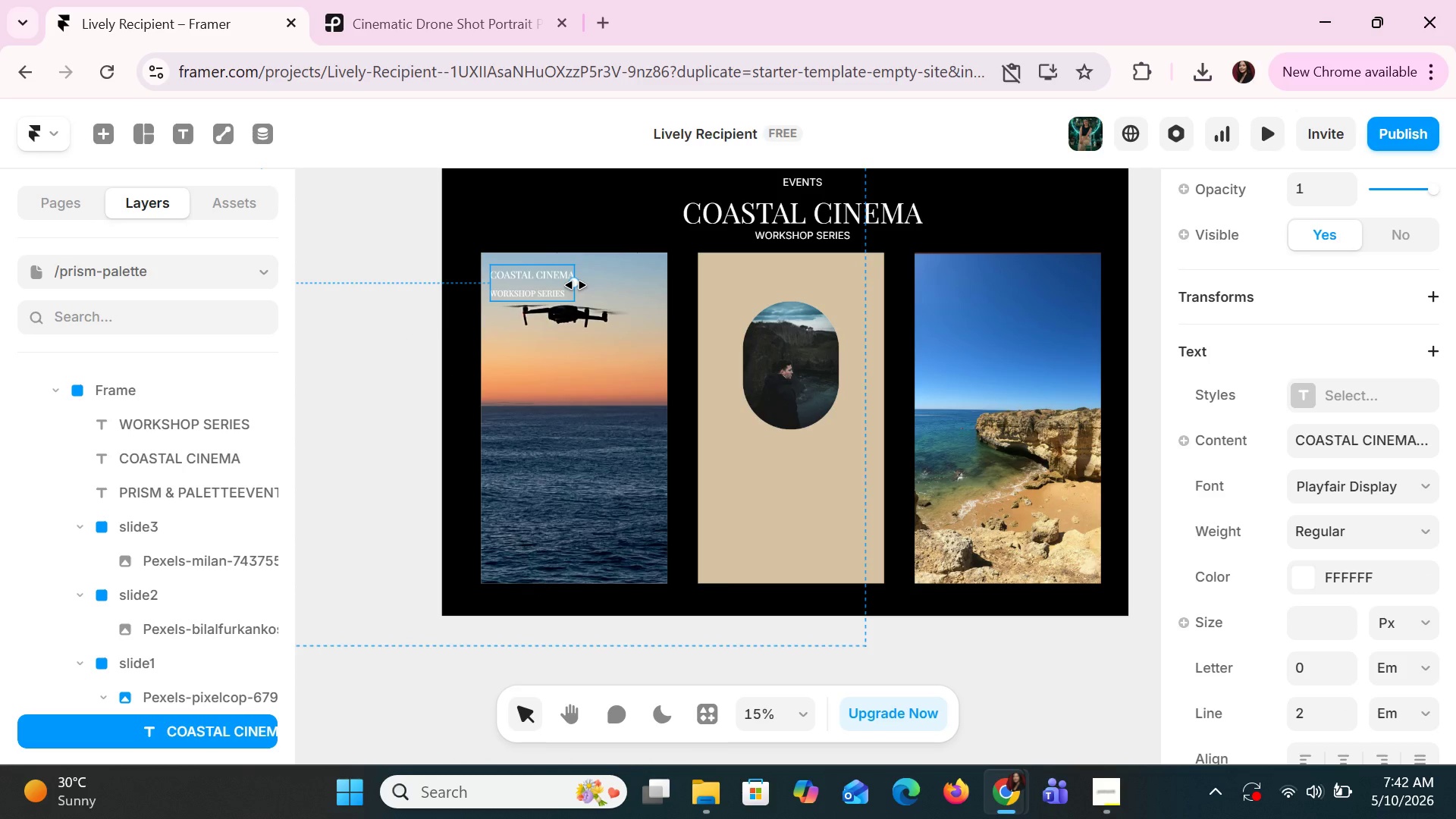 
left_click_drag(start_coordinate=[576, 285], to_coordinate=[554, 281])
 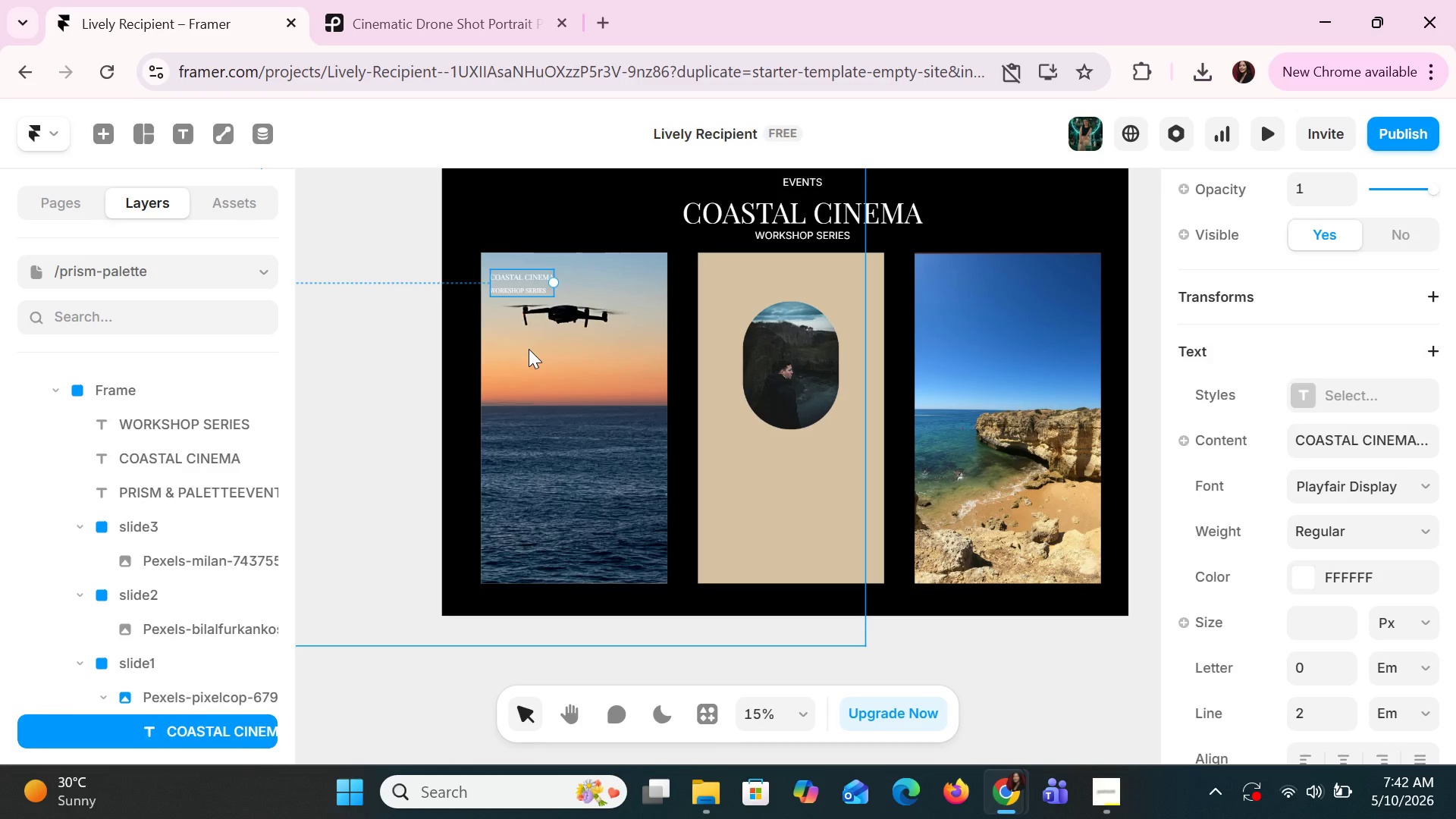 
left_click([529, 349])
 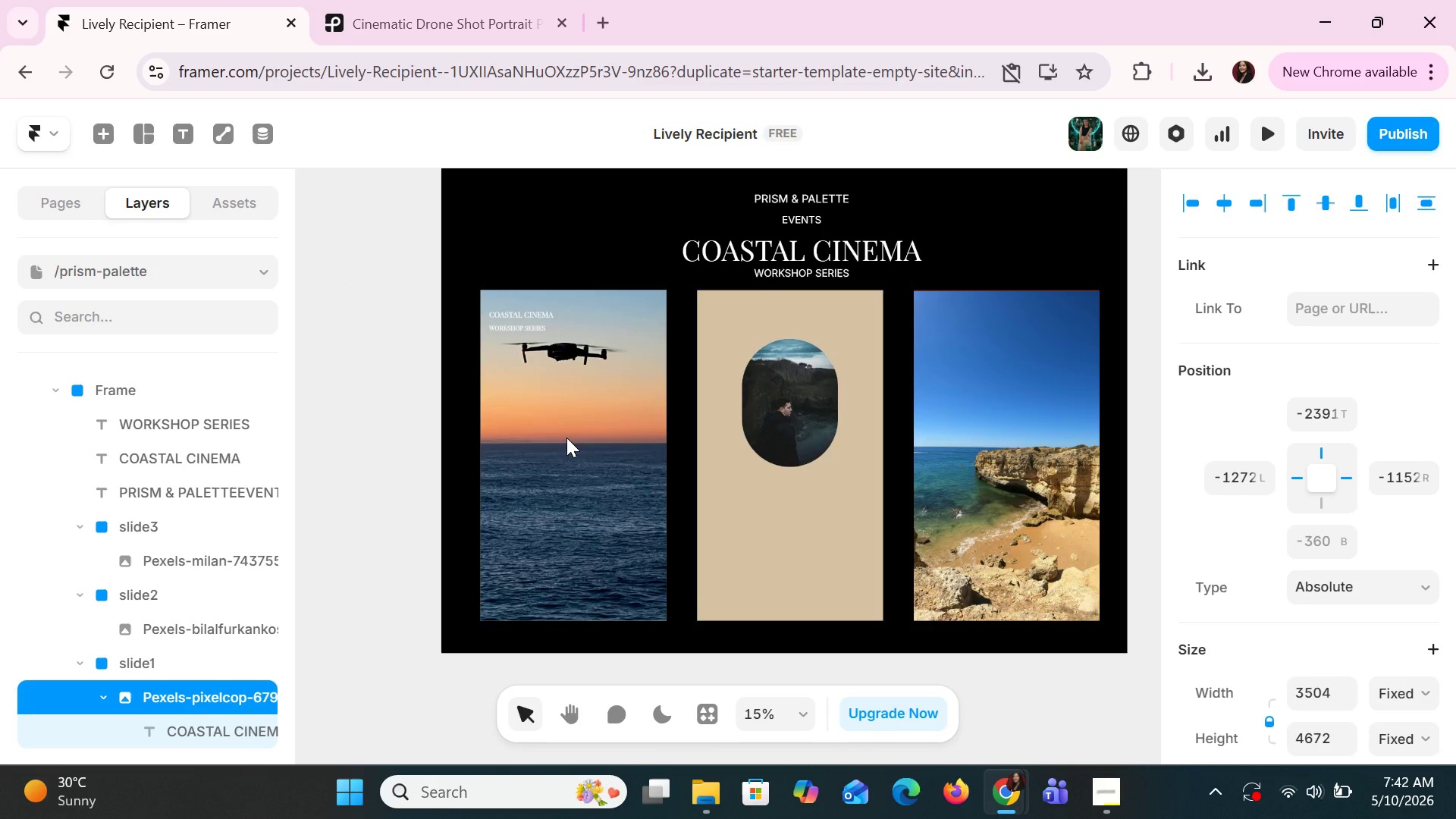 
hold_key(key=ShiftLeft, duration=1.28)
 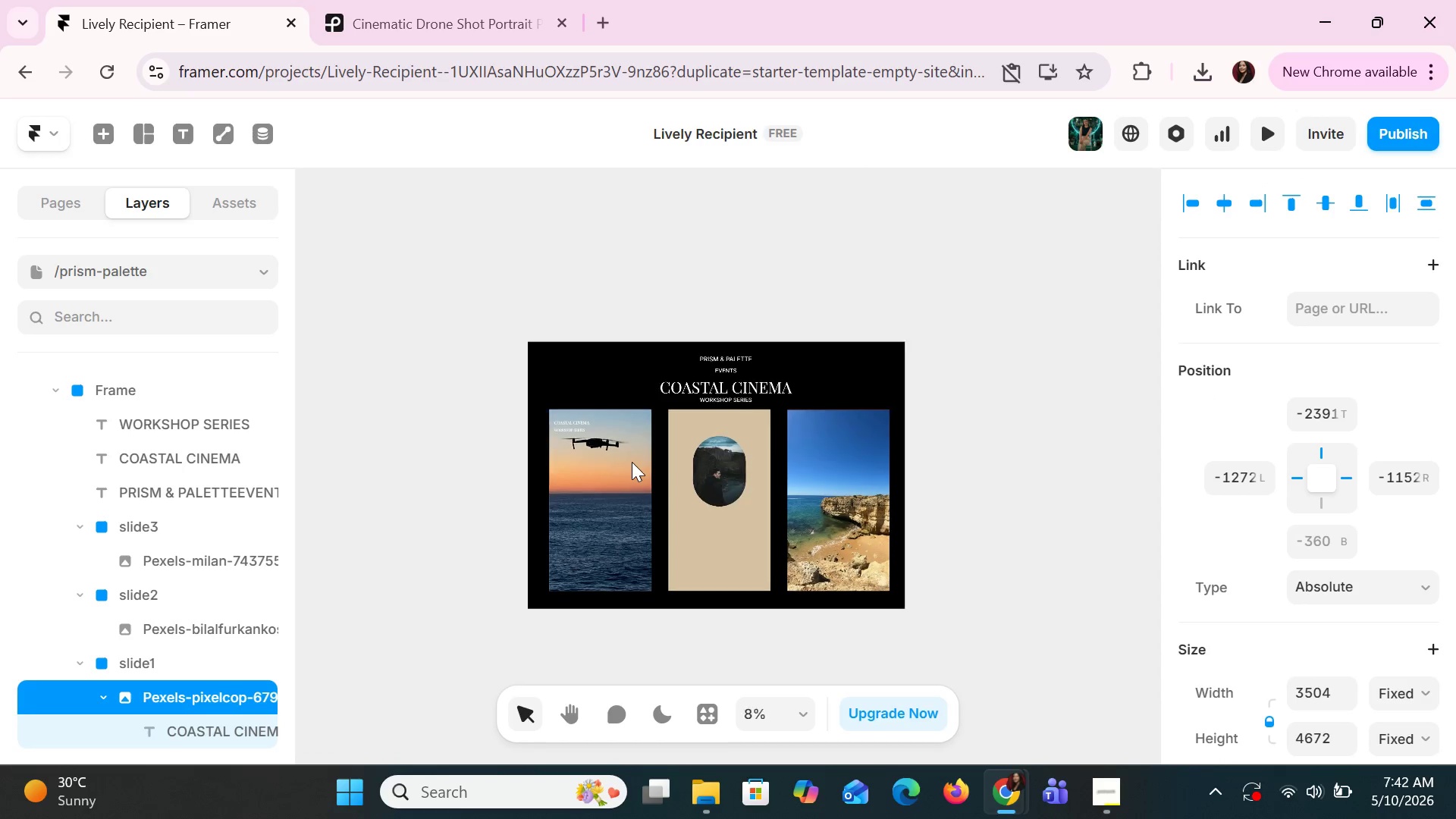 
scroll: coordinate [566, 439], scroll_direction: up, amount: 3.0
 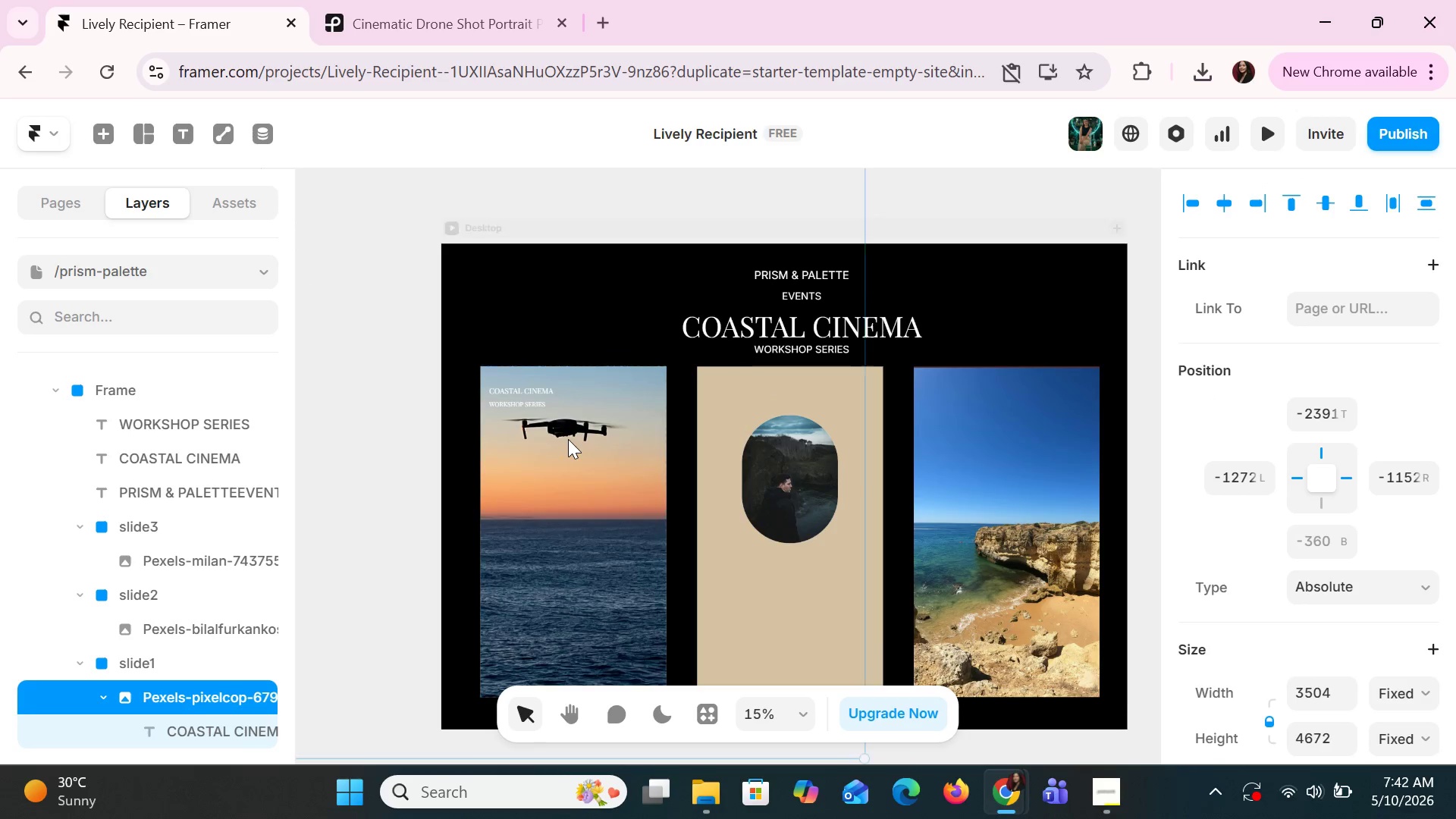 
hold_key(key=ShiftLeft, duration=3.52)
 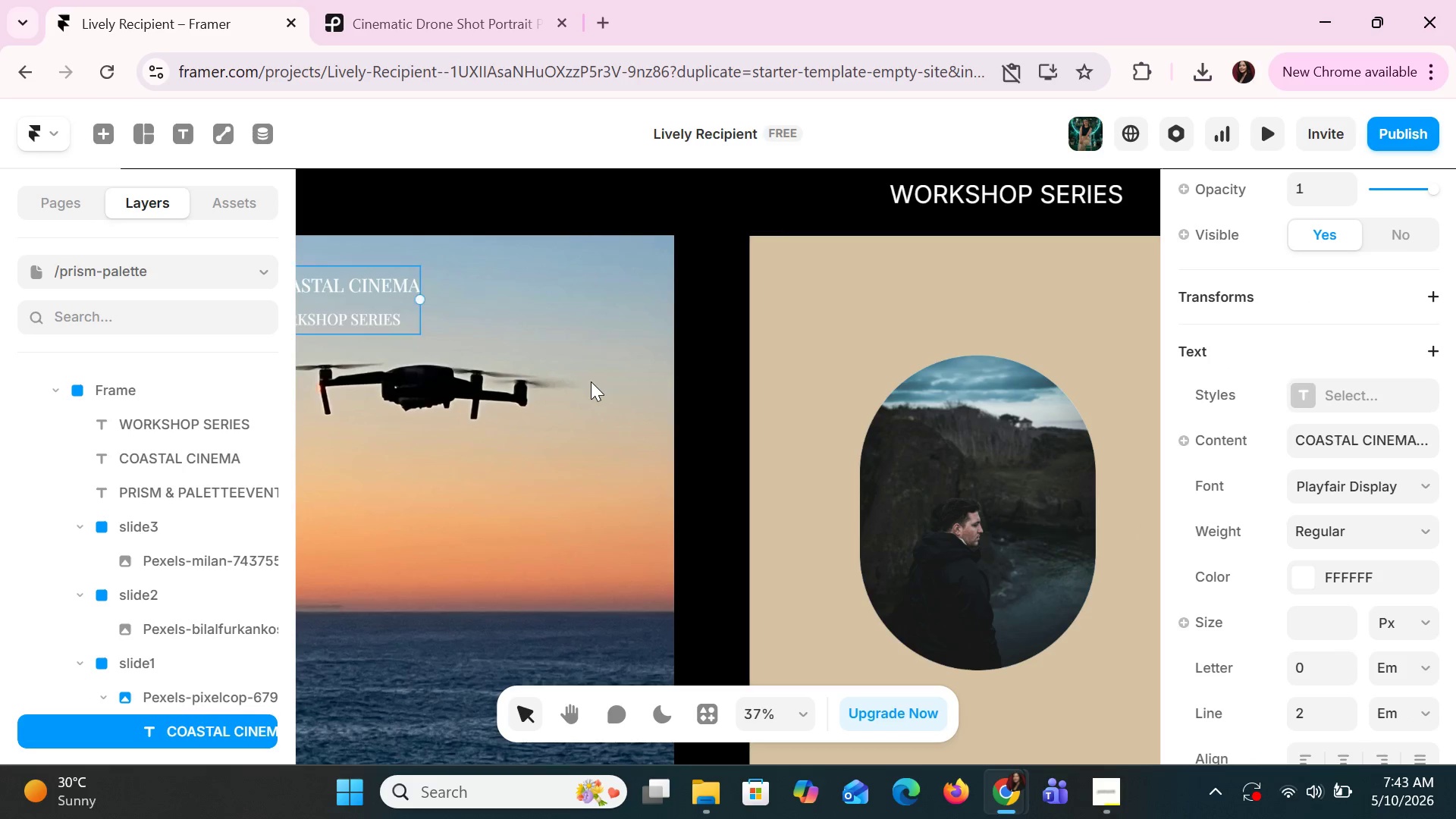 
hold_key(key=ControlLeft, duration=1.5)
 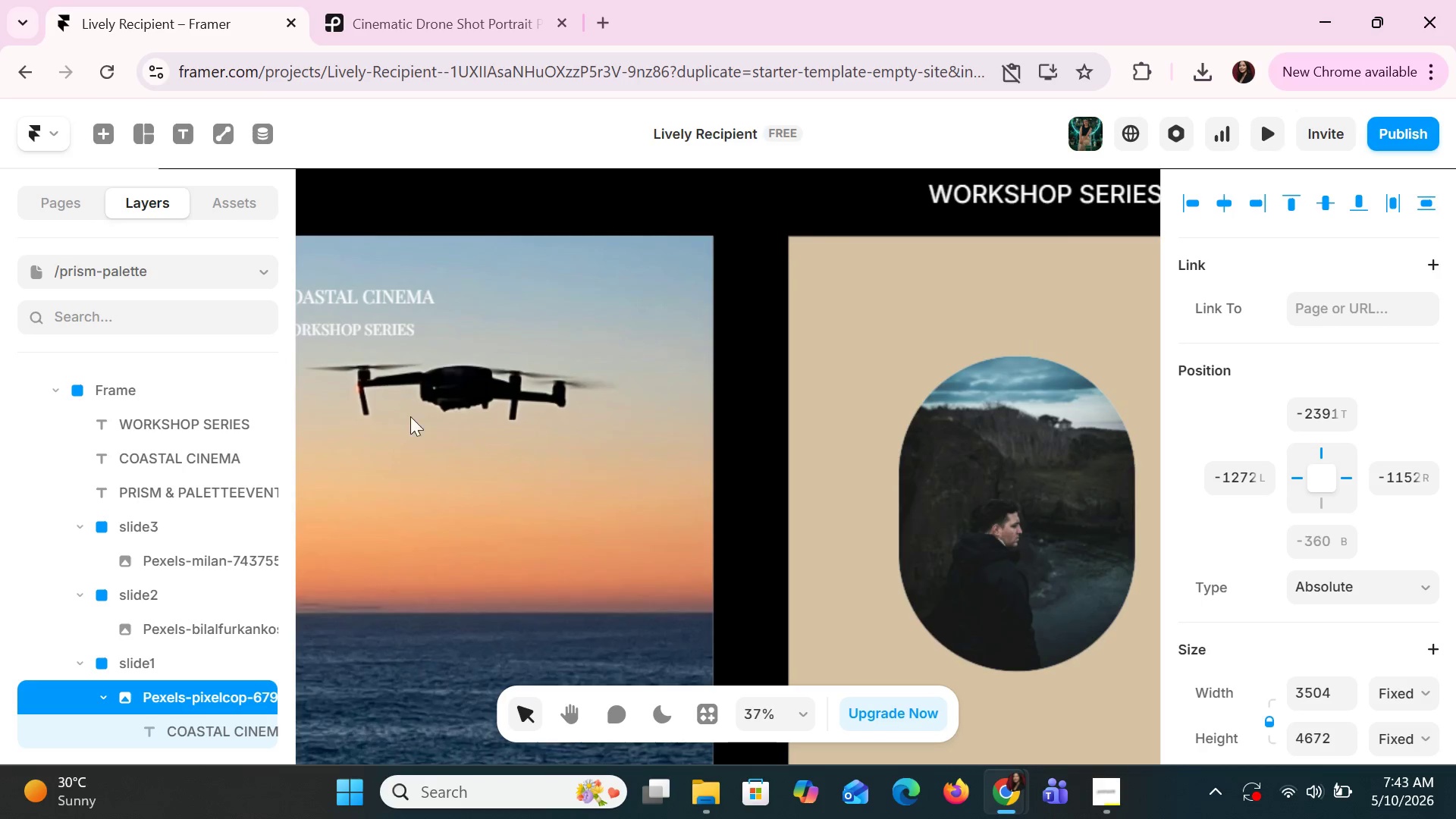 
key(Control+ControlLeft)
 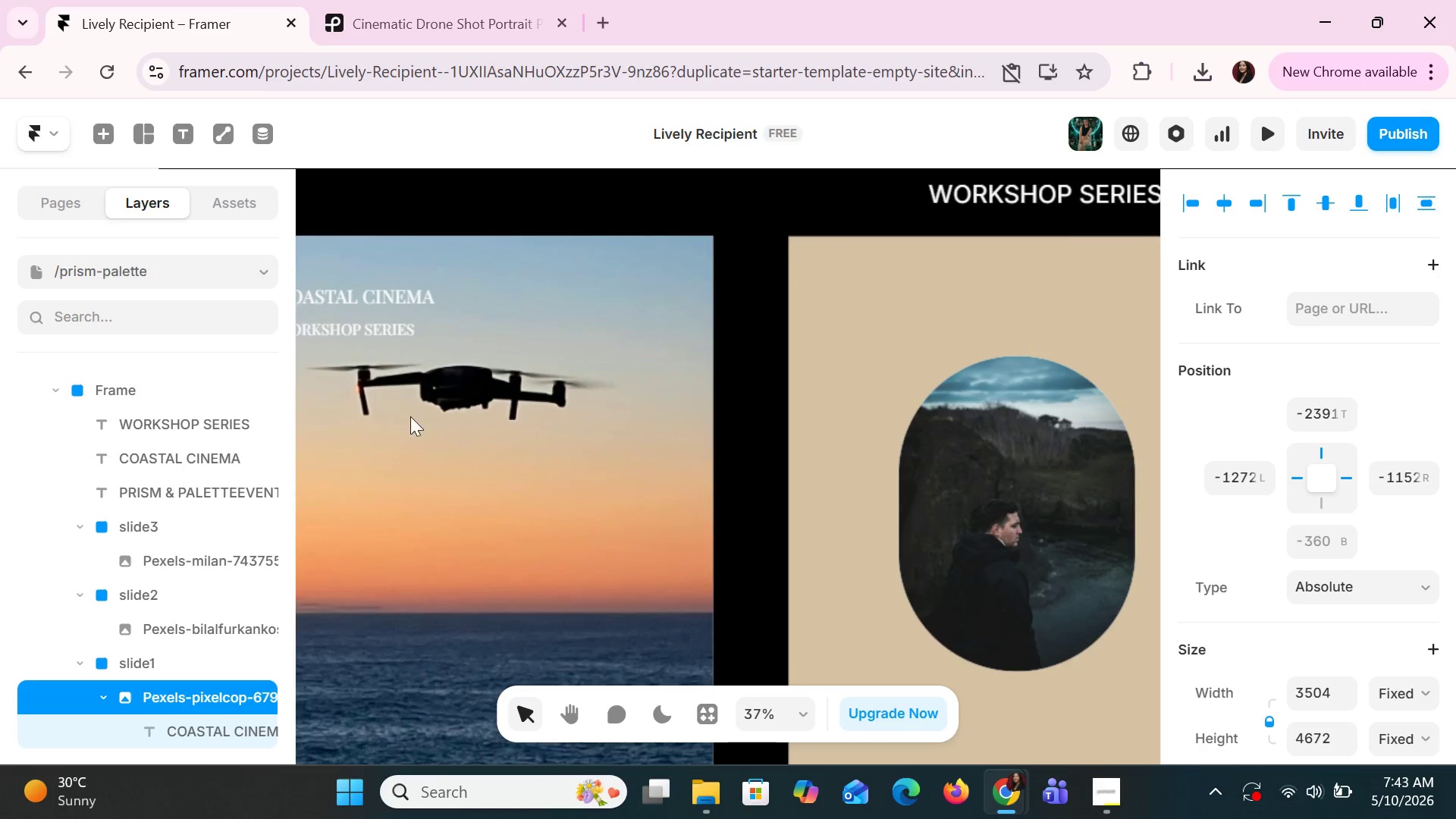 
key(Control+ControlLeft)
 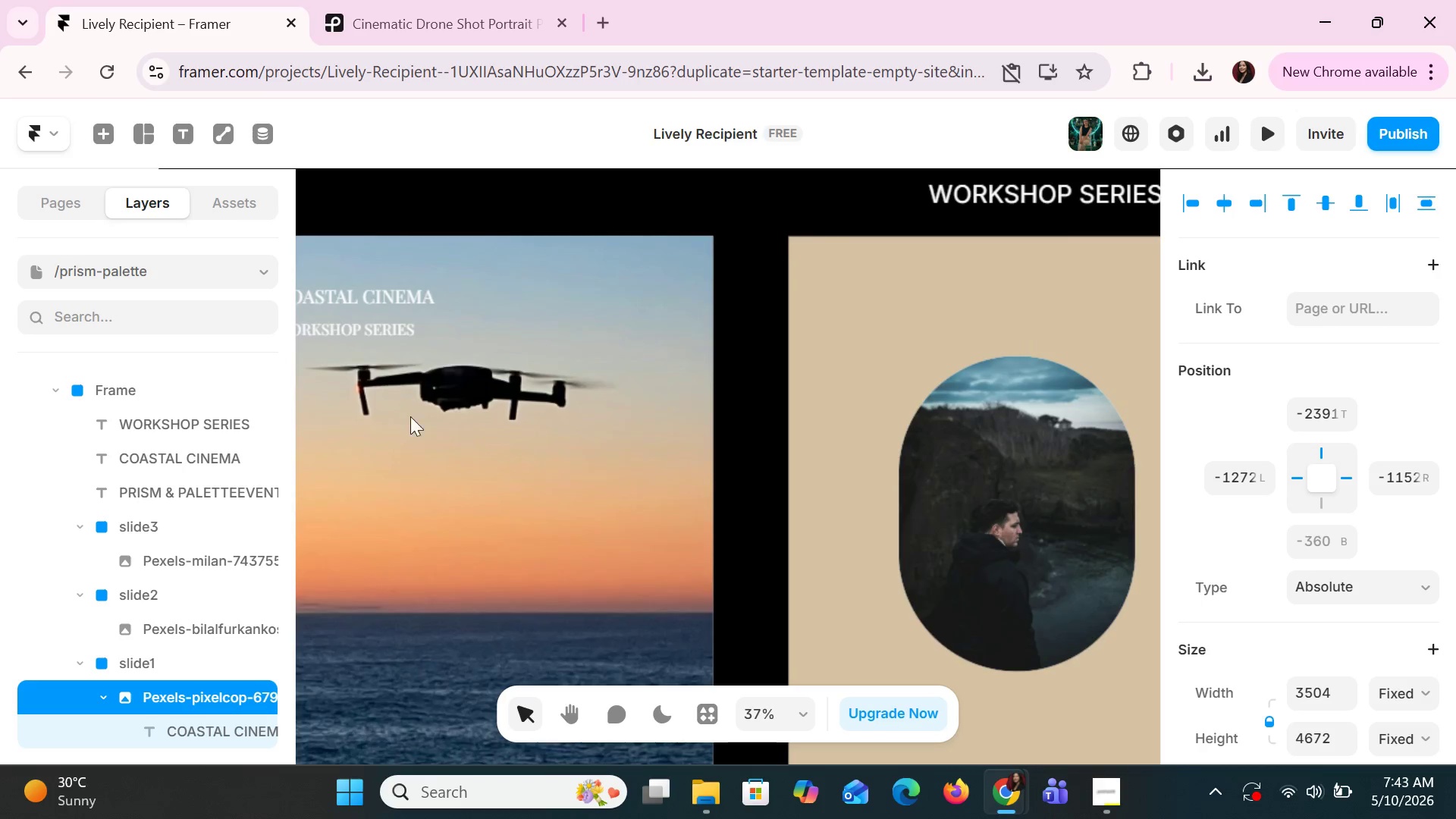 
key(Control+ControlLeft)
 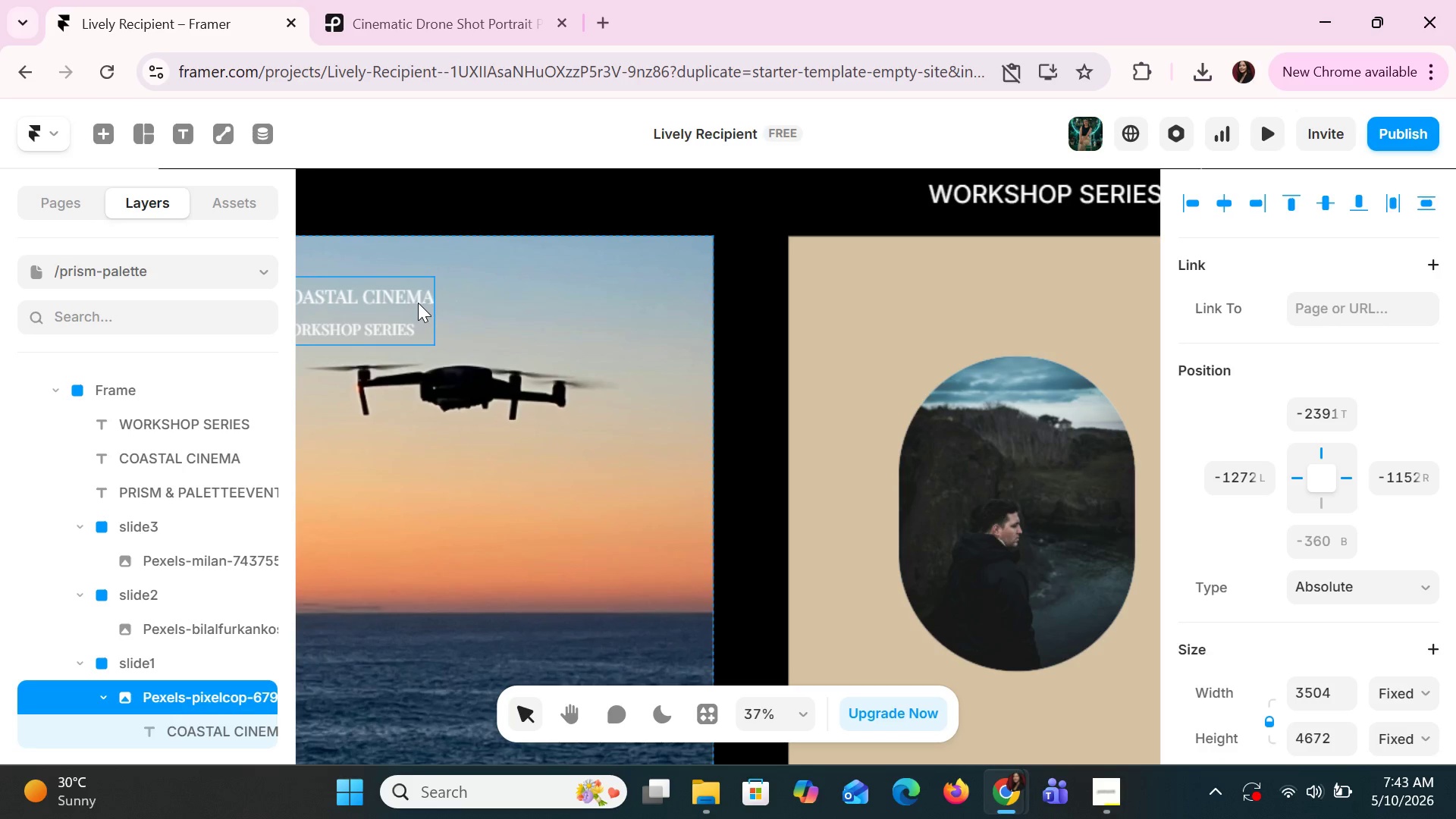 
scroll: coordinate [638, 454], scroll_direction: up, amount: 8.0
 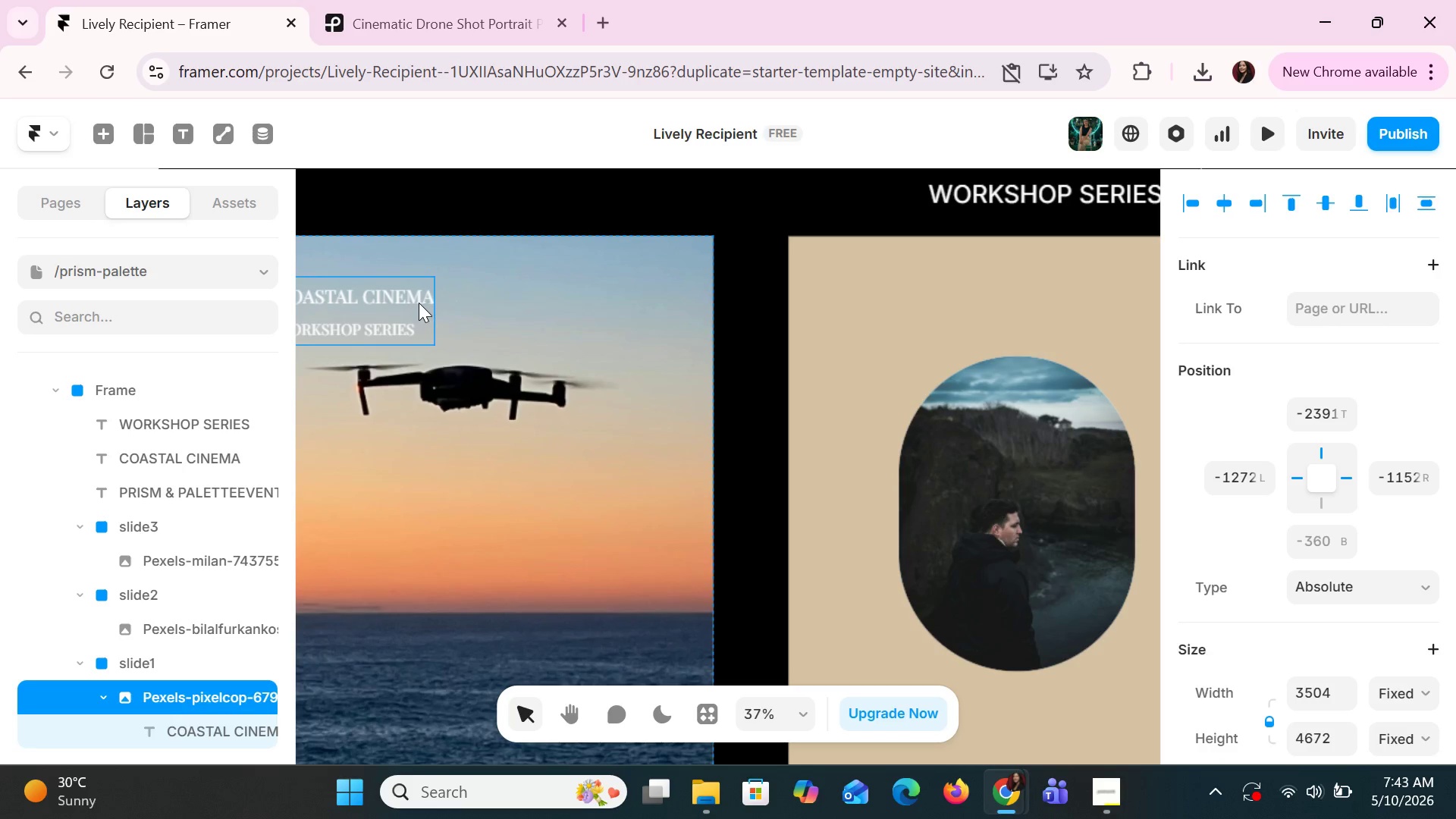 
left_click([418, 303])
 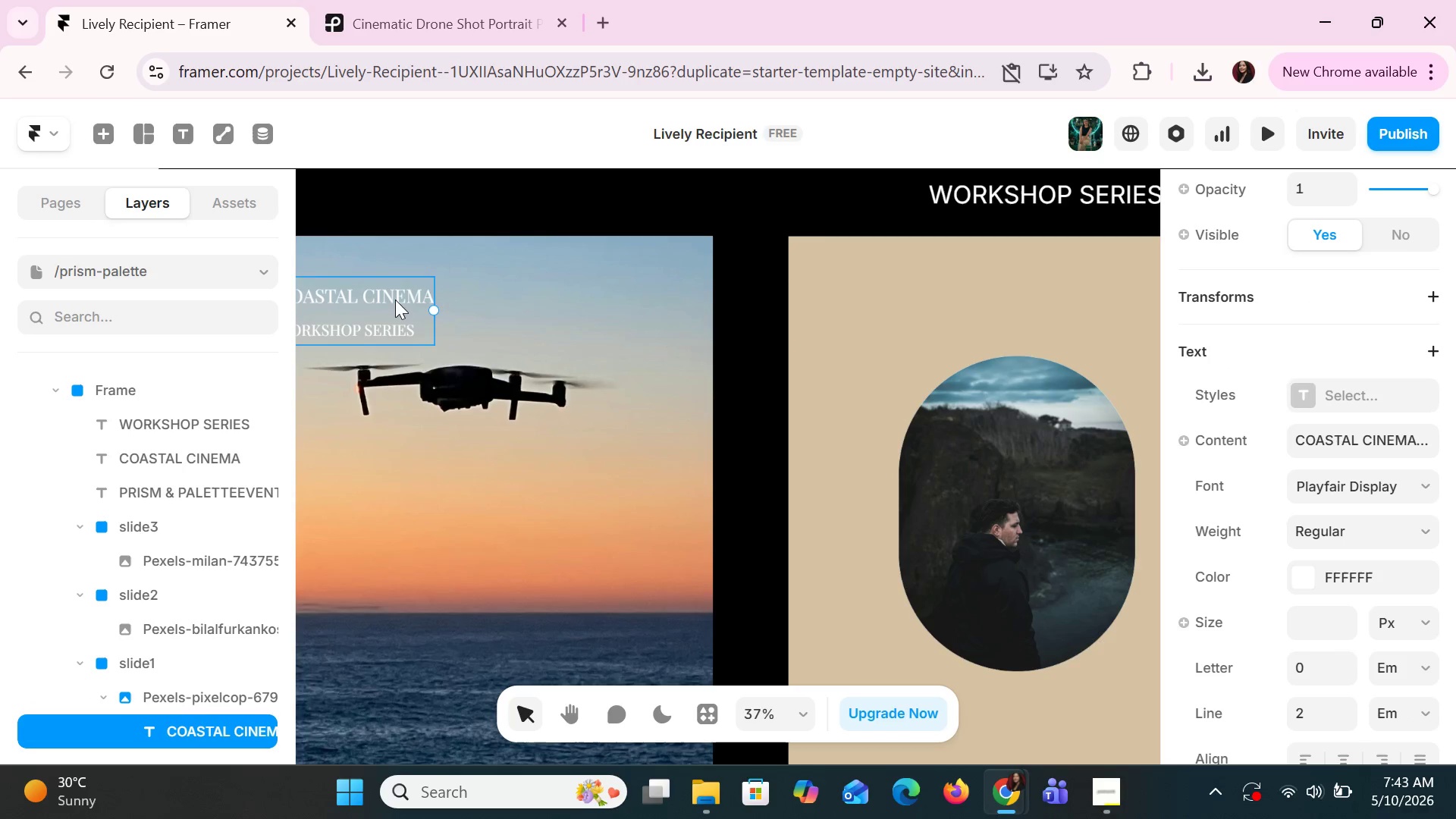 
left_click_drag(start_coordinate=[395, 300], to_coordinate=[421, 290])
 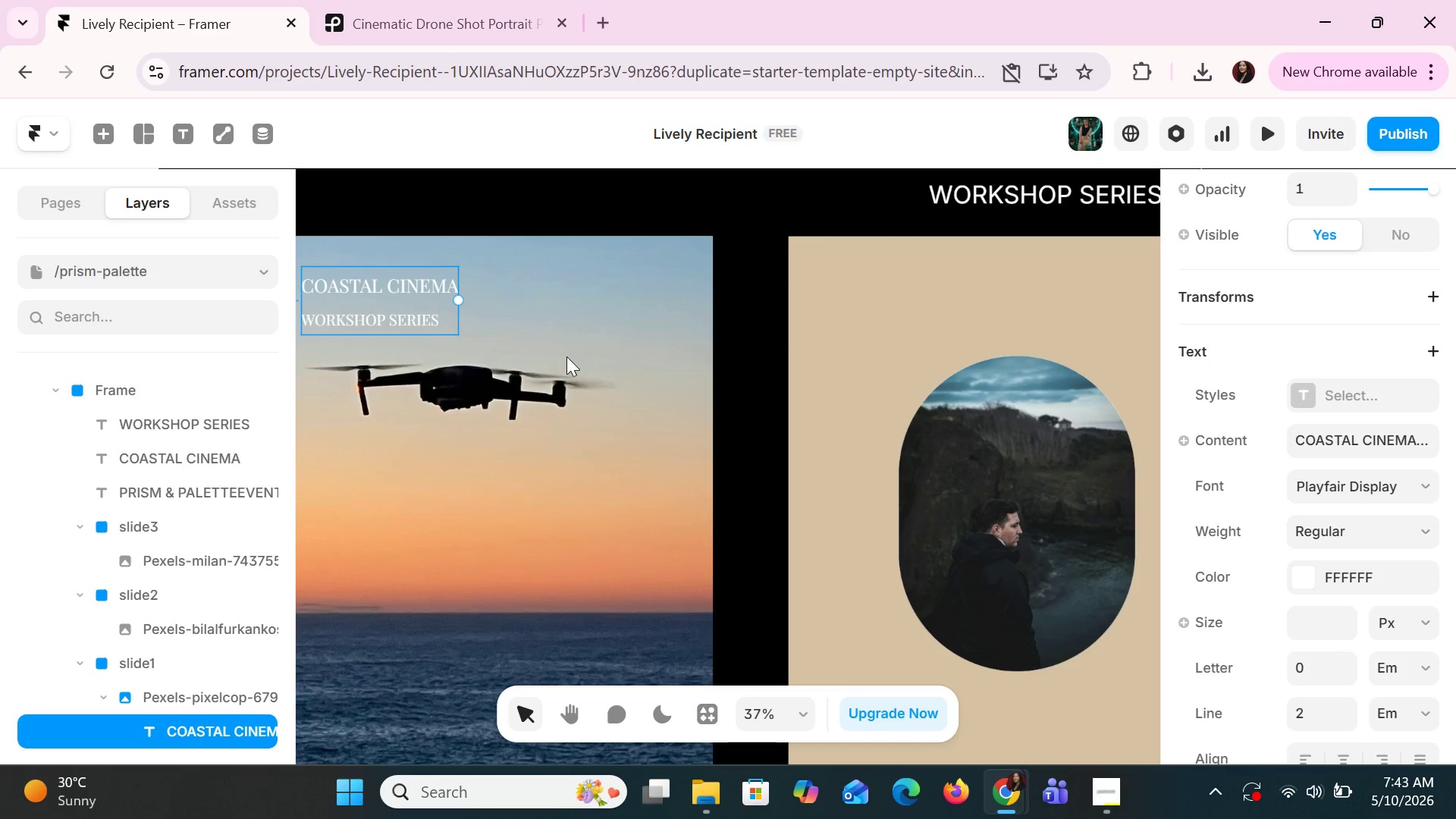 
hold_key(key=ShiftLeft, duration=1.5)
scroll: coordinate [591, 381], scroll_direction: down, amount: 1.0
 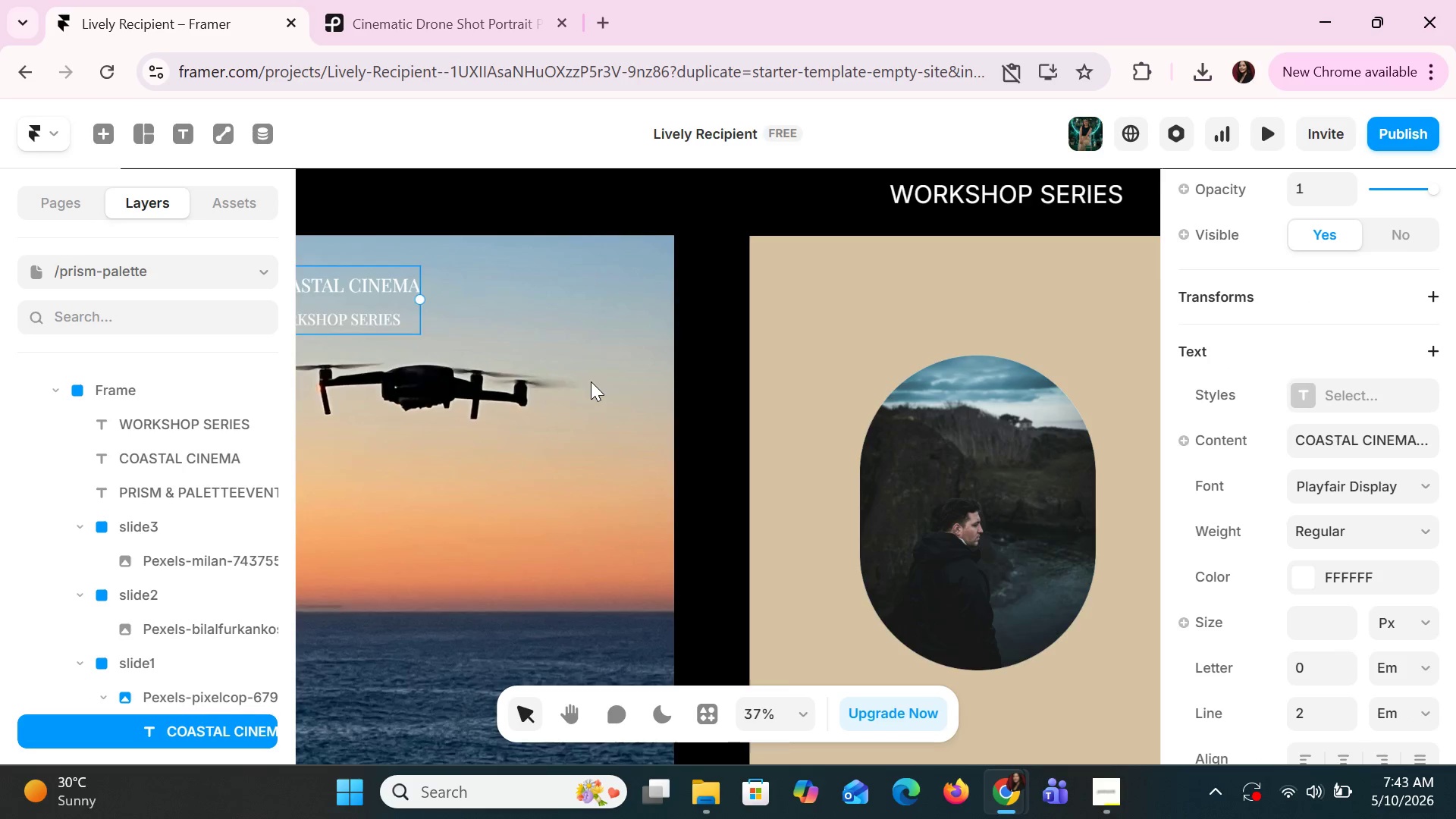 
key(Shift+ShiftLeft)
 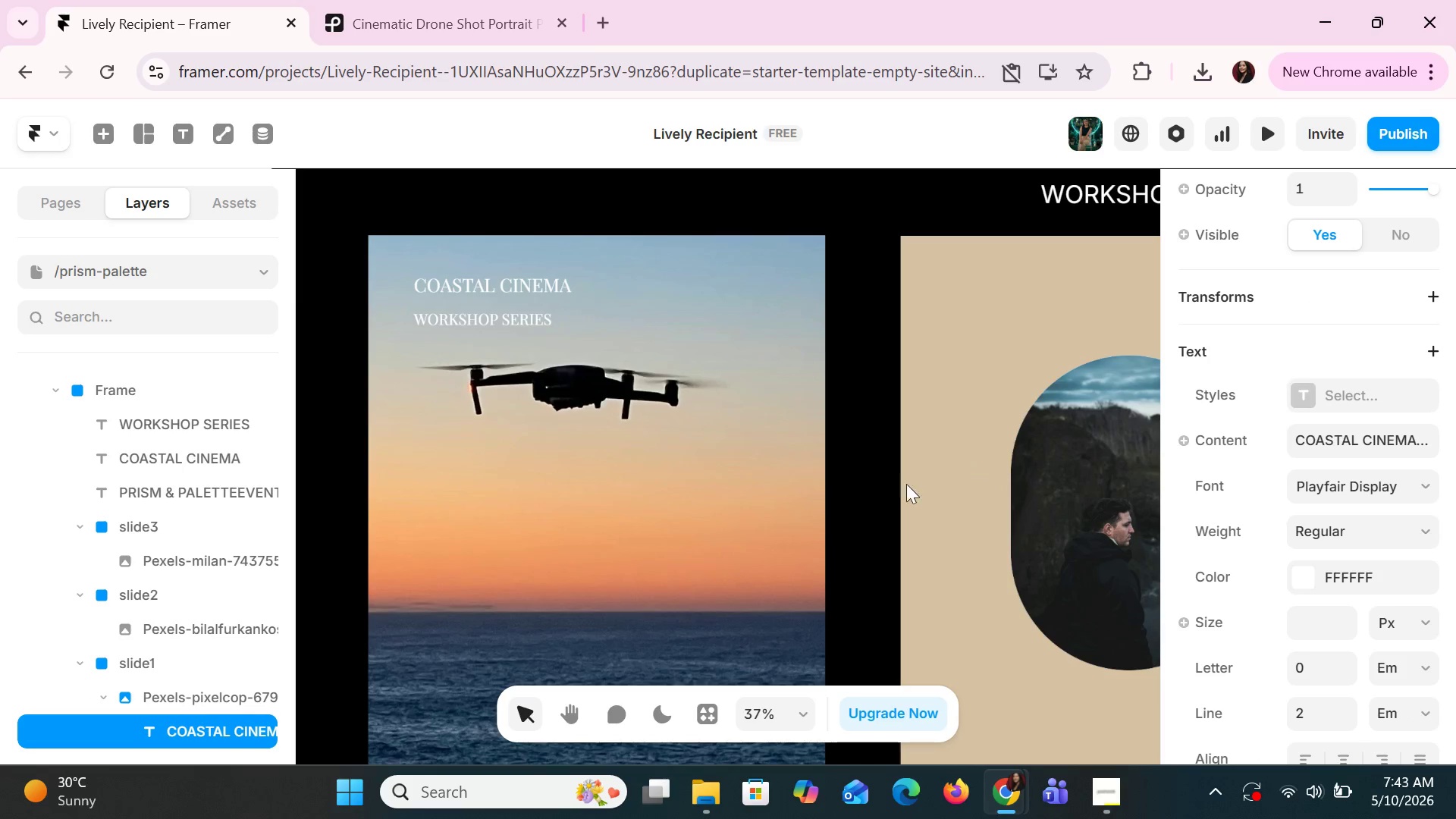 
key(Shift+ShiftLeft)
 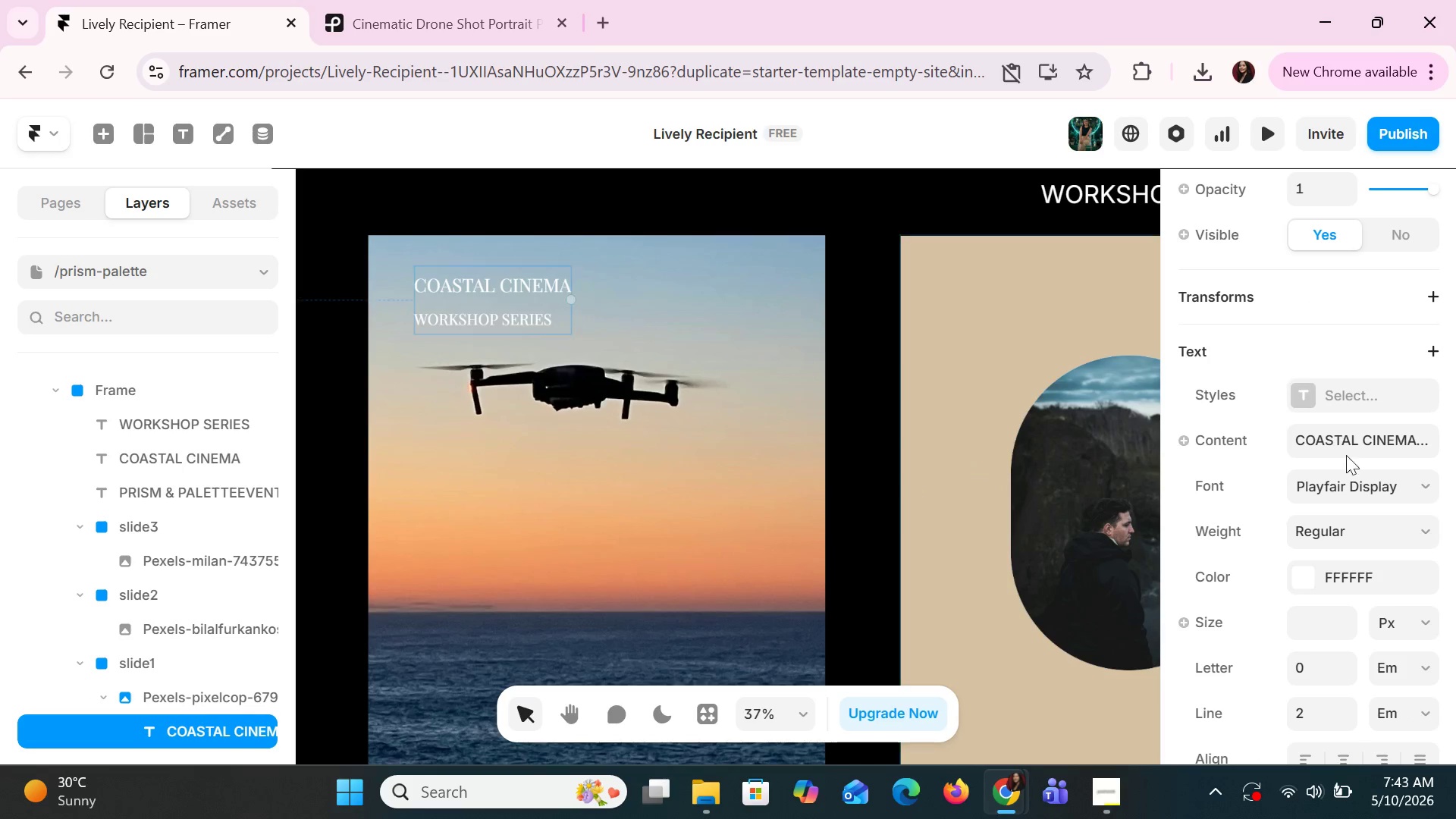 
key(Shift+ShiftLeft)
 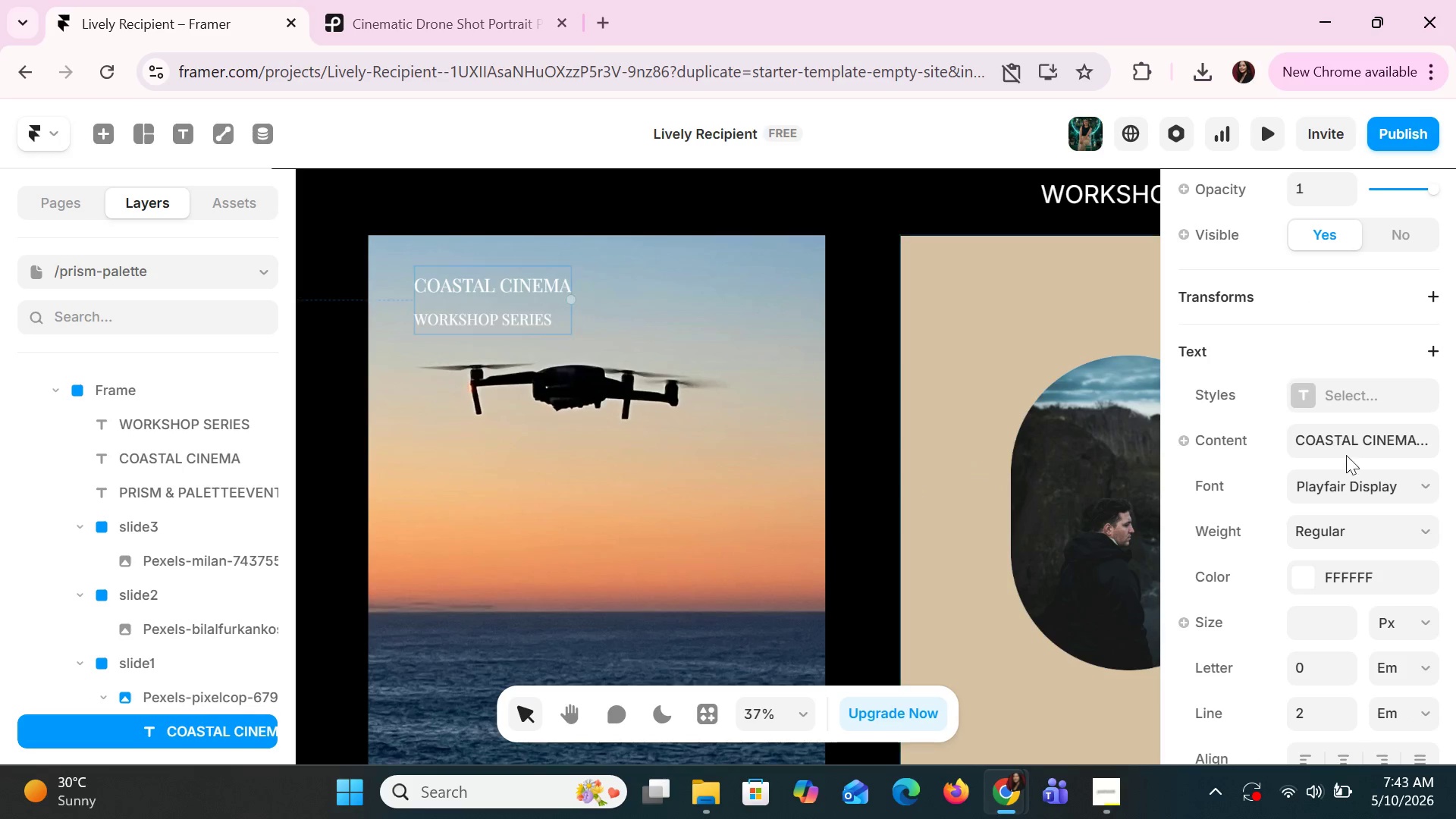 
key(Shift+ShiftLeft)
 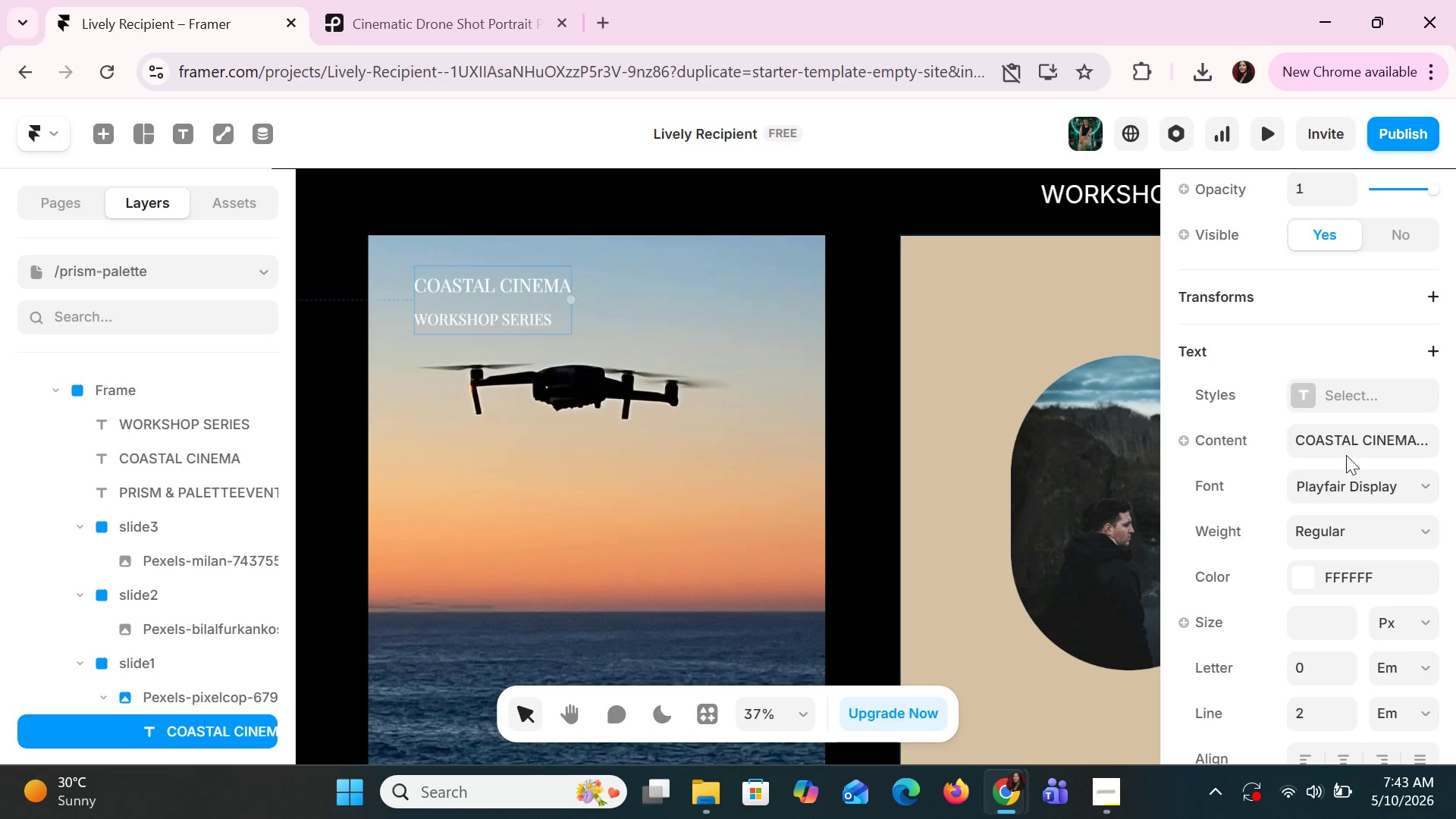 
key(Shift+ShiftLeft)
 